 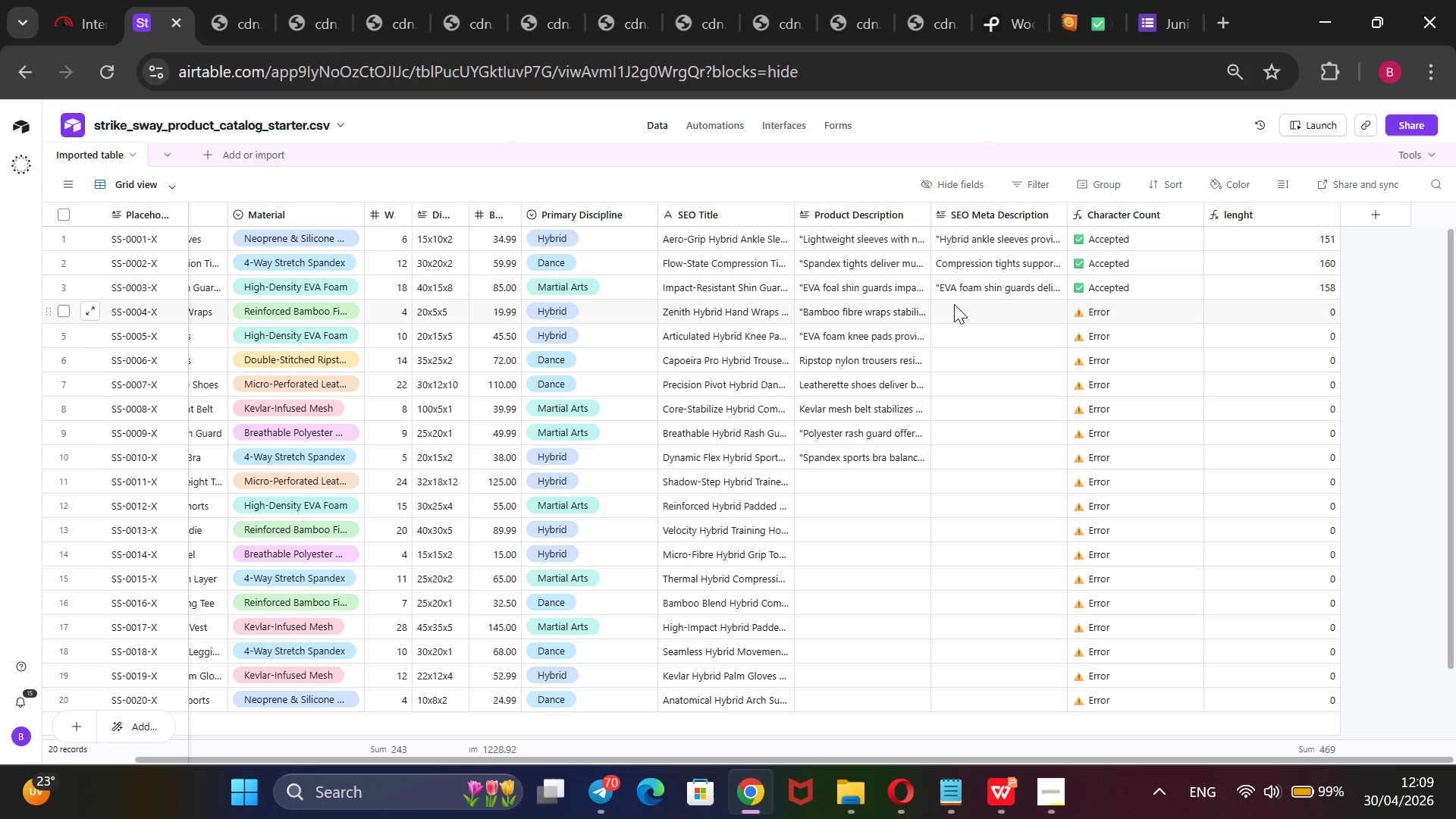 
triple_click([954, 304])
 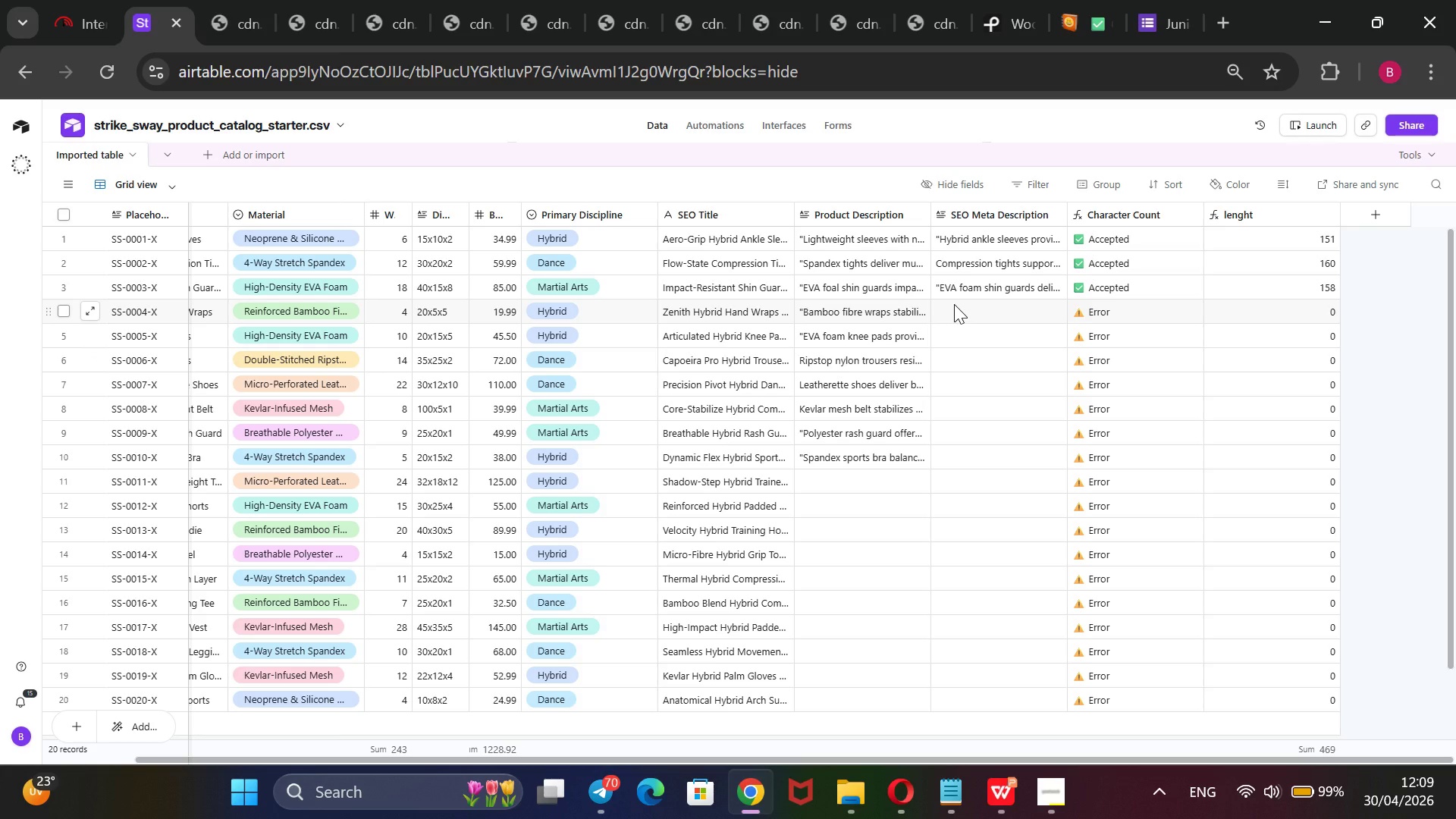 
triple_click([954, 304])
 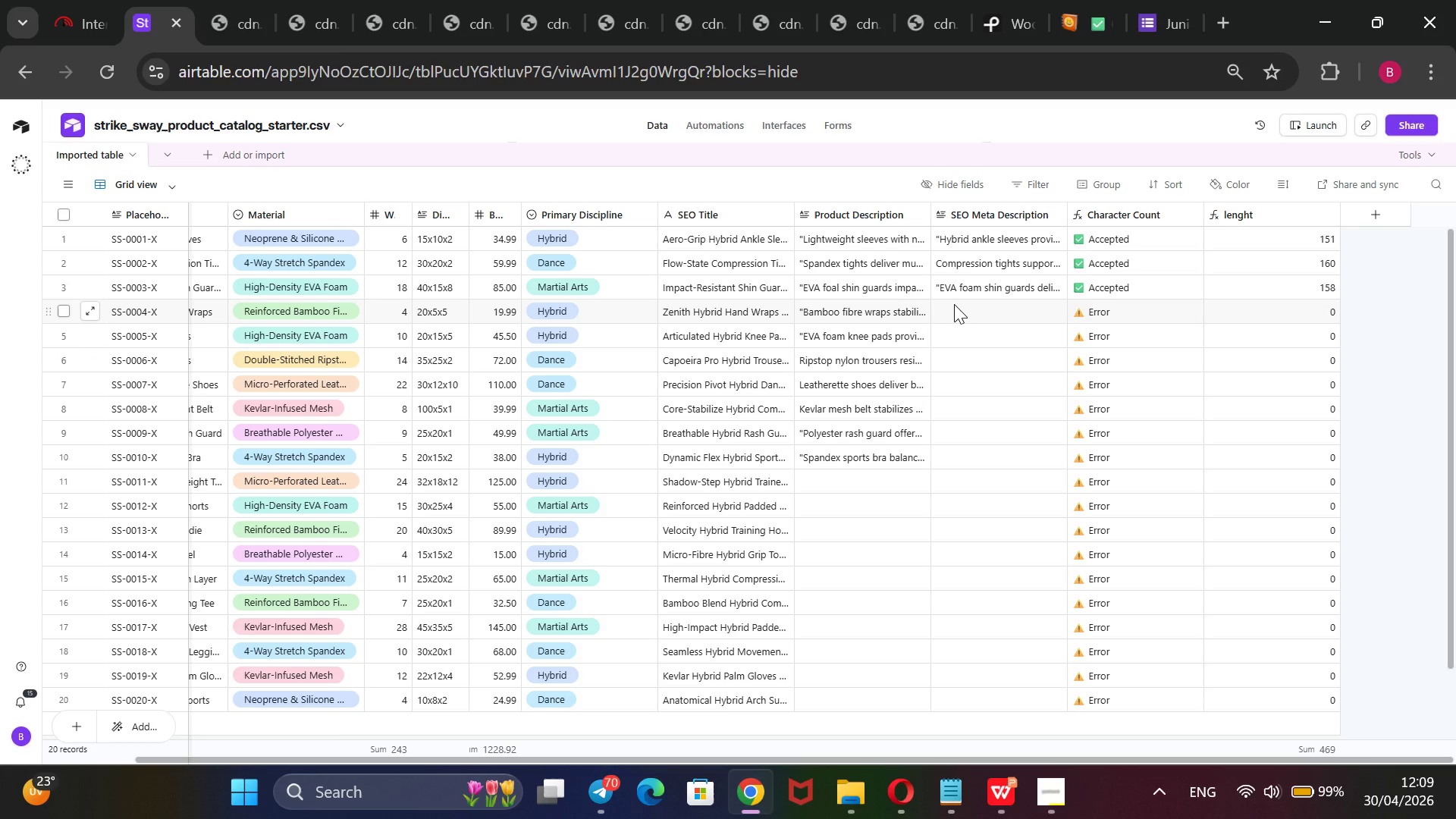 
triple_click([954, 304])
 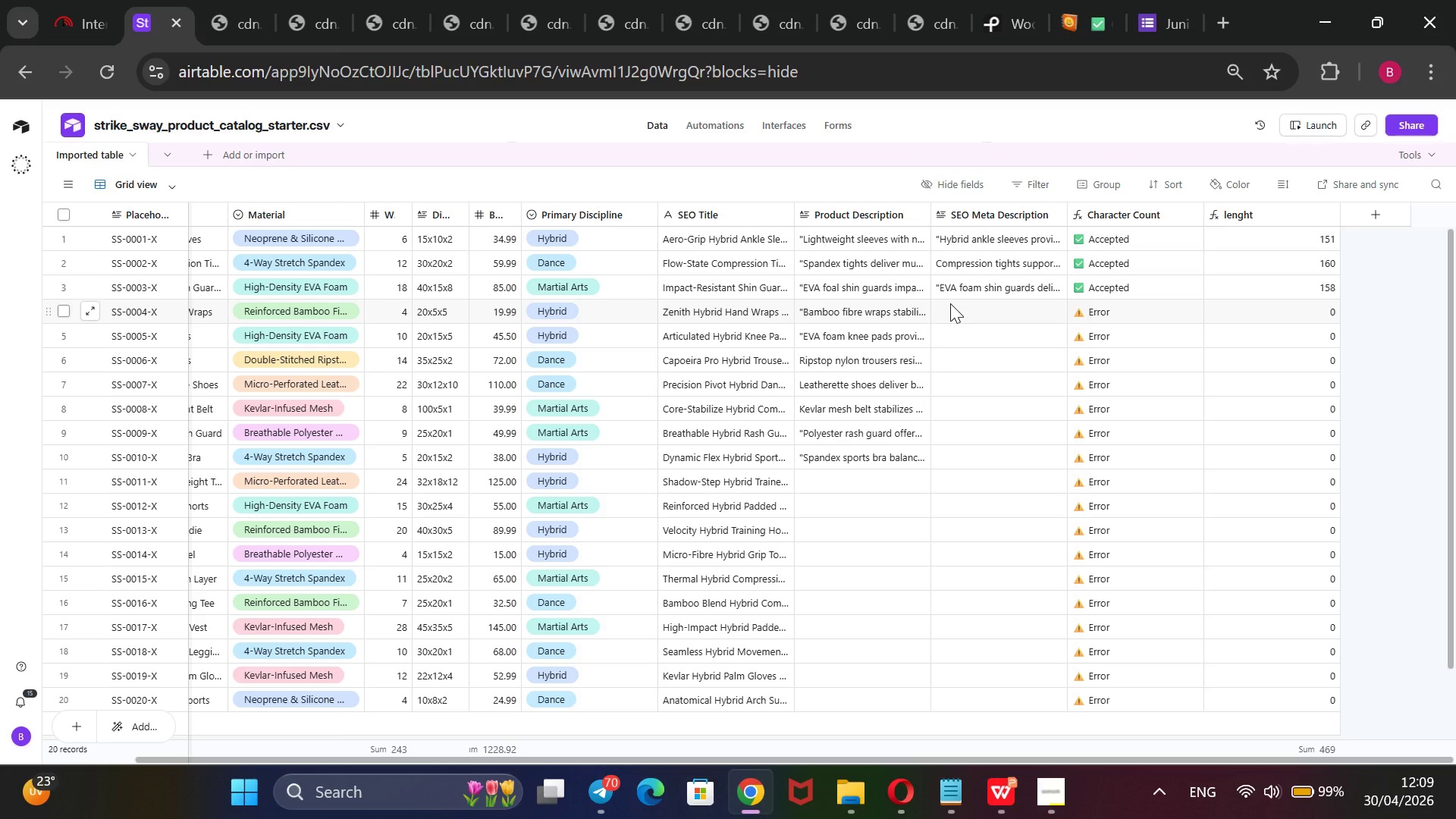 
wait(11.22)
 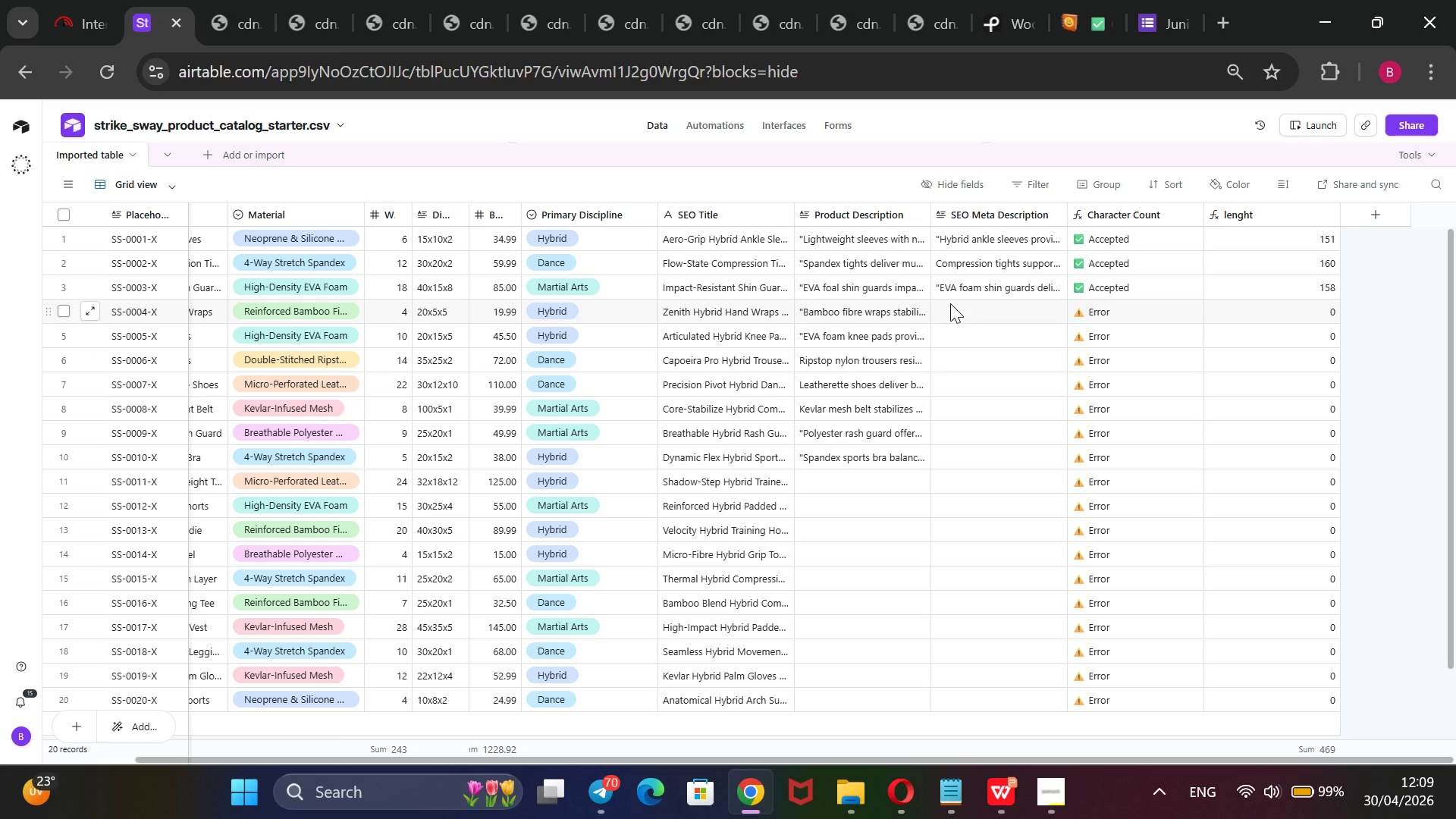 
key(CapsLock)
 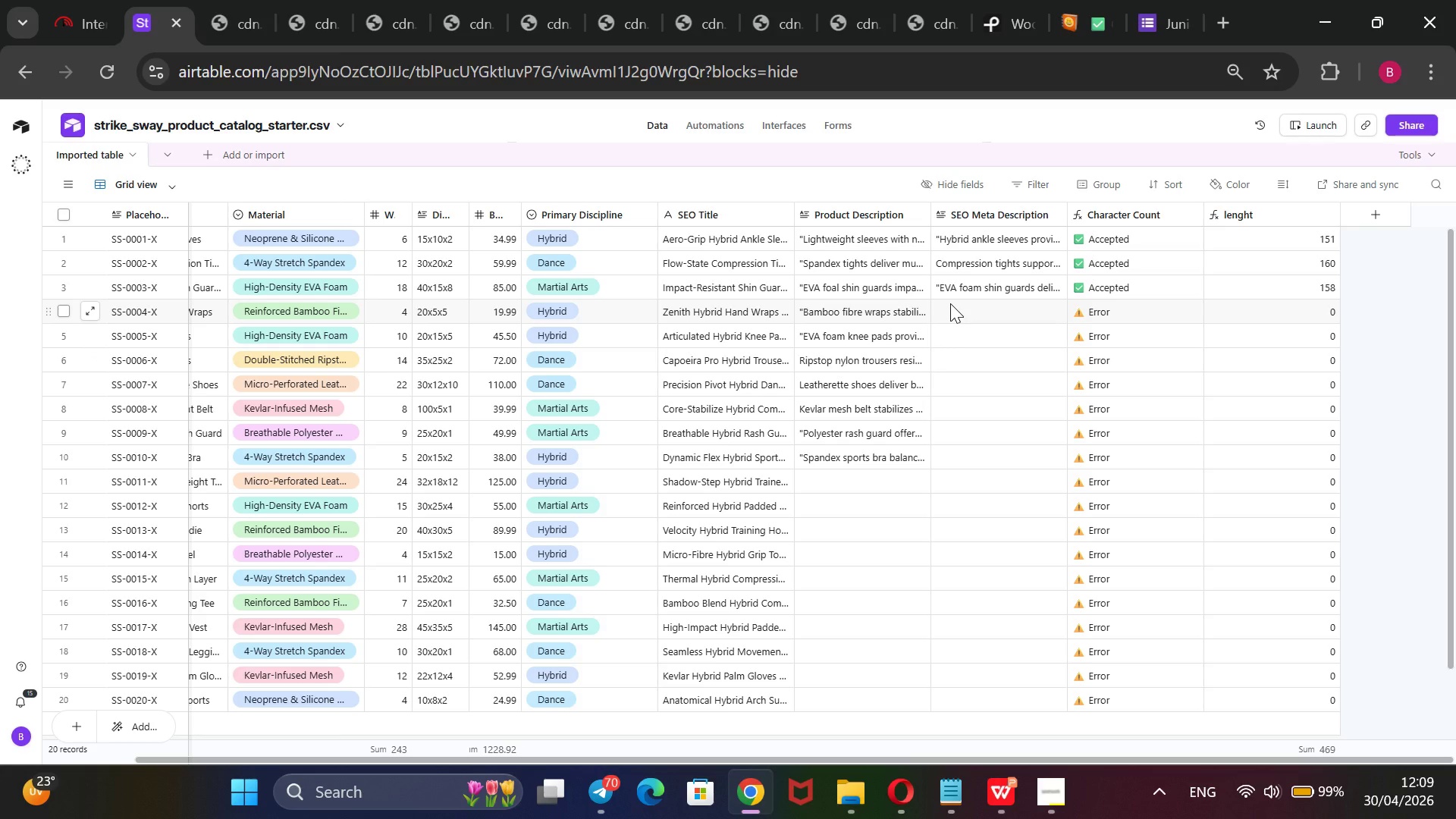 
key(B)
 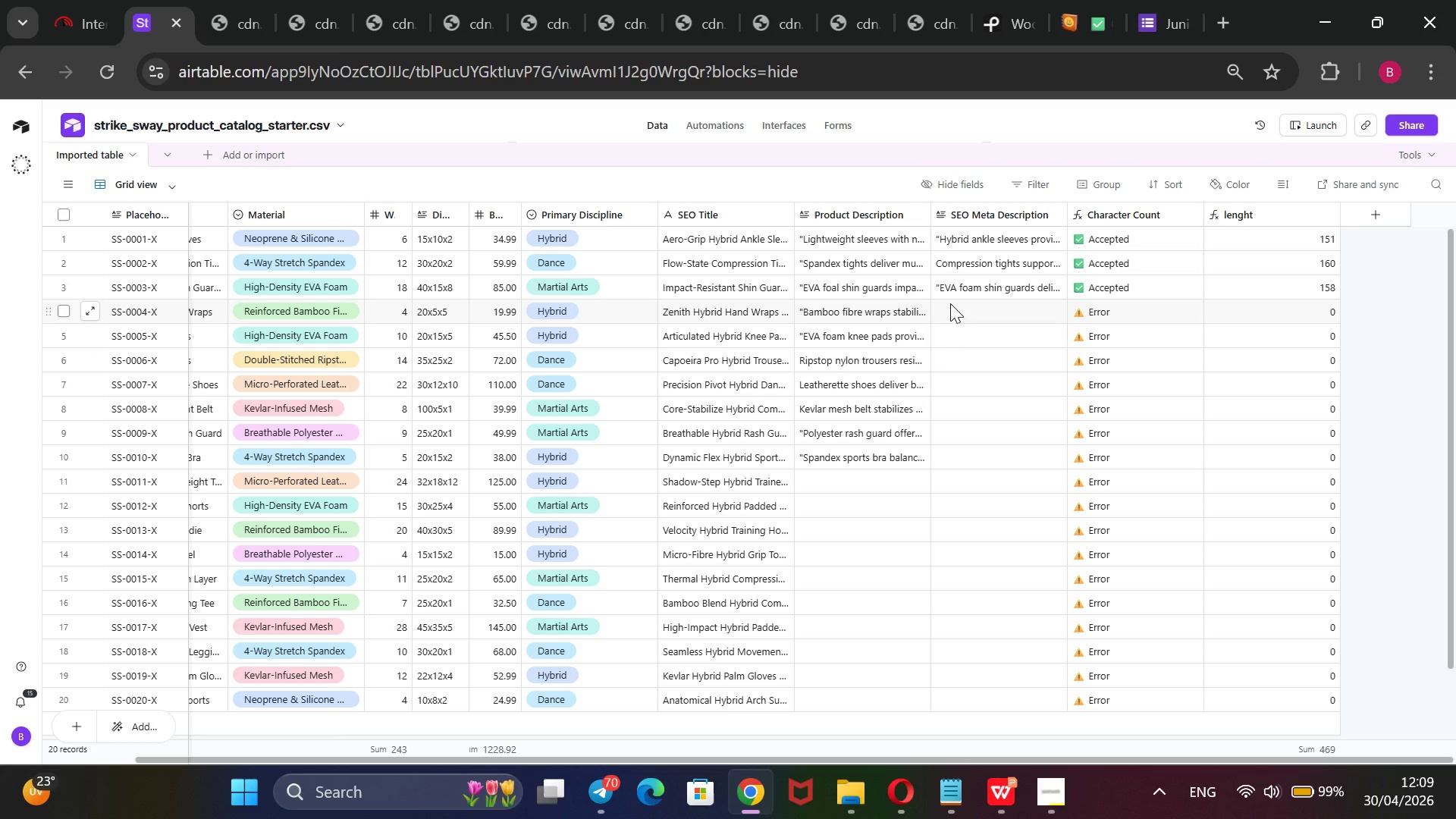 
key(CapsLock)
 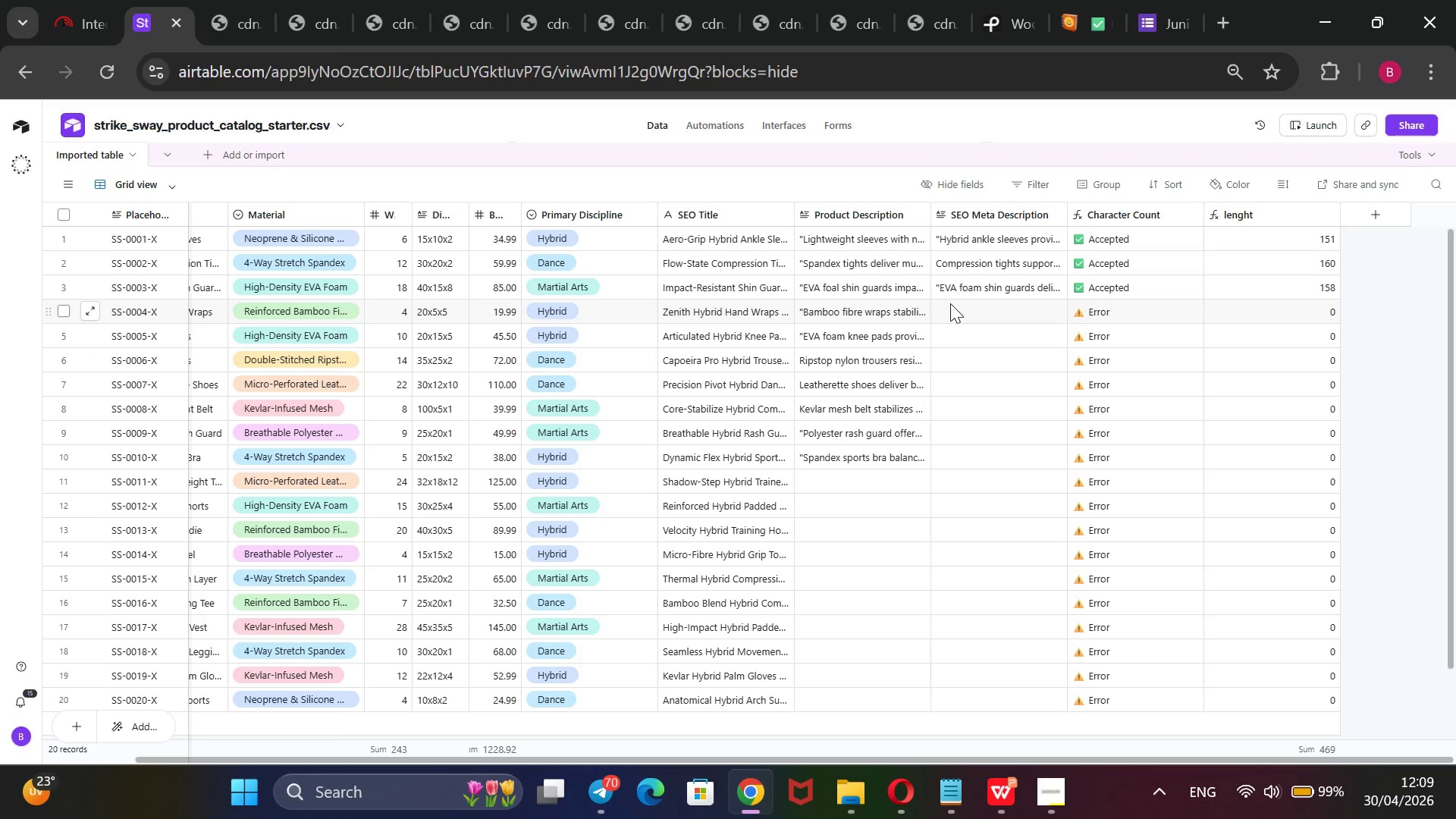 
key(A)
 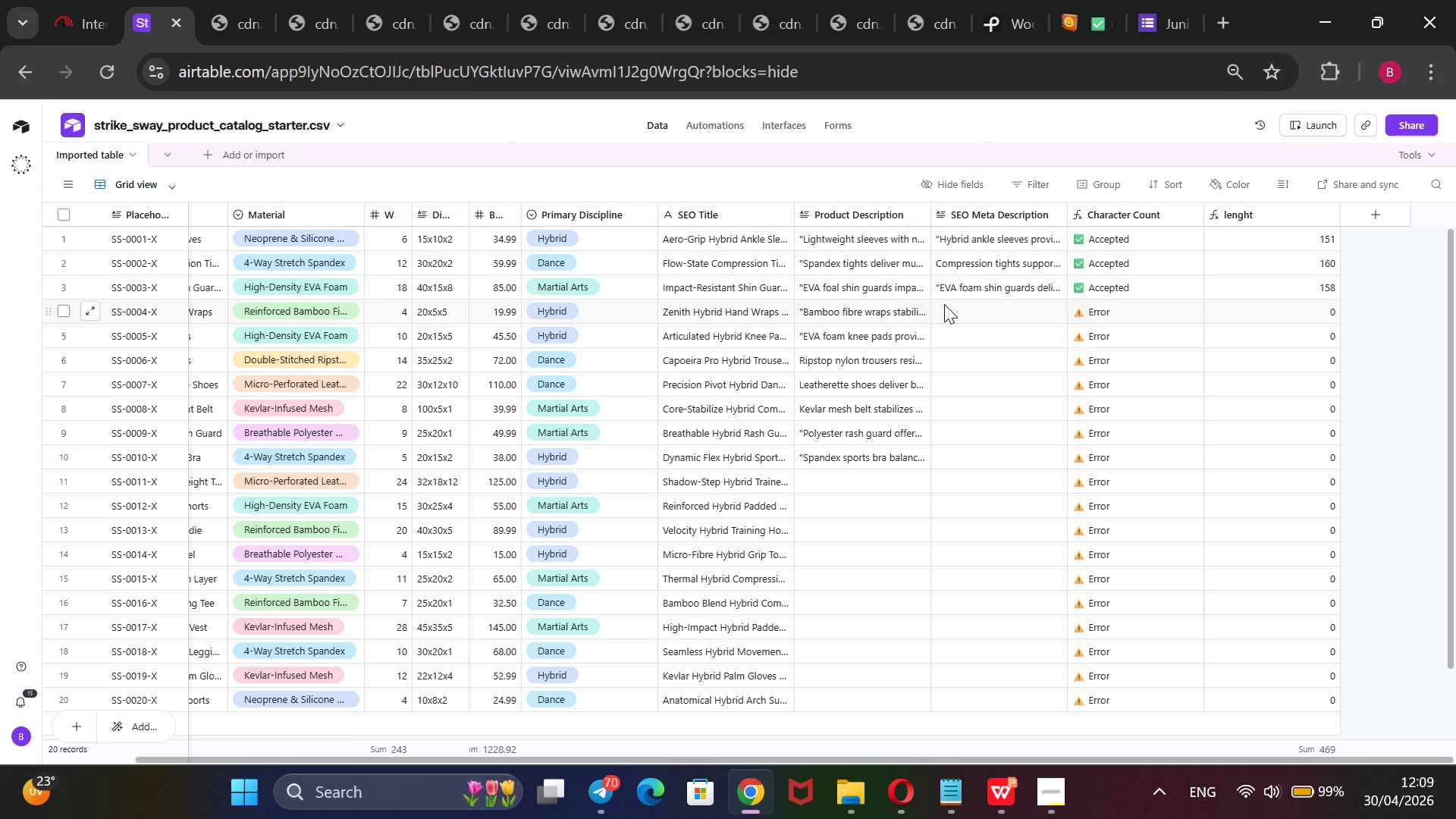 
scroll: coordinate [858, 293], scroll_direction: down, amount: 1.0
 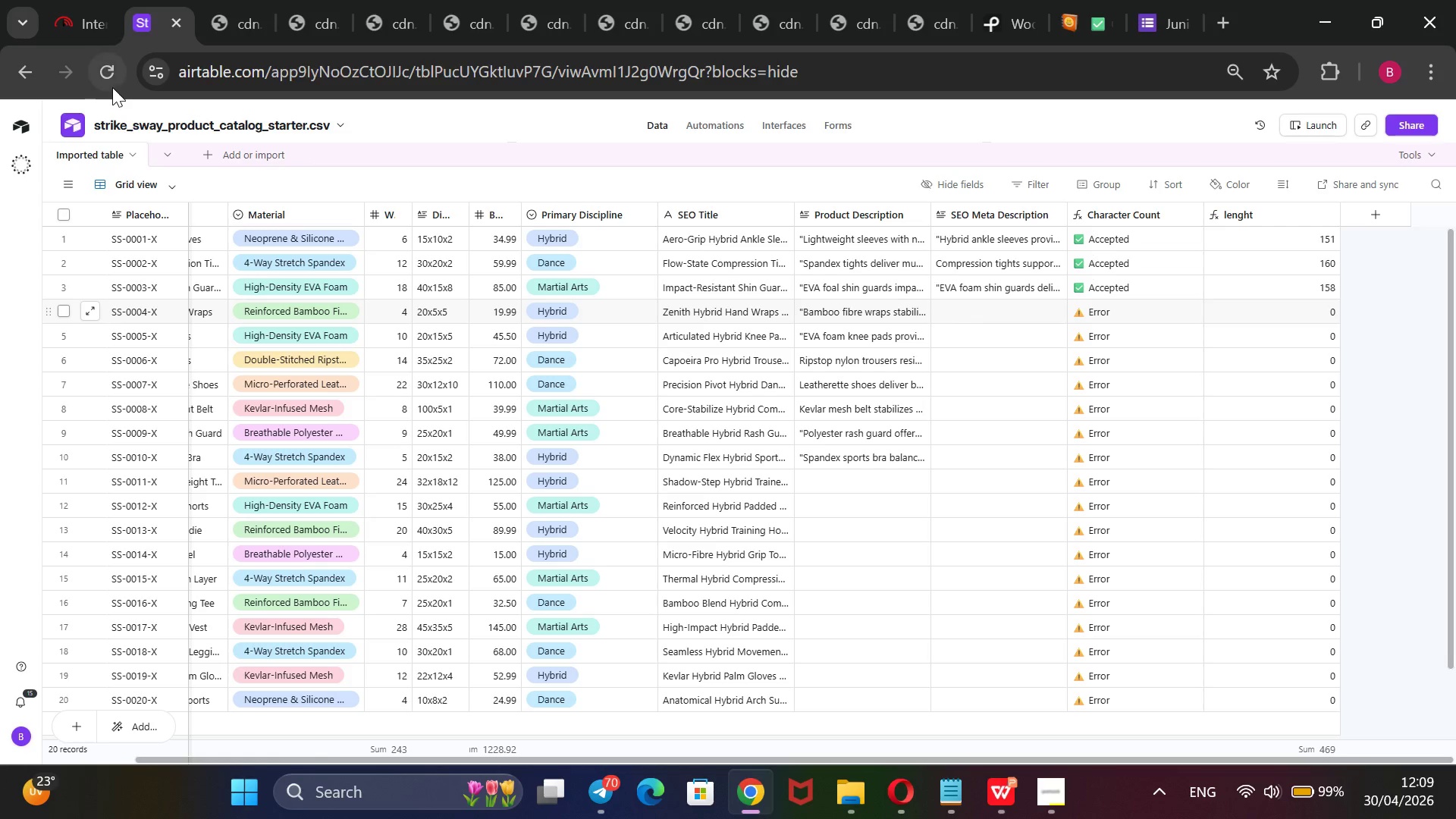 
left_click([101, 79])
 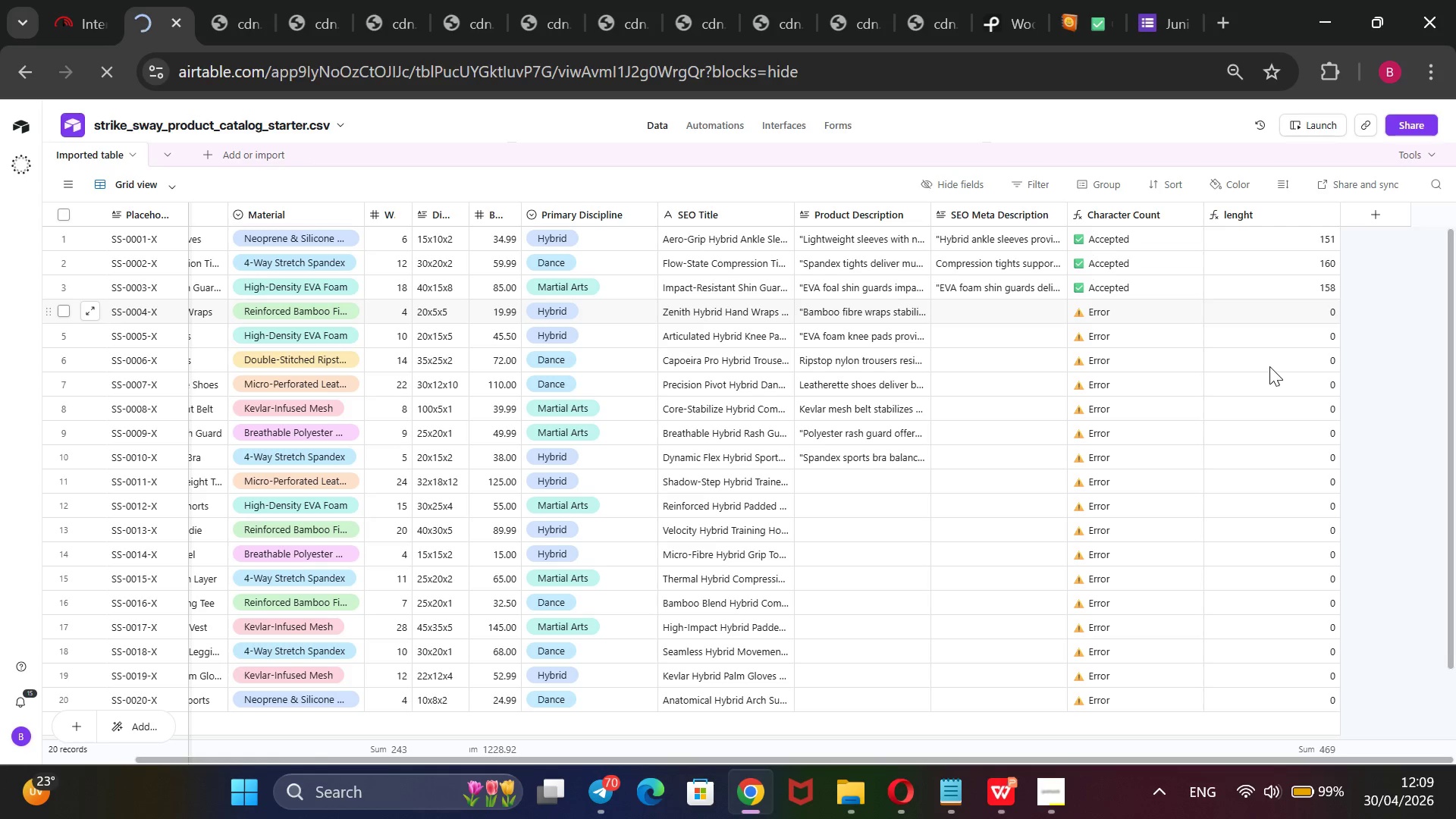 
mouse_move([1272, 402])
 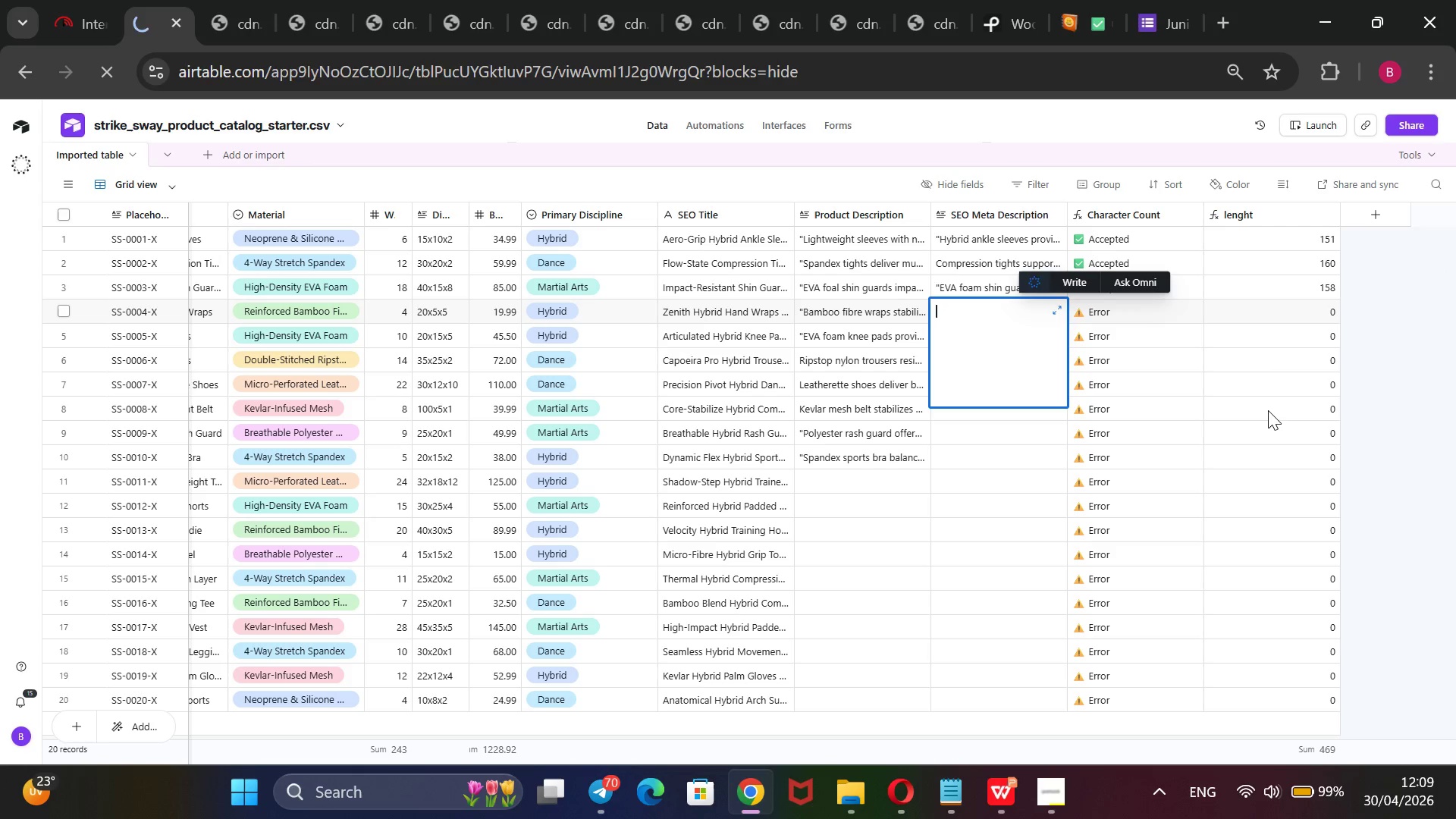 
key(CapsLock)
 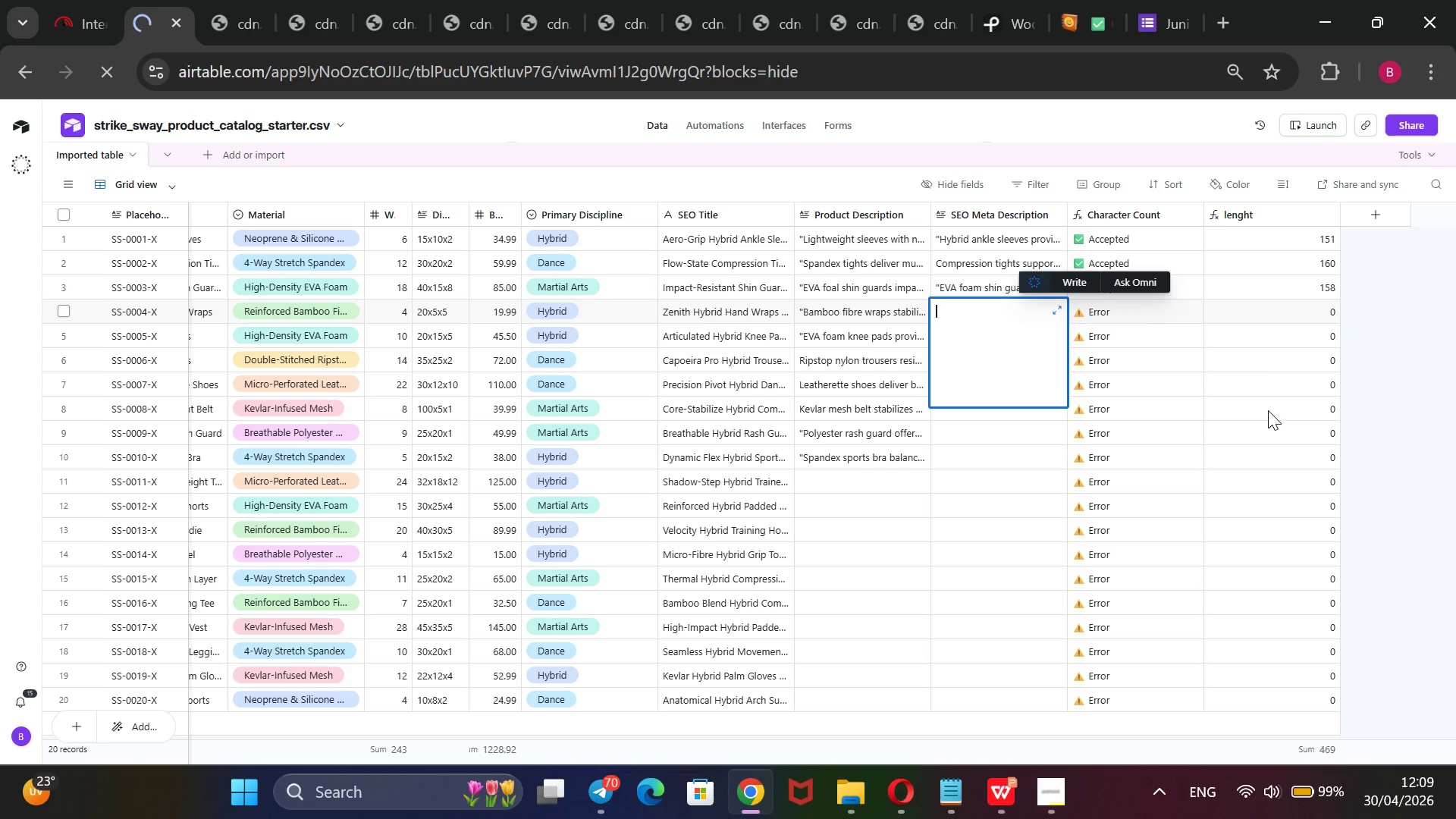 
key(B)
 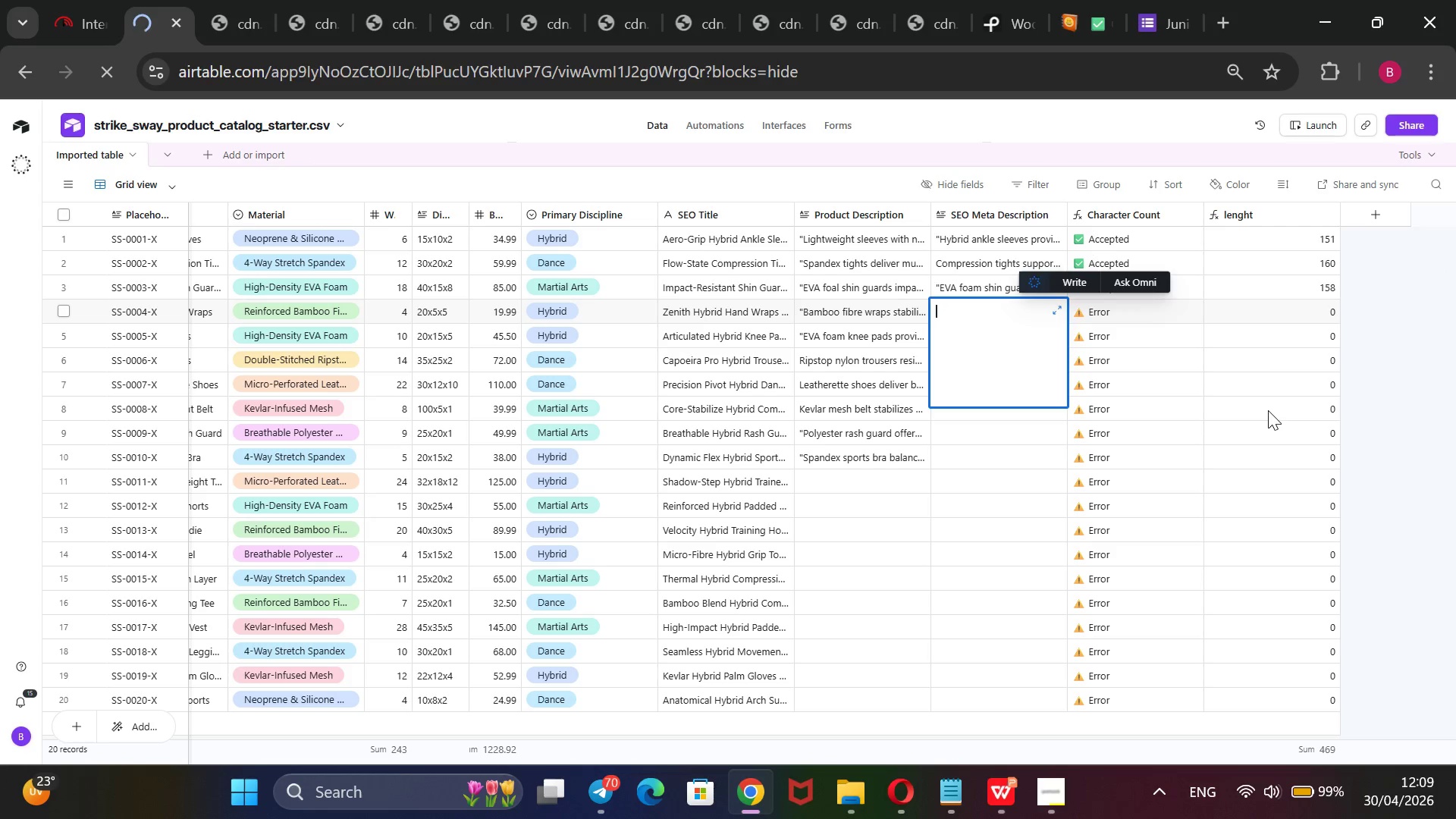 
key(CapsLock)
 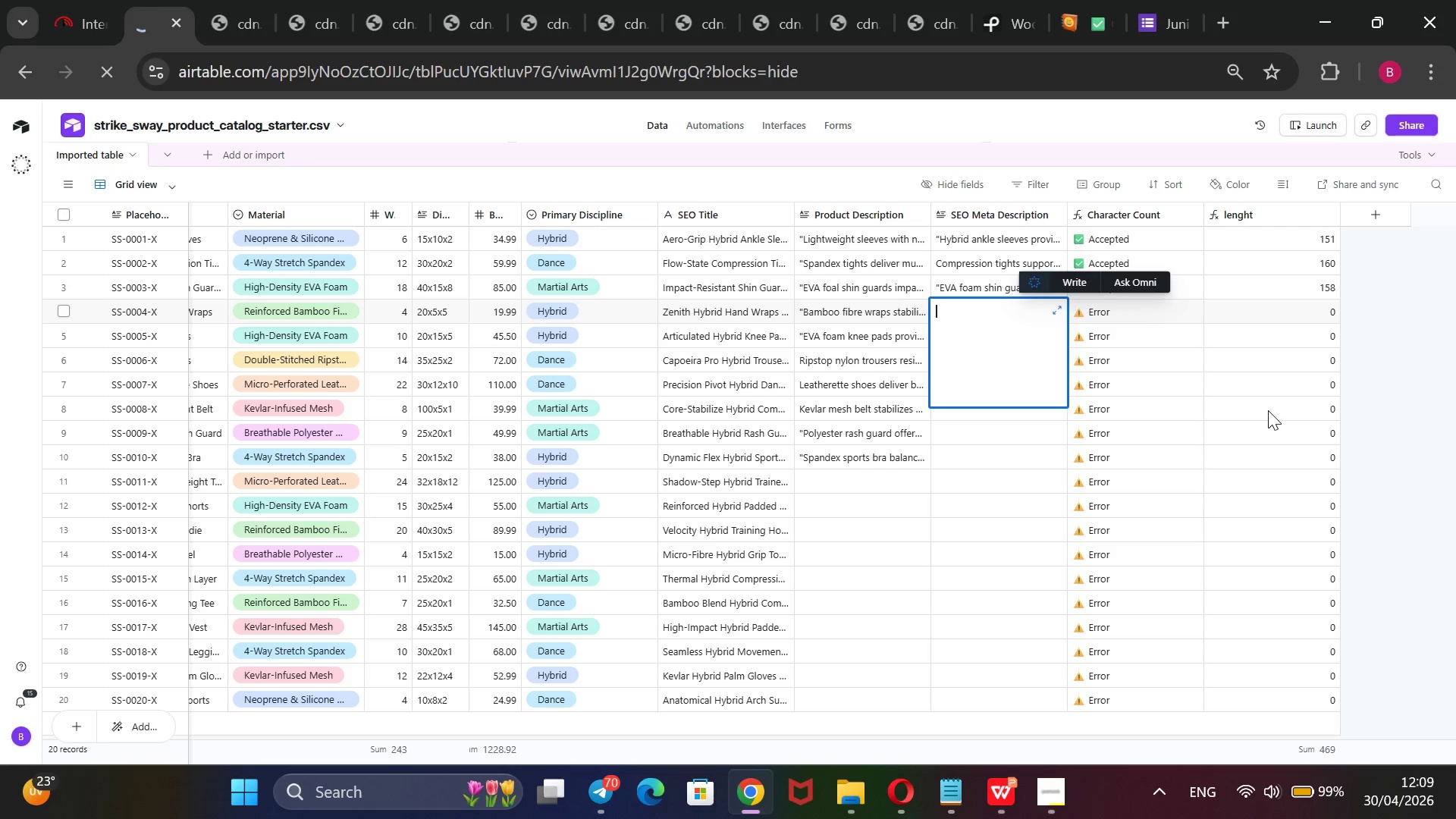 
key(A)
 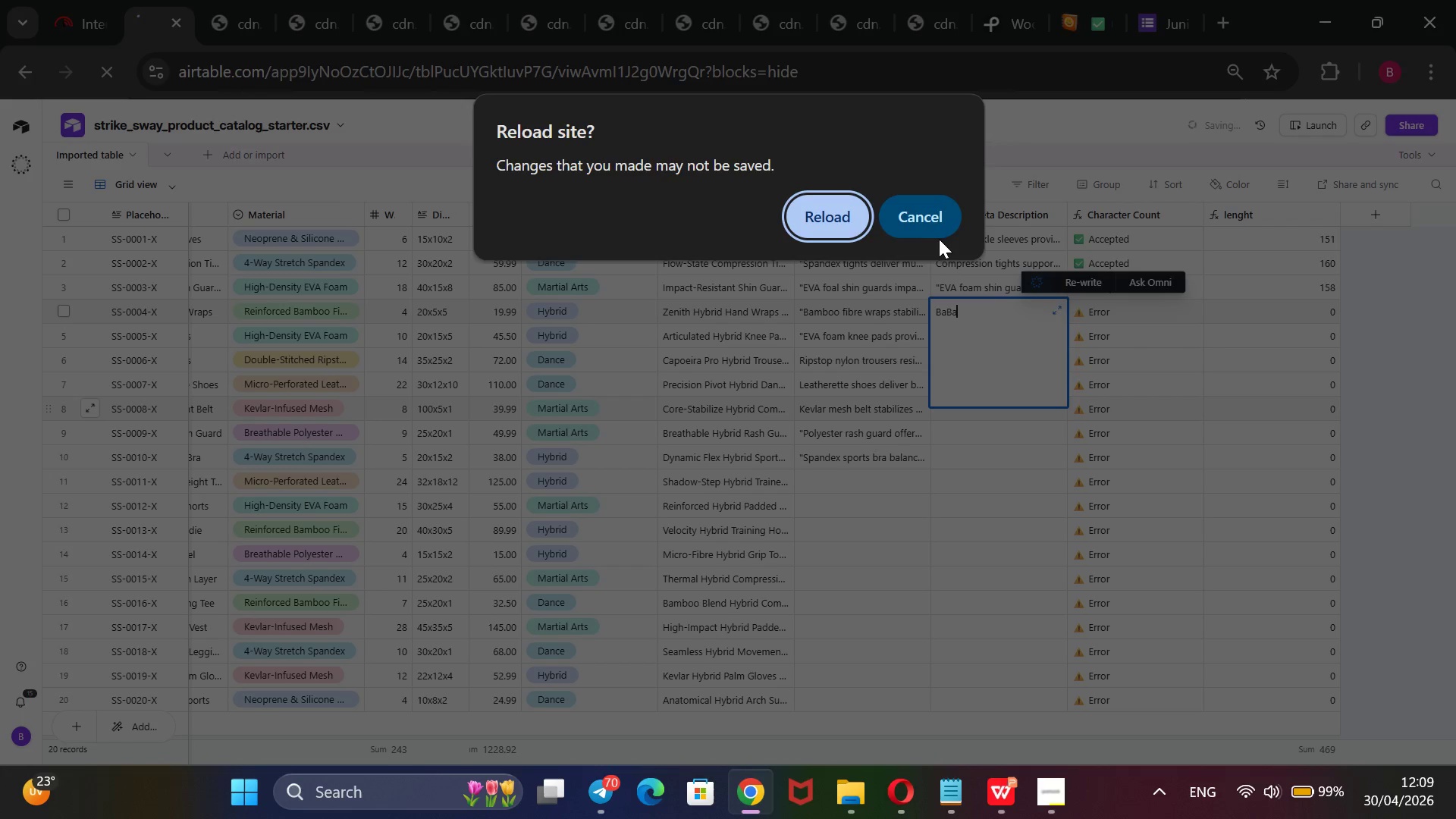 
left_click([930, 227])
 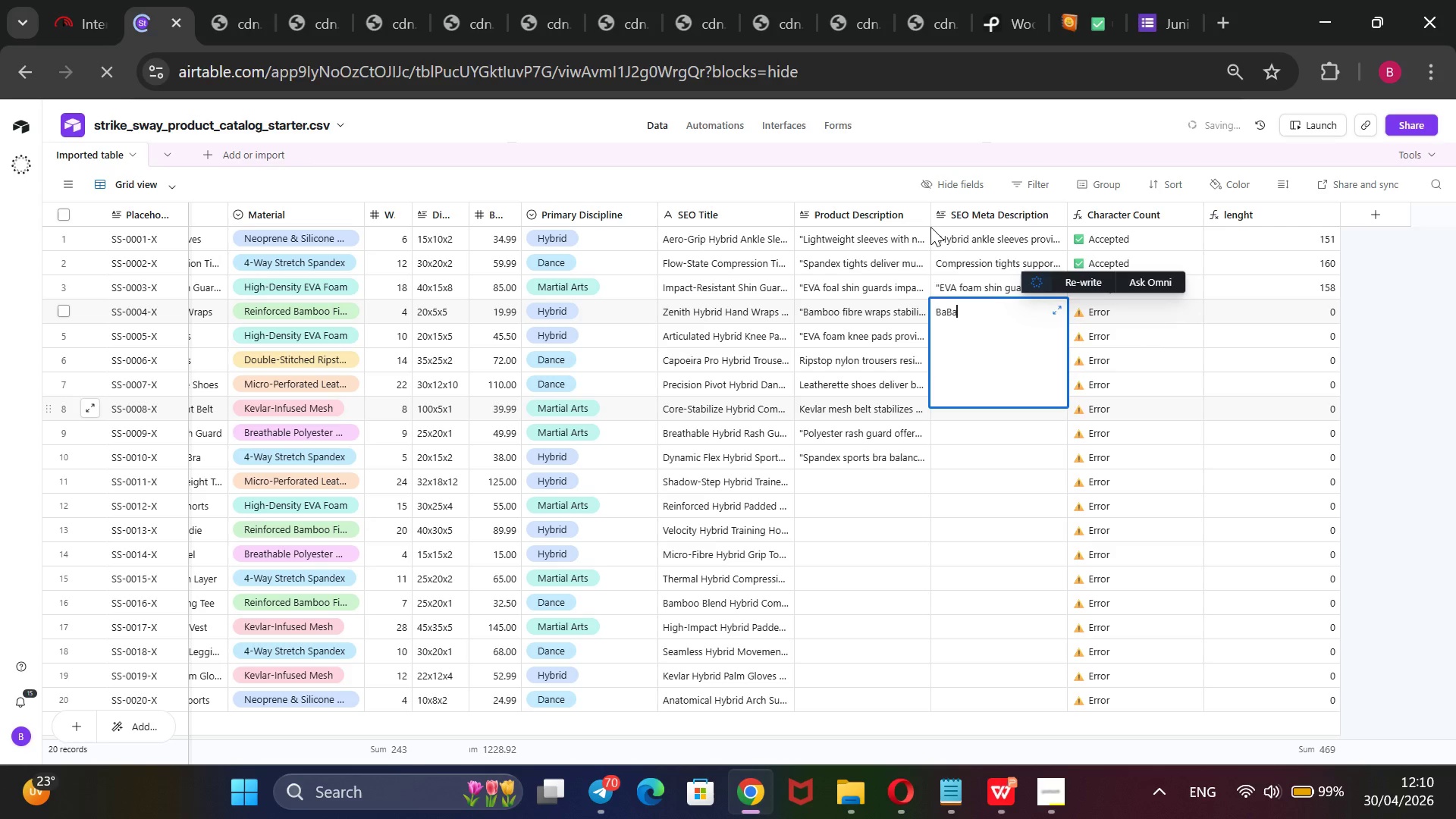 
key(Backspace)
 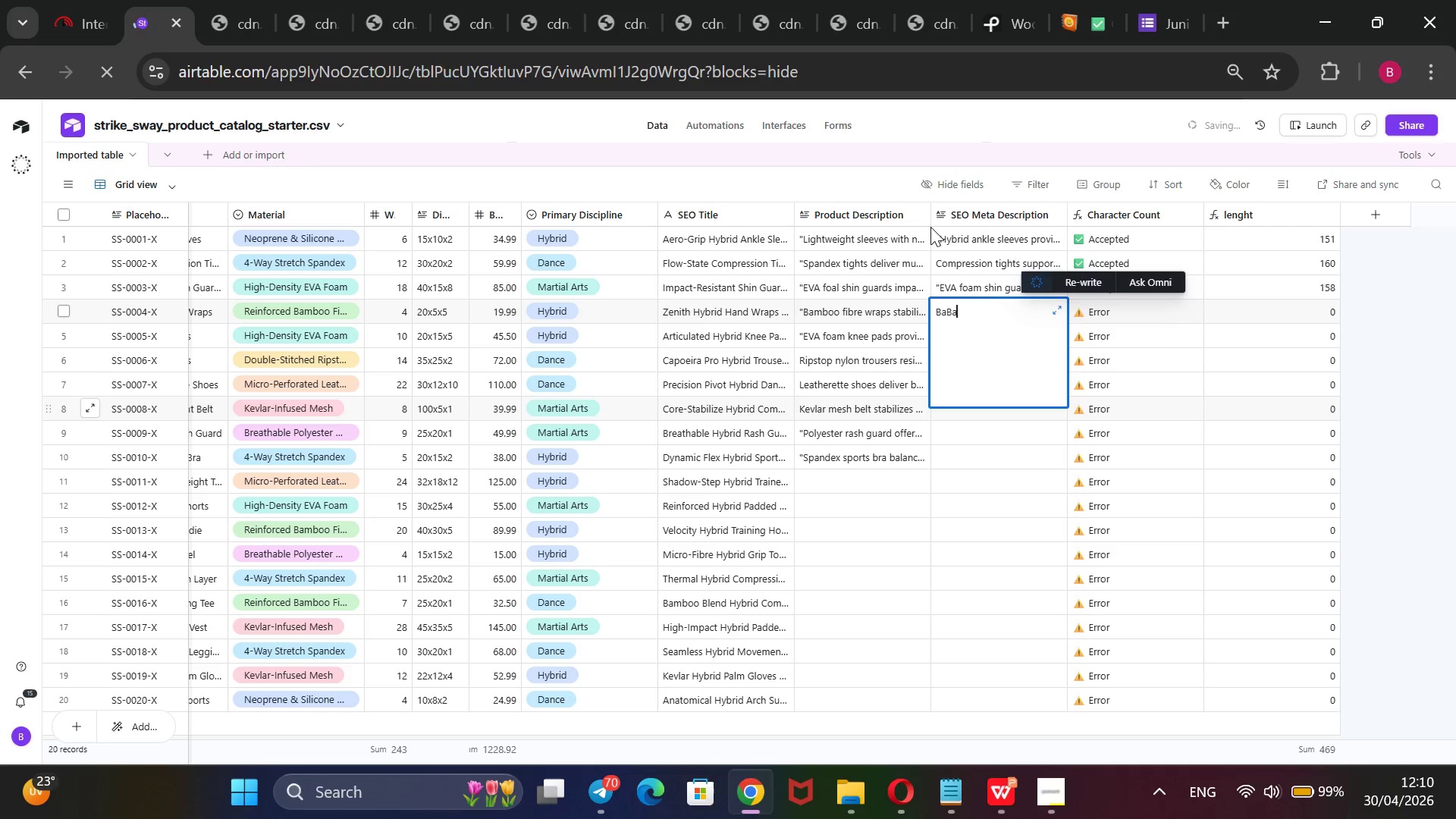 
key(Backspace)
 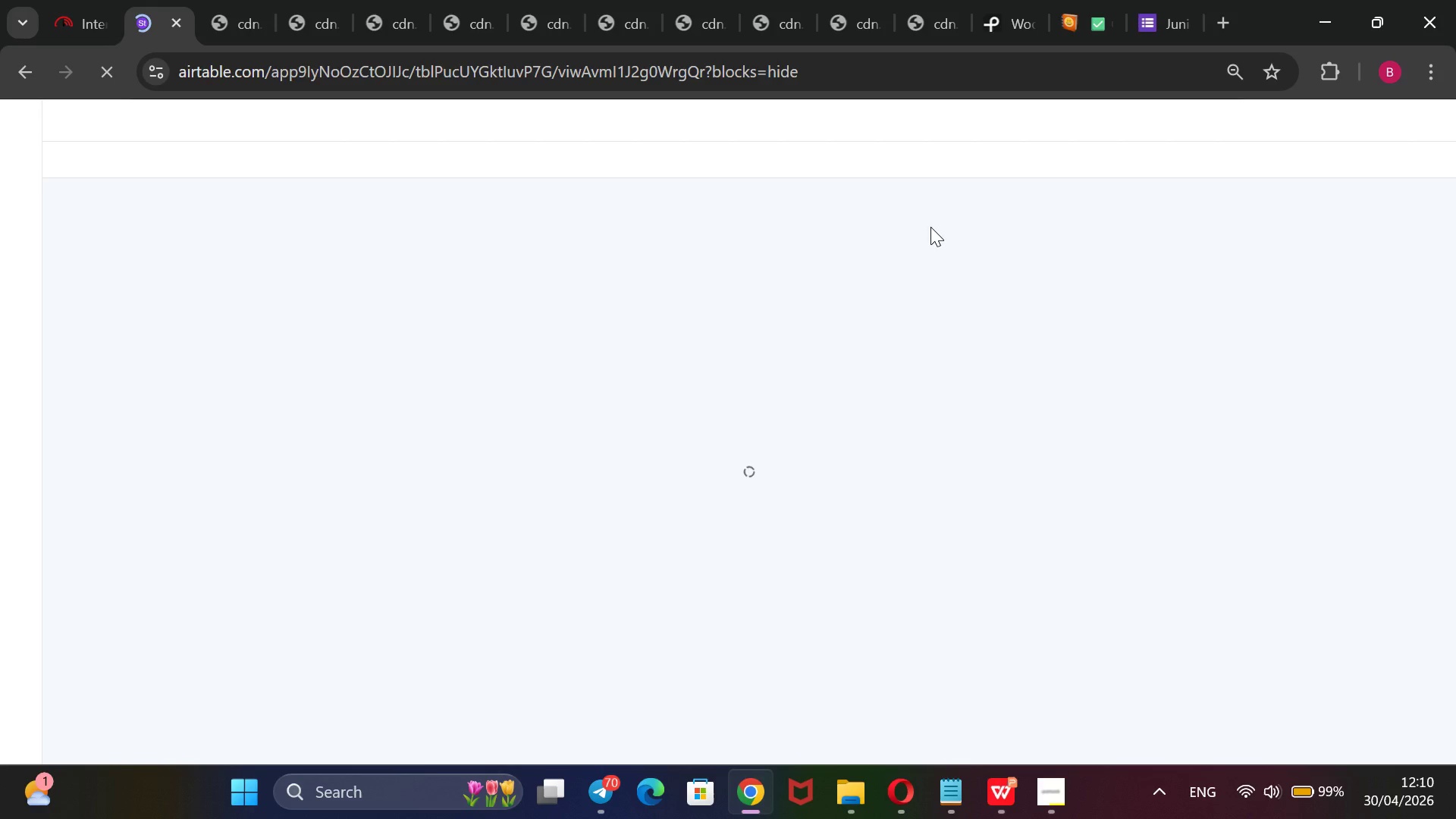 
wait(11.84)
 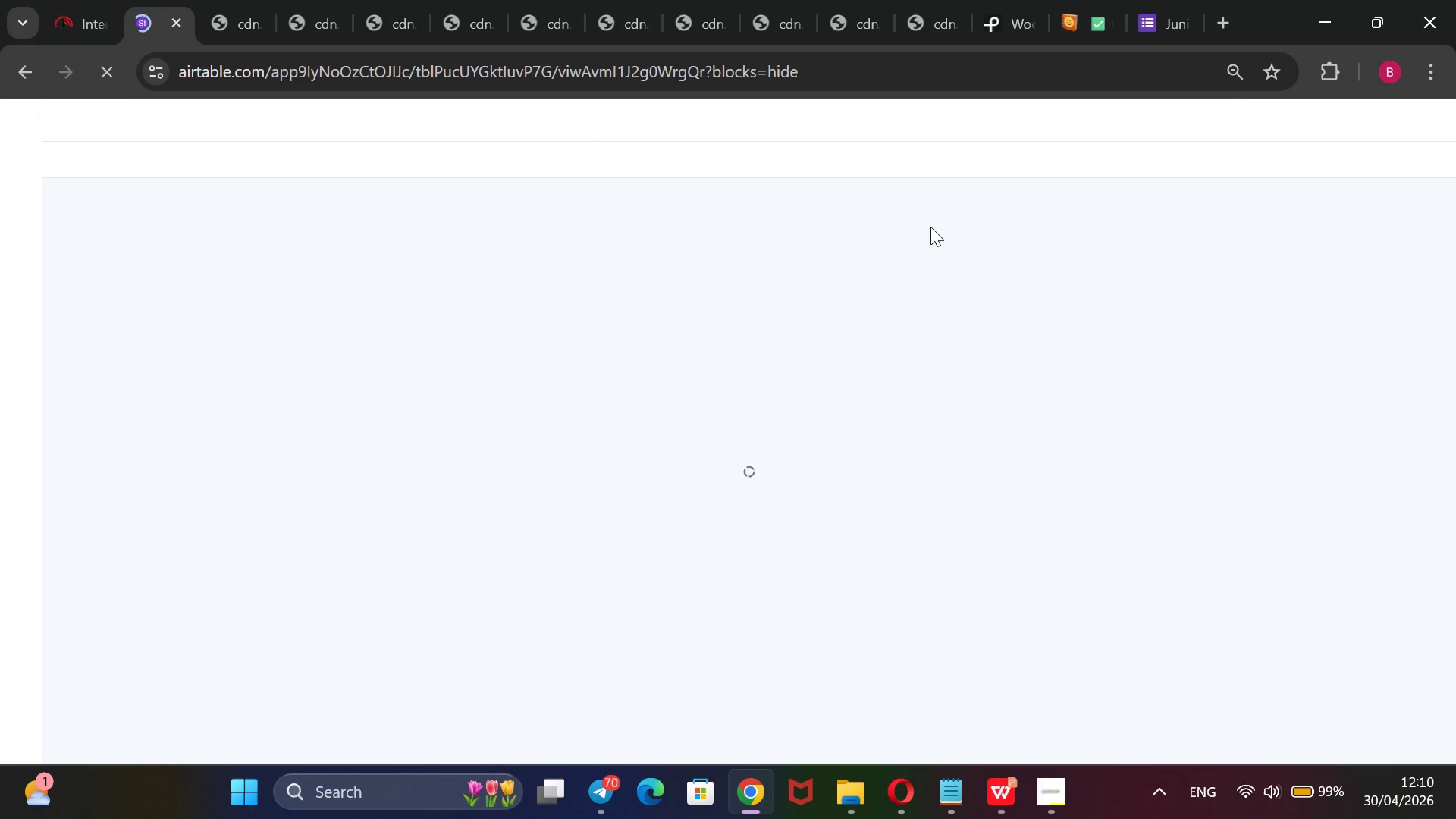 
left_click([87, 21])
 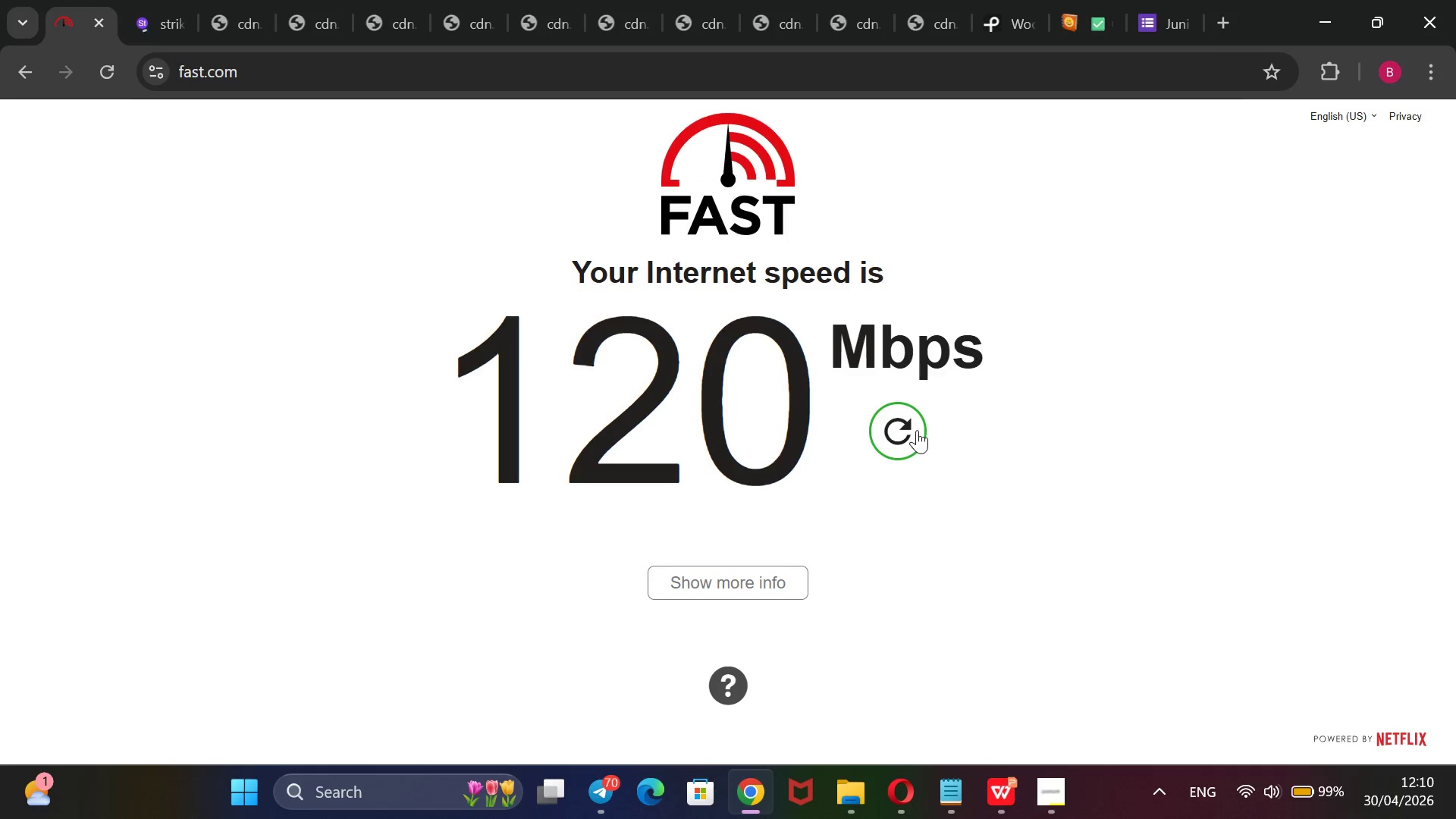 
left_click([917, 430])
 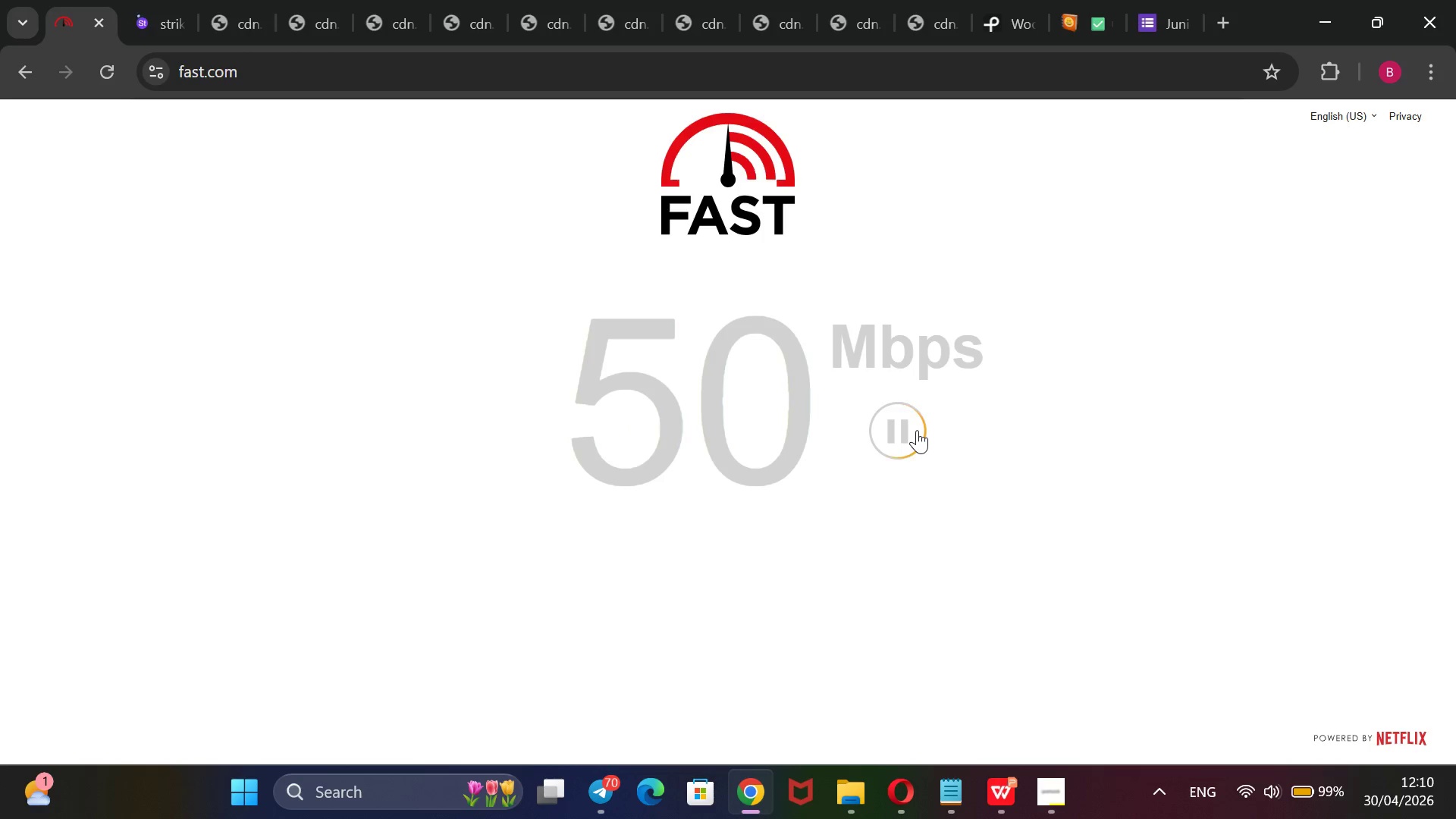 
wait(6.69)
 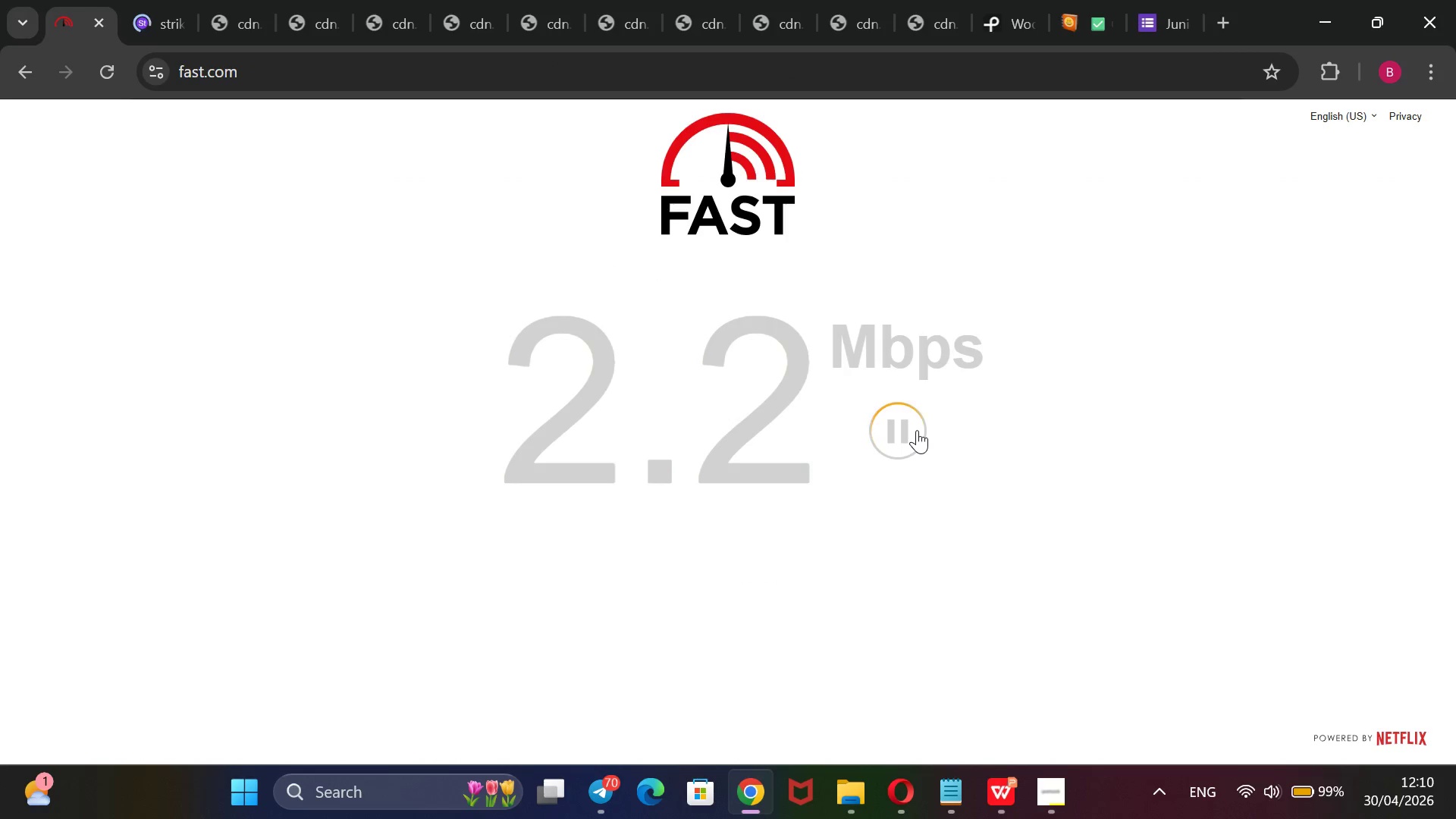 
left_click([917, 430])
 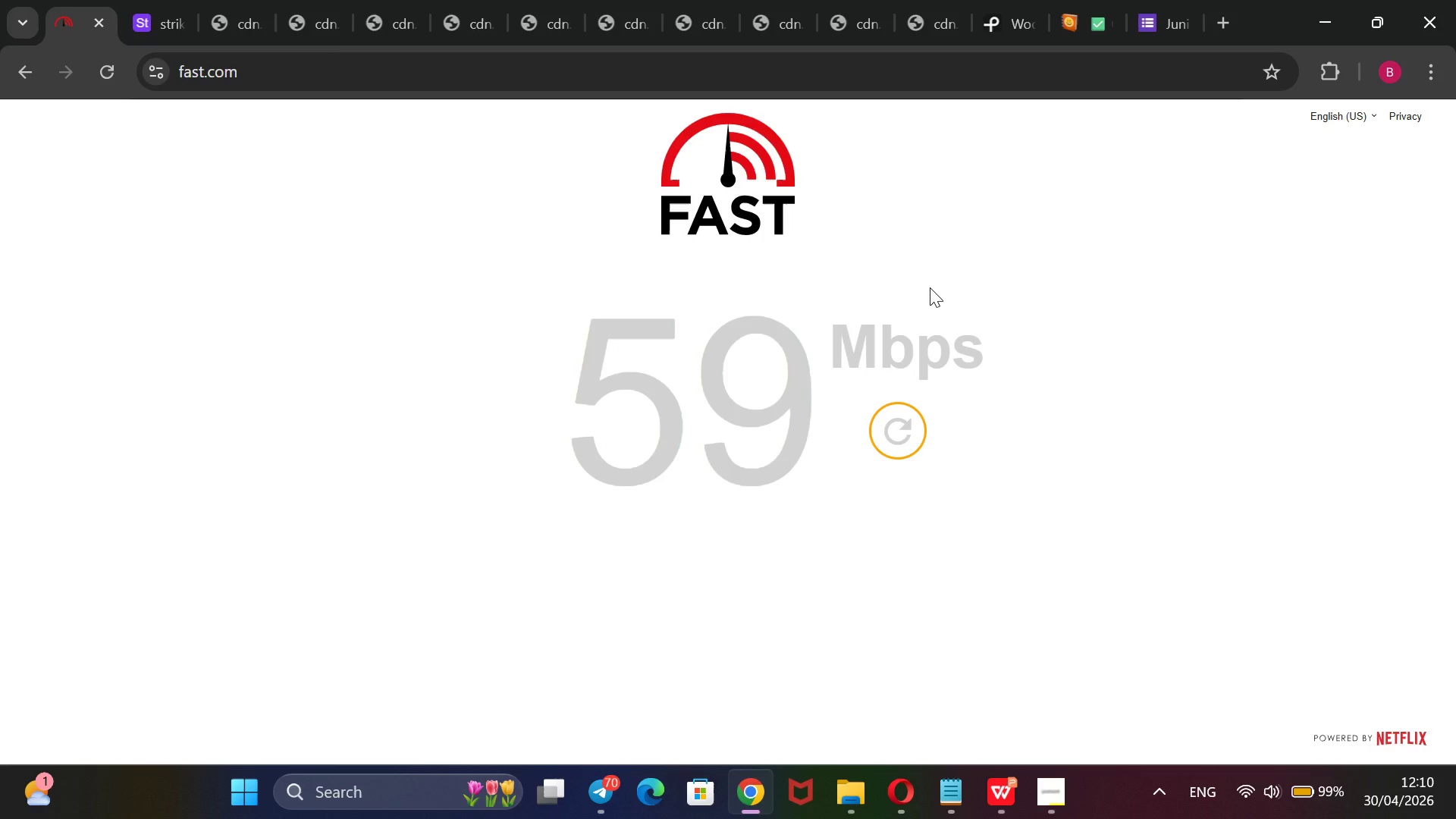 
wait(5.98)
 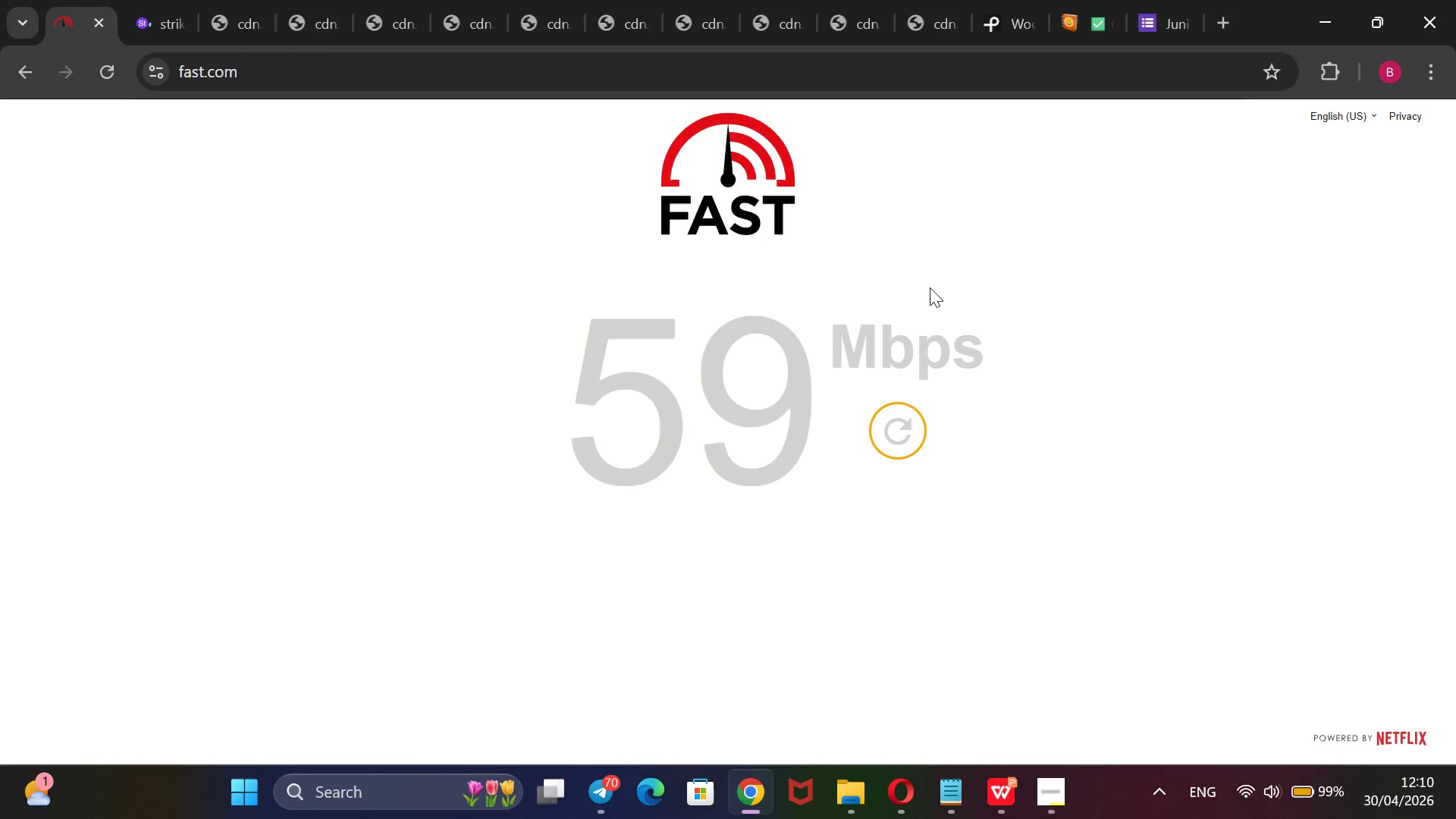 
left_click([150, 16])
 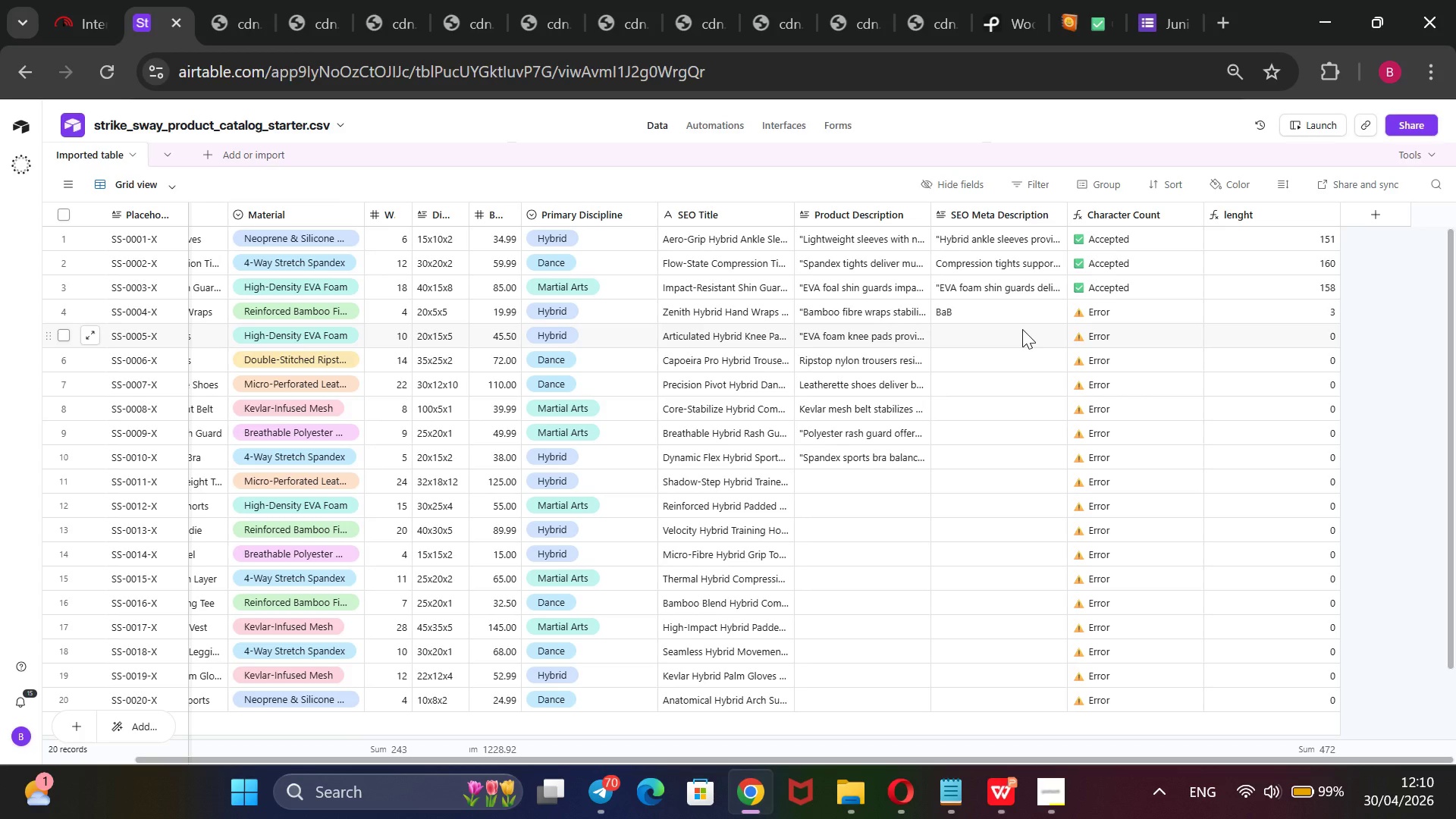 
double_click([1011, 316])
 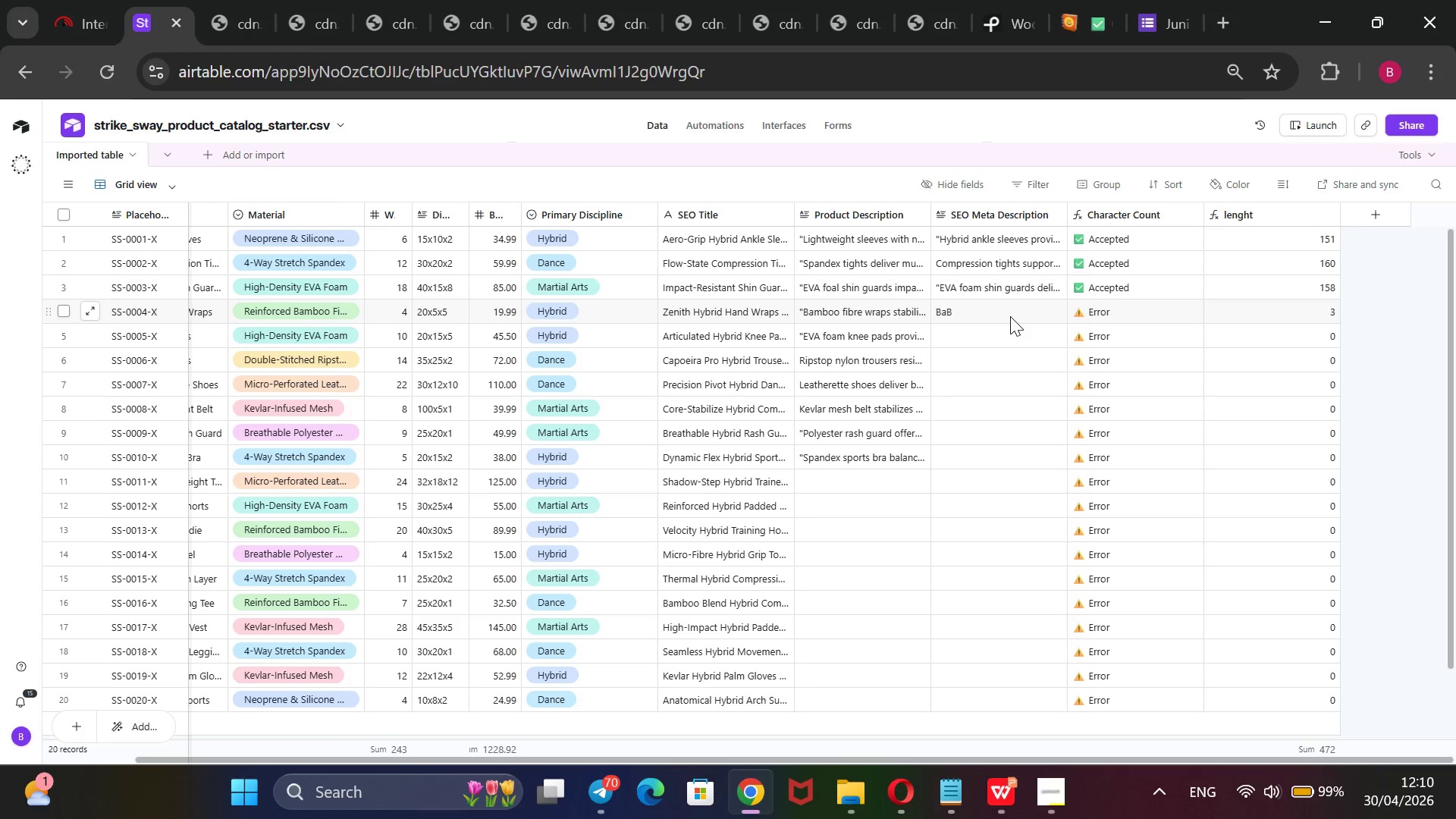 
triple_click([1010, 316])
 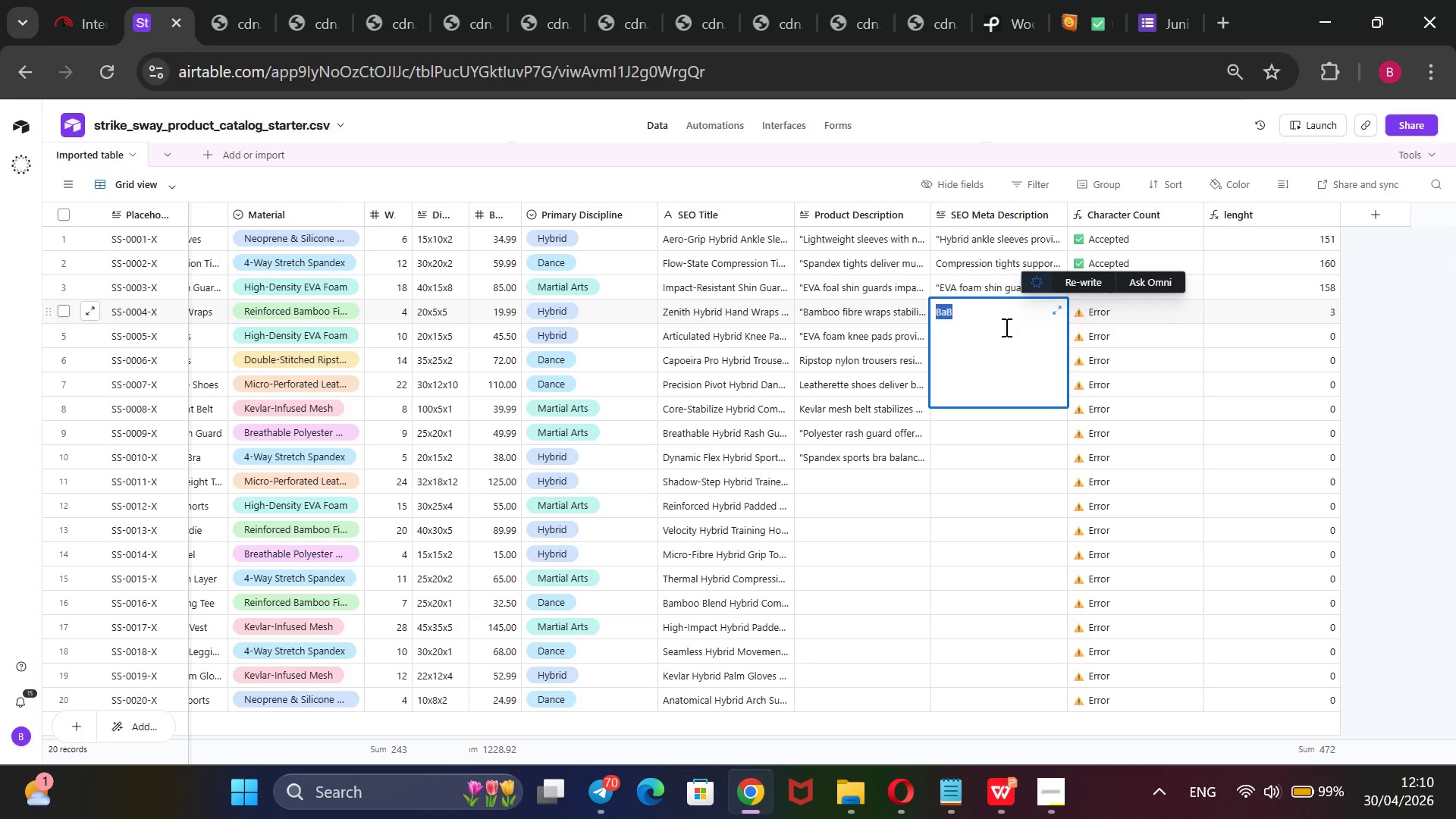 
key(Backspace)
type(Bamboo fibre hand wraps stabii)
key(Backspace)
type(lize wrists, support hybrid sth)
key(Backspace)
key(Backspace)
key(Backspace)
type(athletes, and enhance performc)
key(Backspace)
type(ance with breathable b)
key(Backspace)
type(durability)
 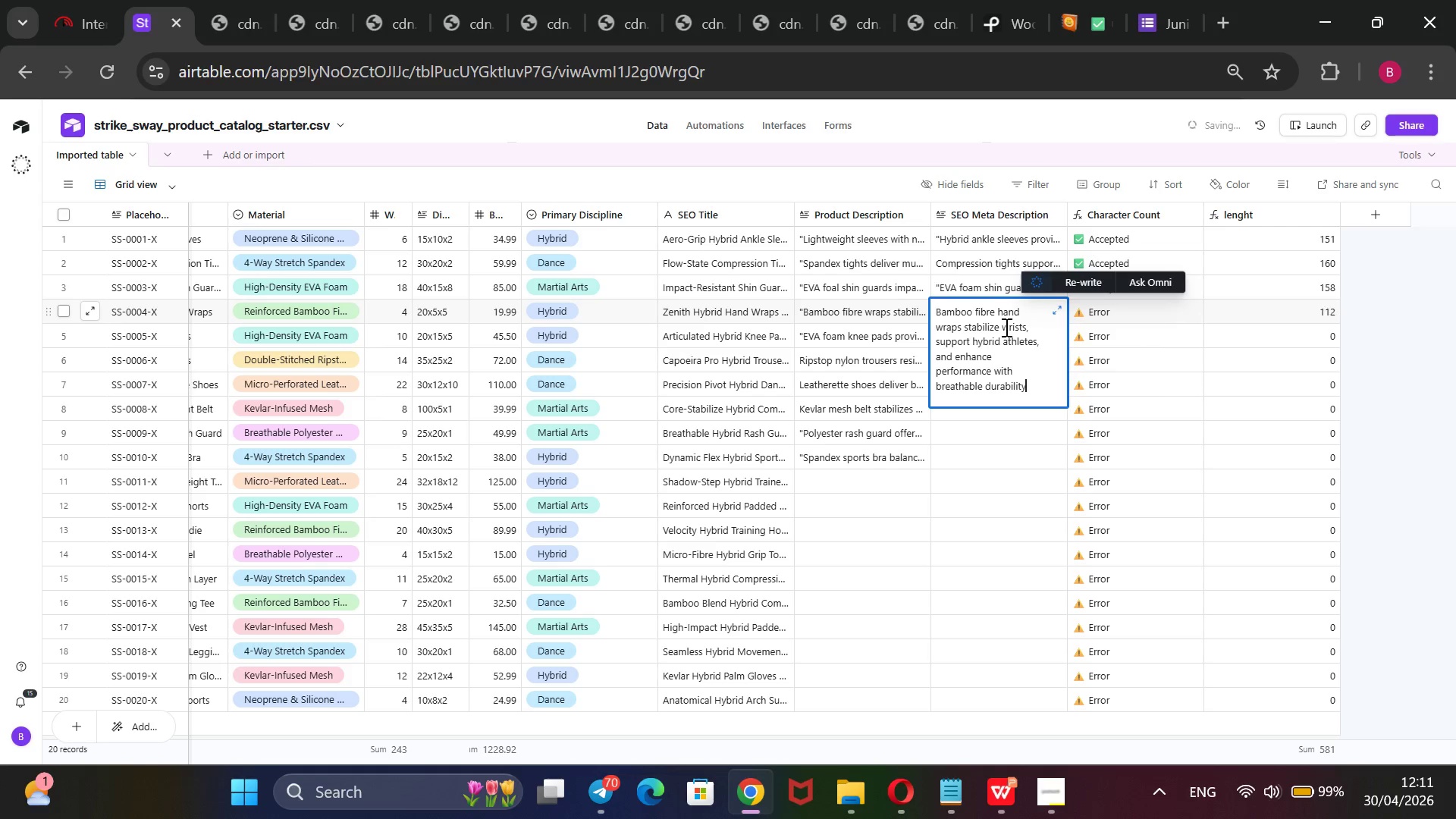 
type(, reinforced comfort)
 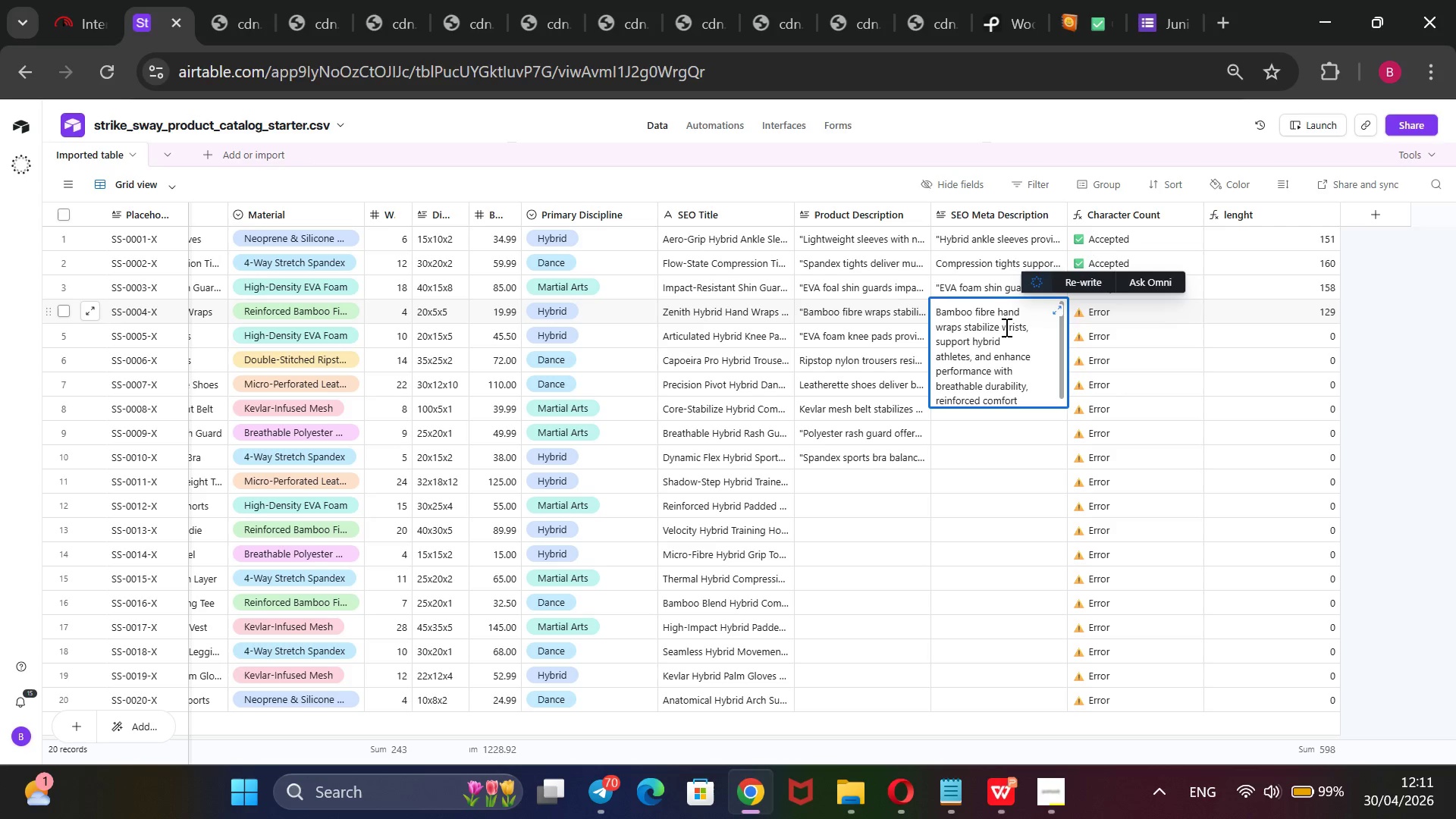 
type(, and balance s)
key(Backspace)
 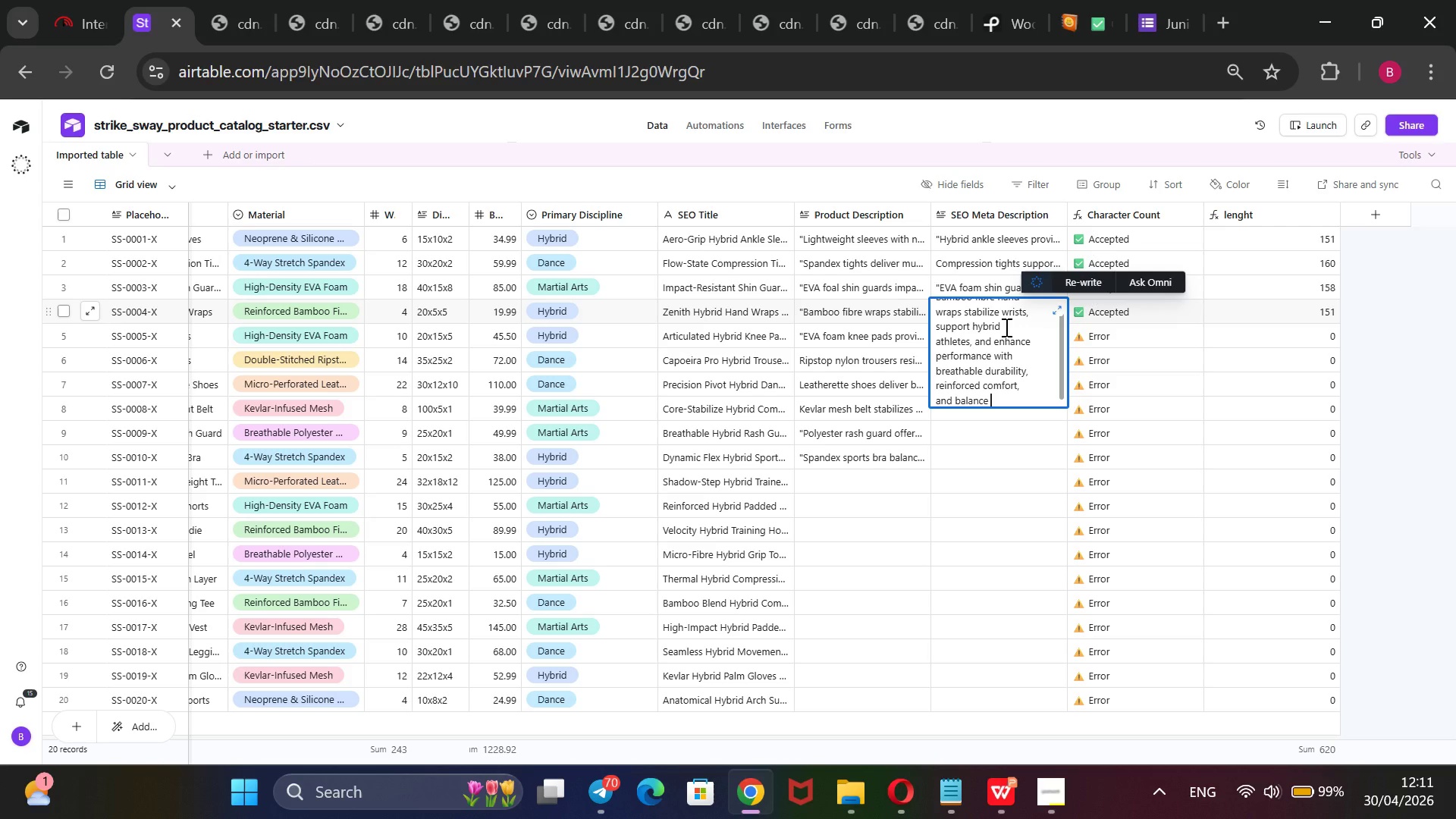 
hold_key(key=Backspace, duration=0.91)
 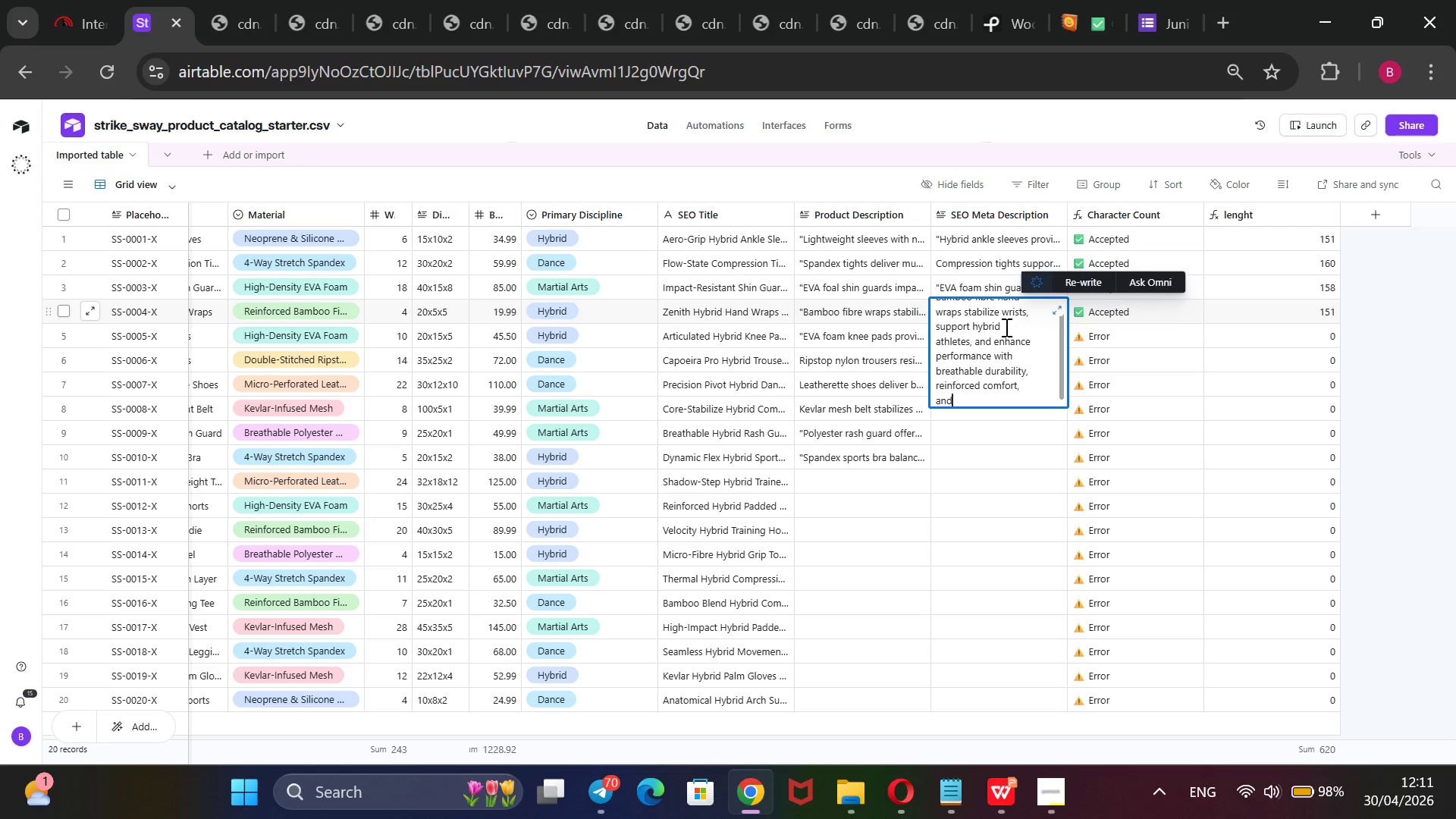 
type( dance )
 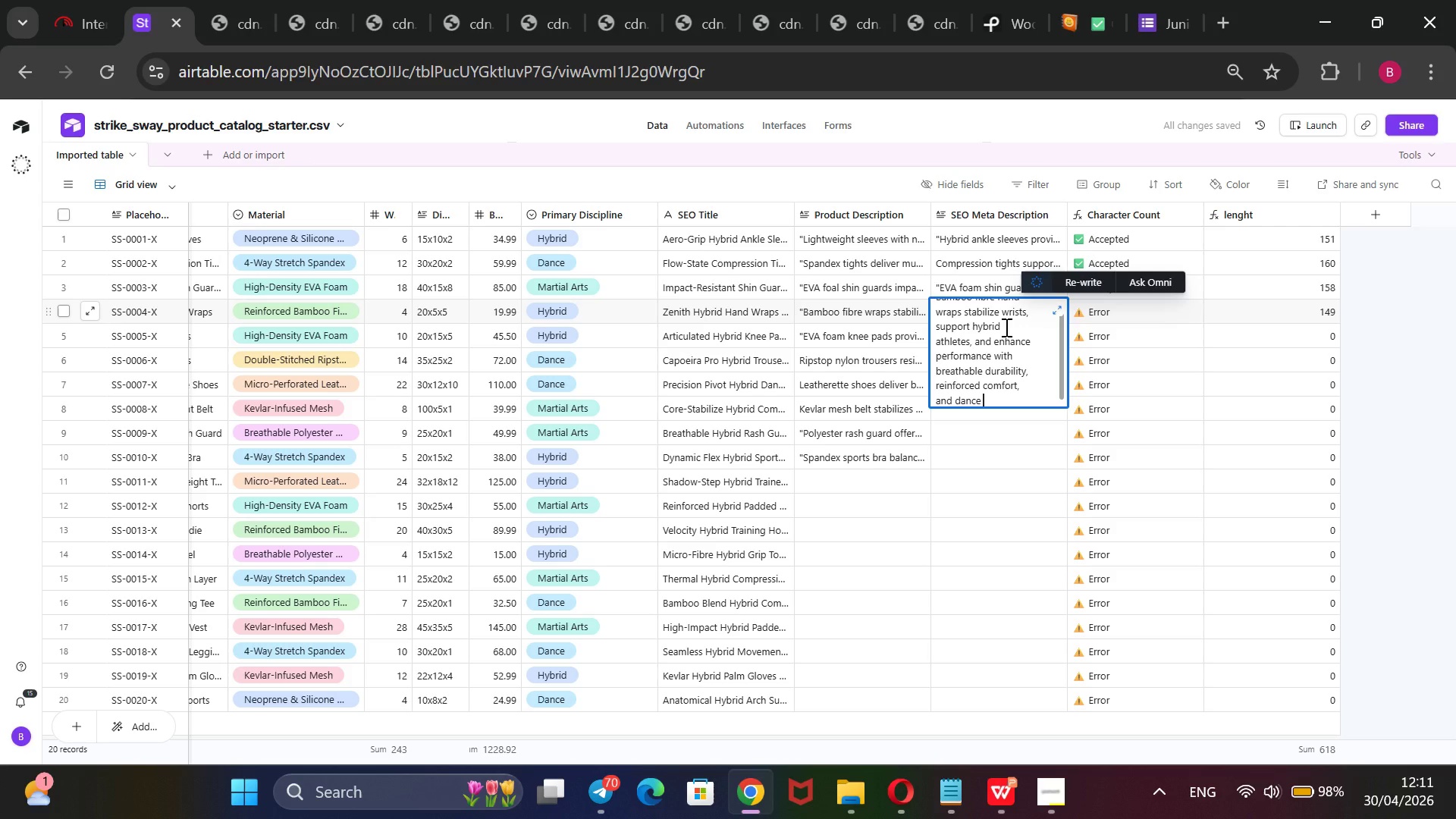 
wait(5.67)
 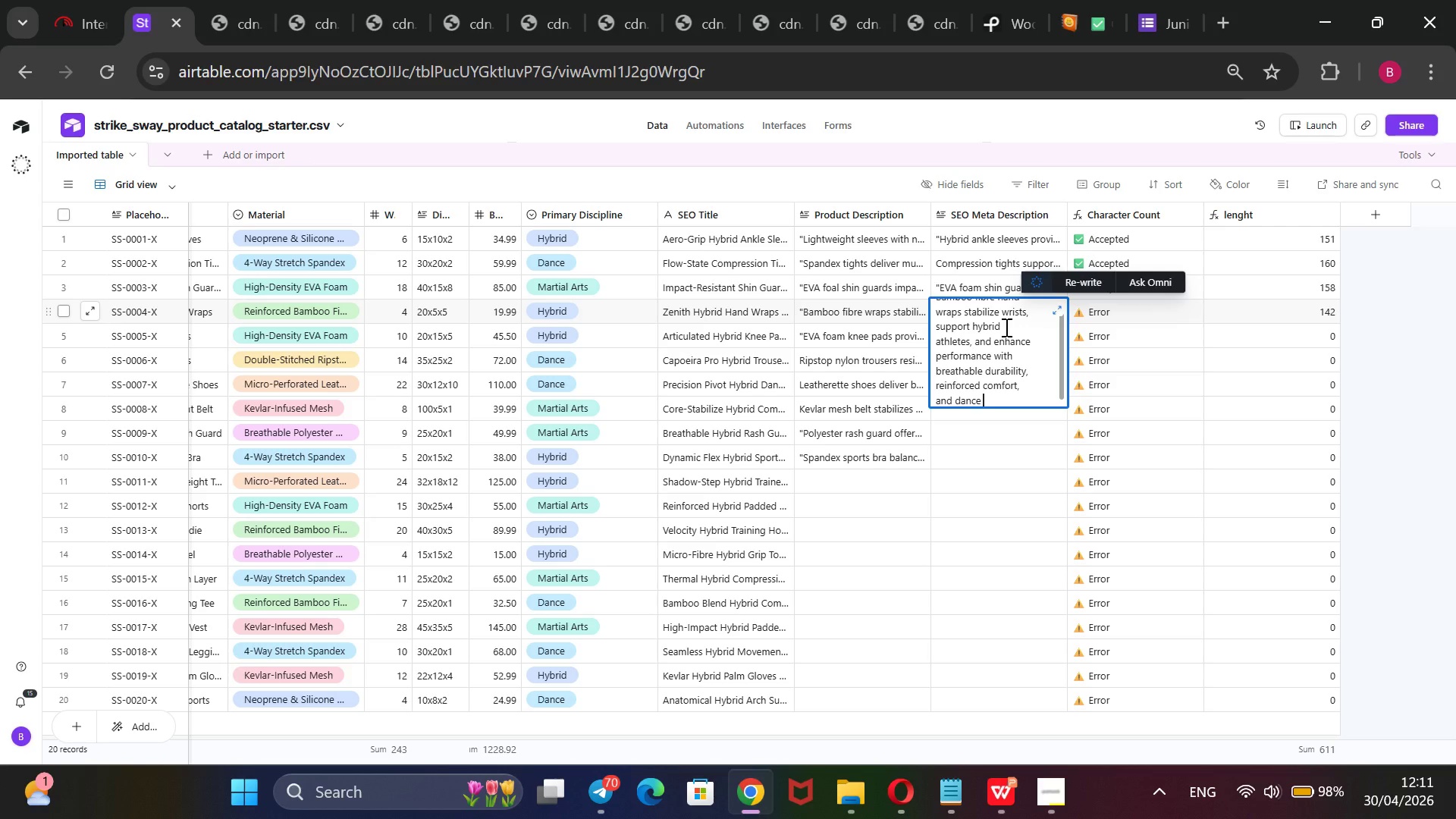 
type(flexibility.@@)
 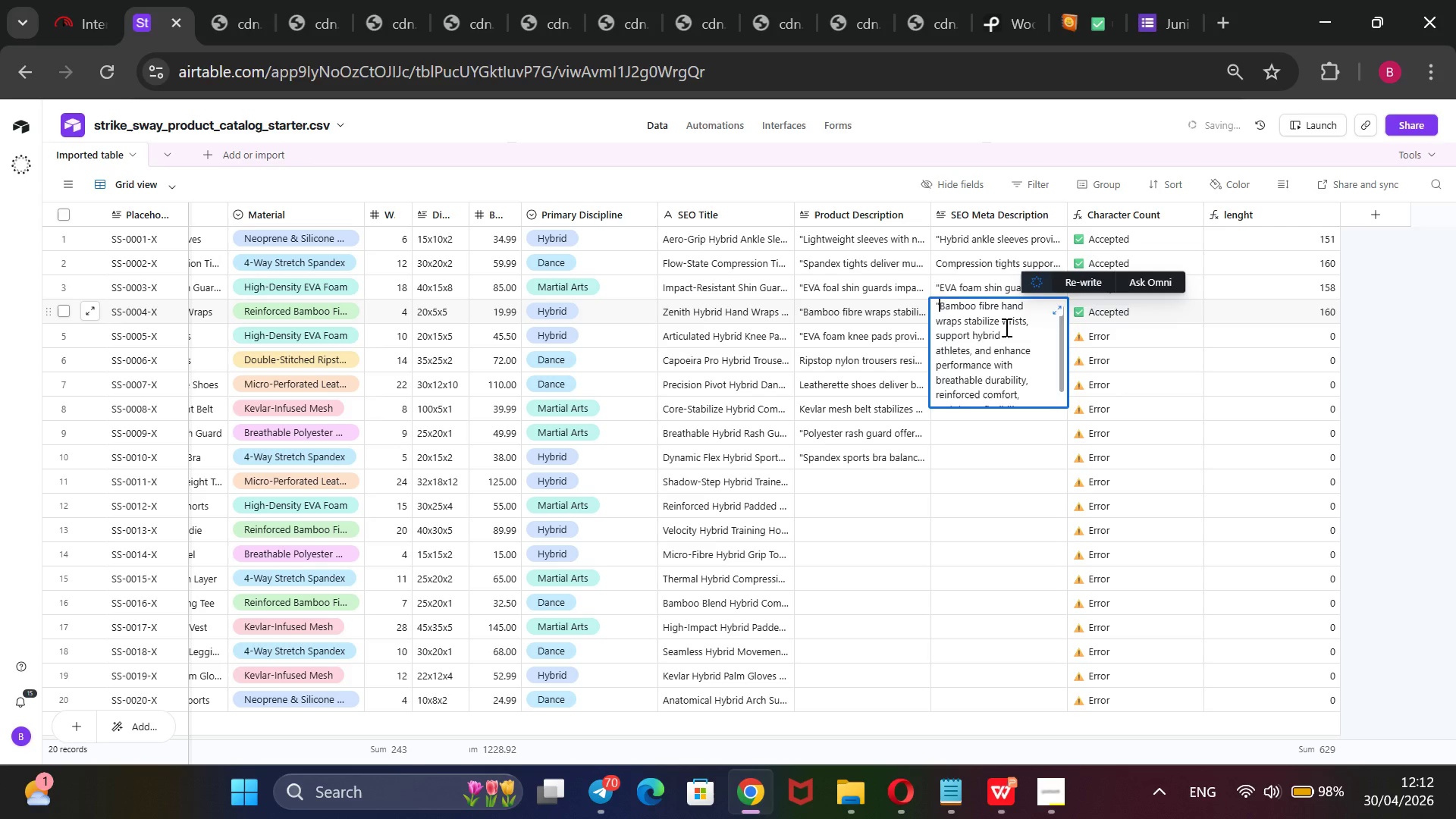 
 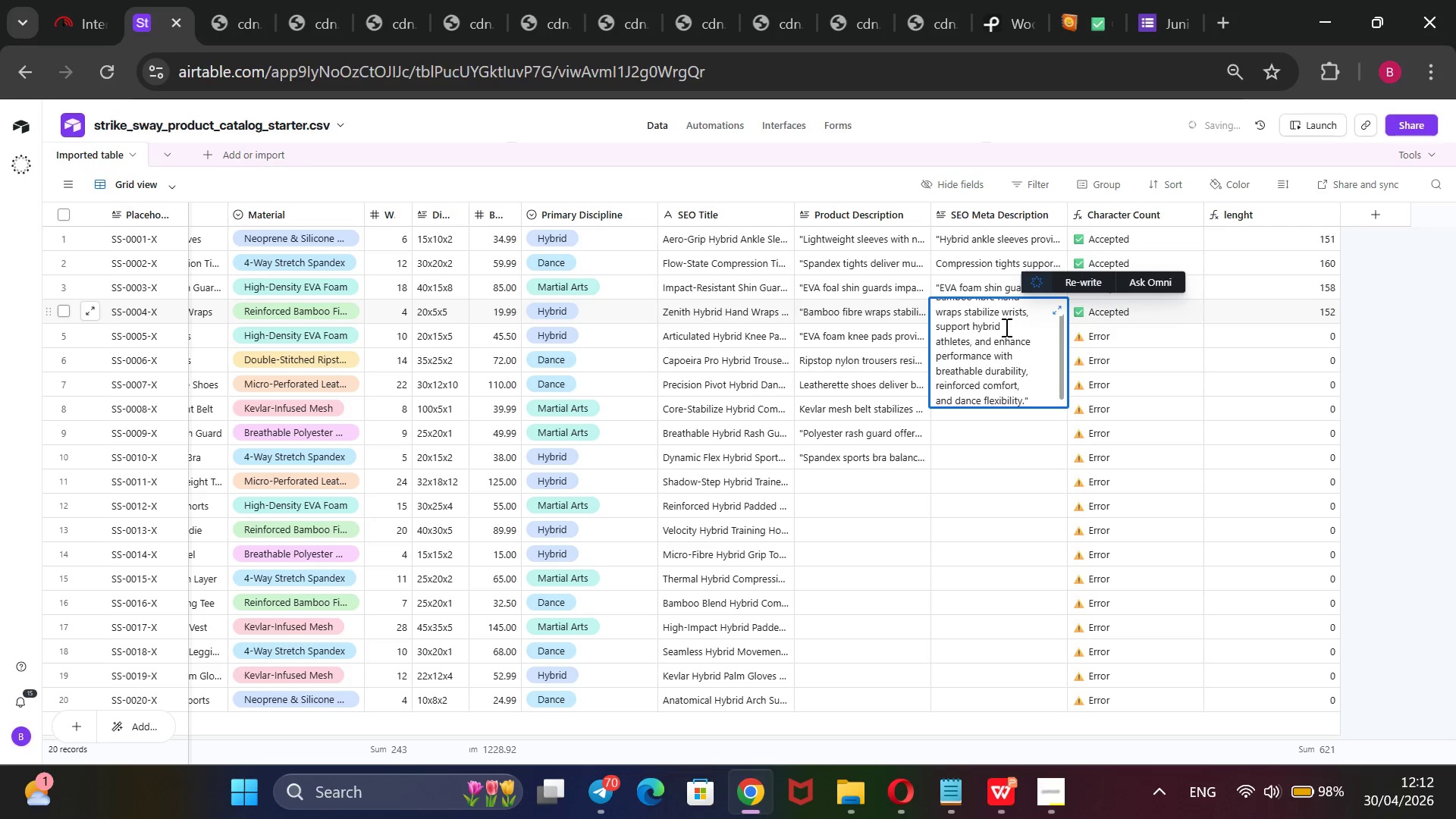 
hold_key(key=ArrowUp, duration=1.3)
 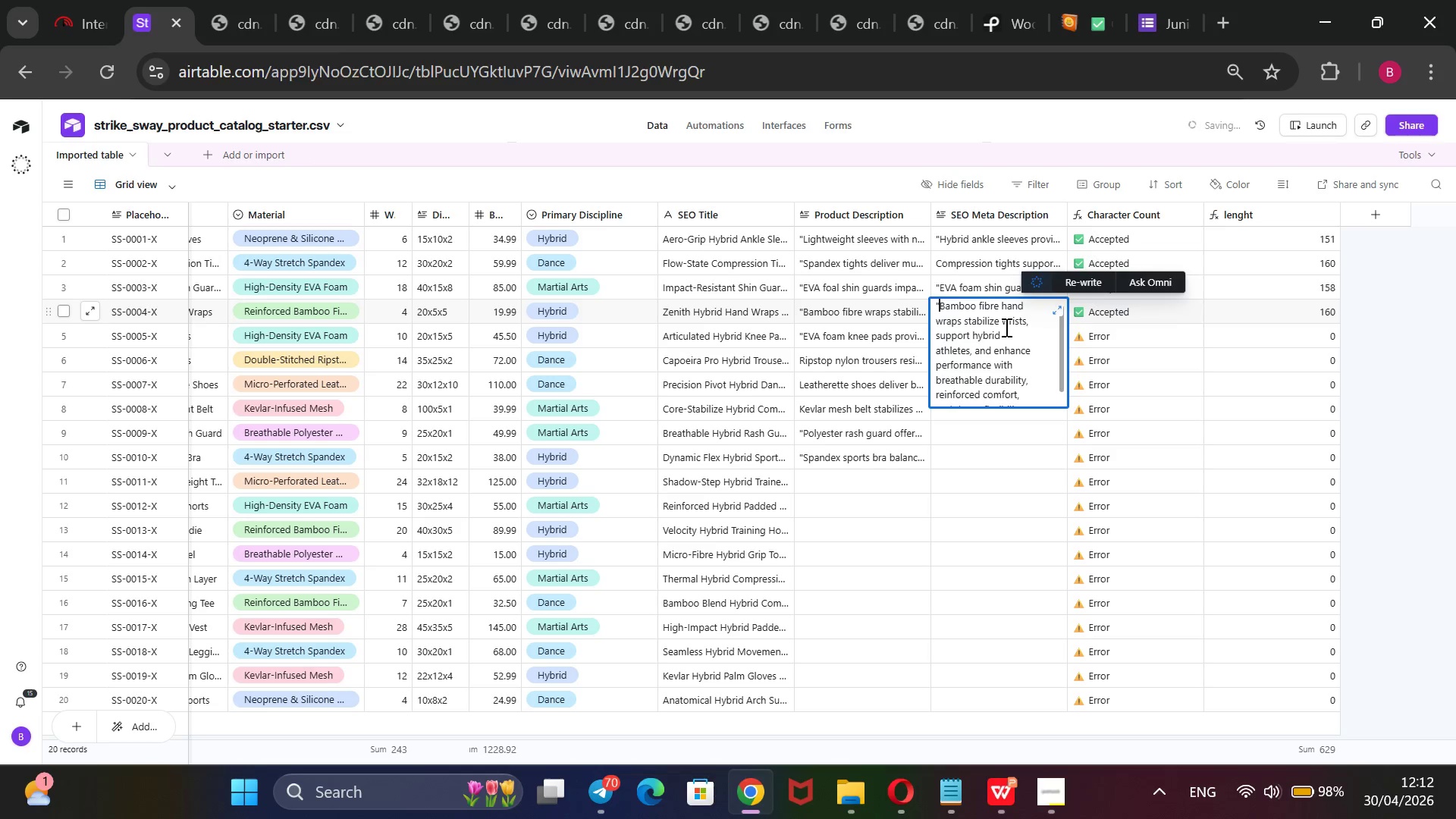 
scroll: coordinate [1005, 327], scroll_direction: down, amount: 2.0
 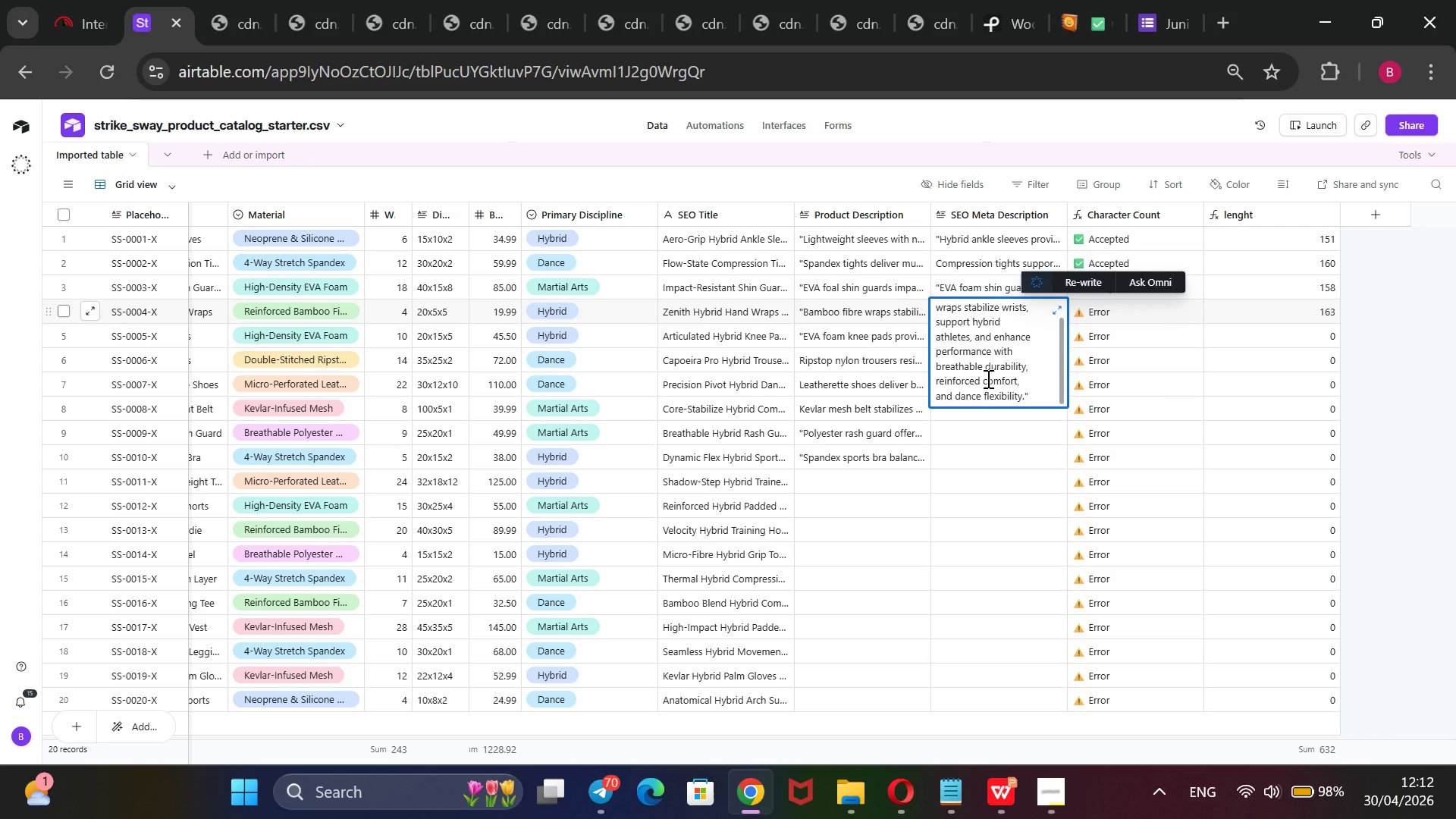 
wait(11.35)
 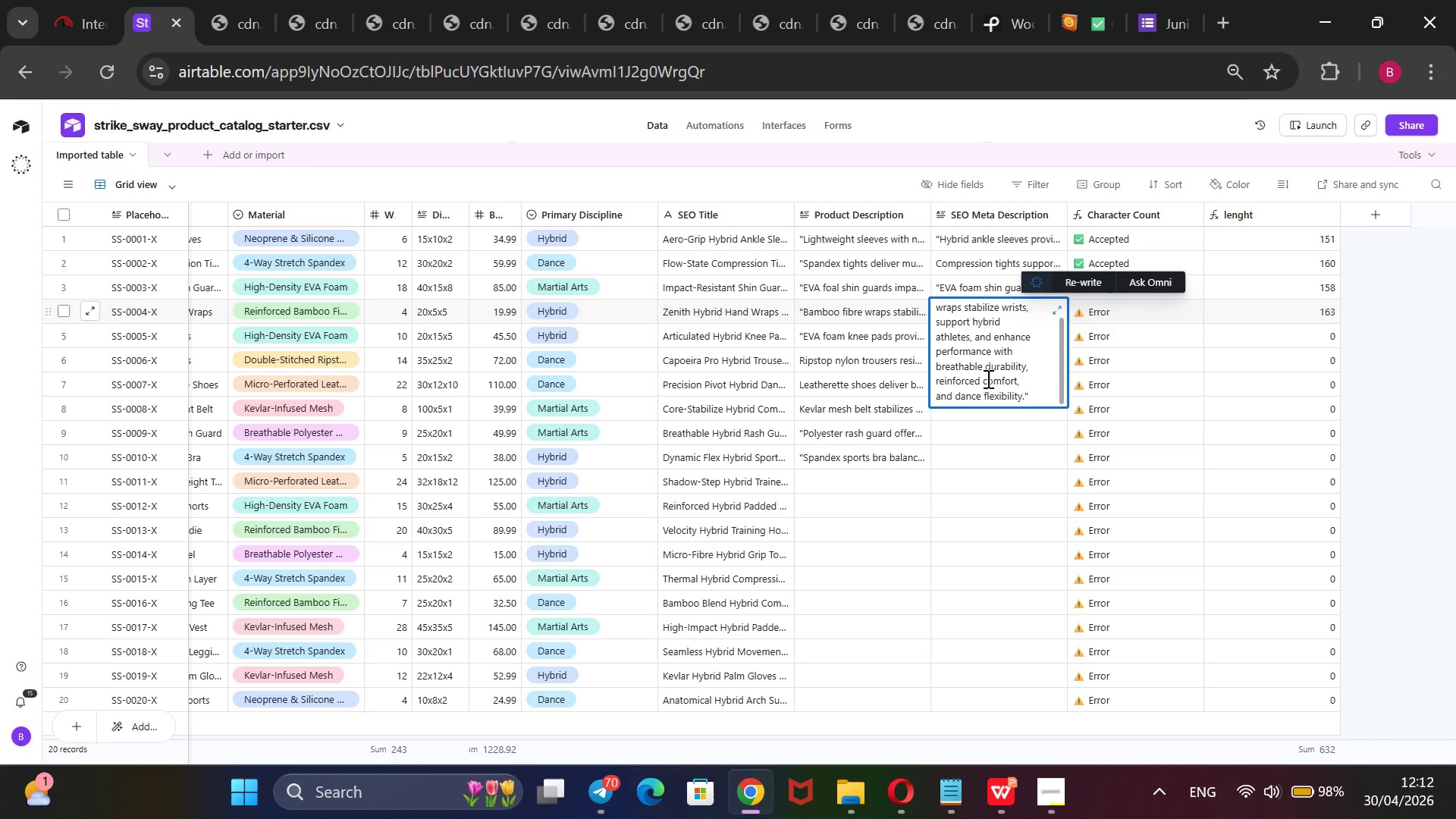 
left_click_drag(start_coordinate=[982, 400], to_coordinate=[956, 402])
 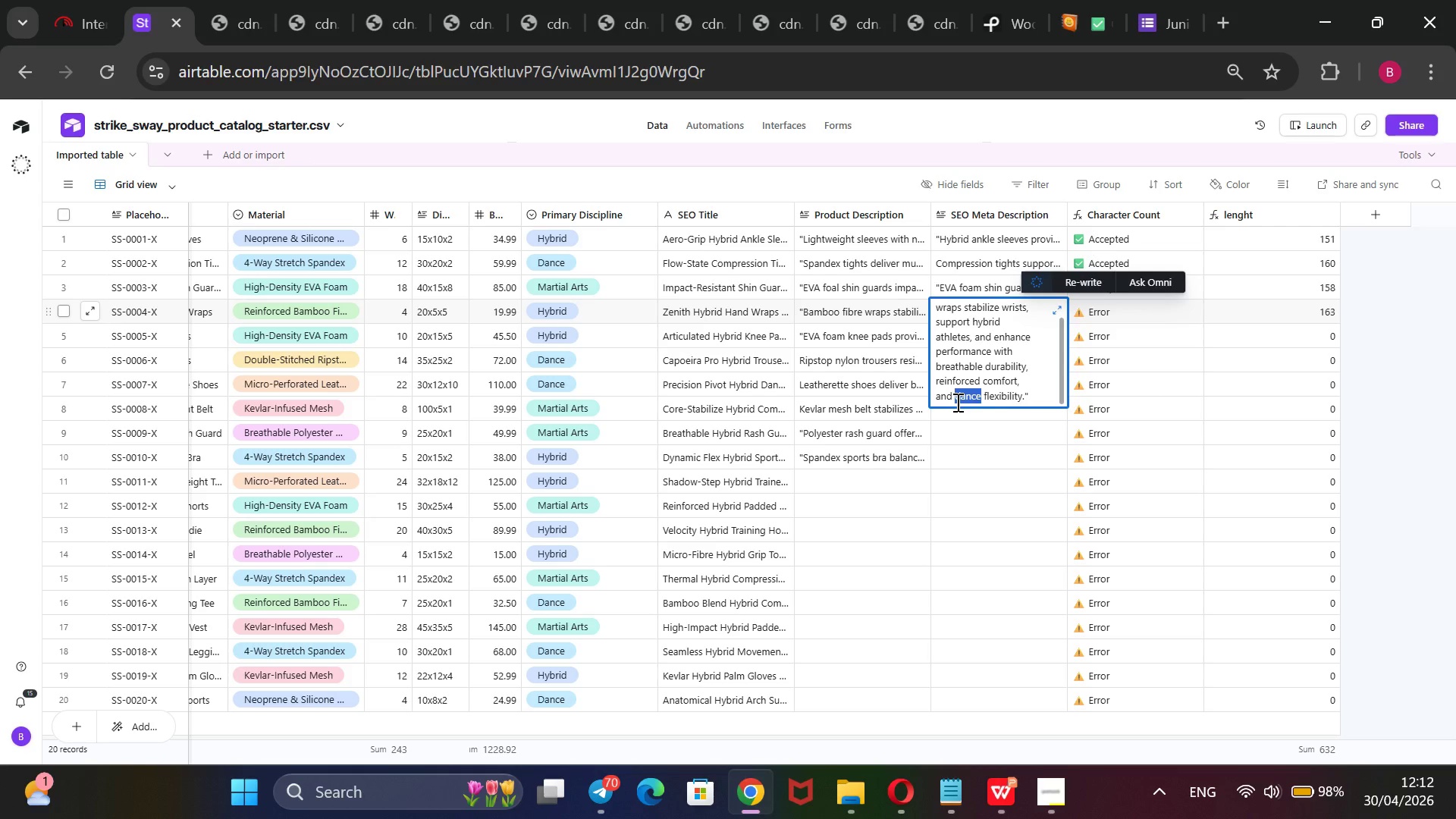 
key(Backspace)
type(ance)
 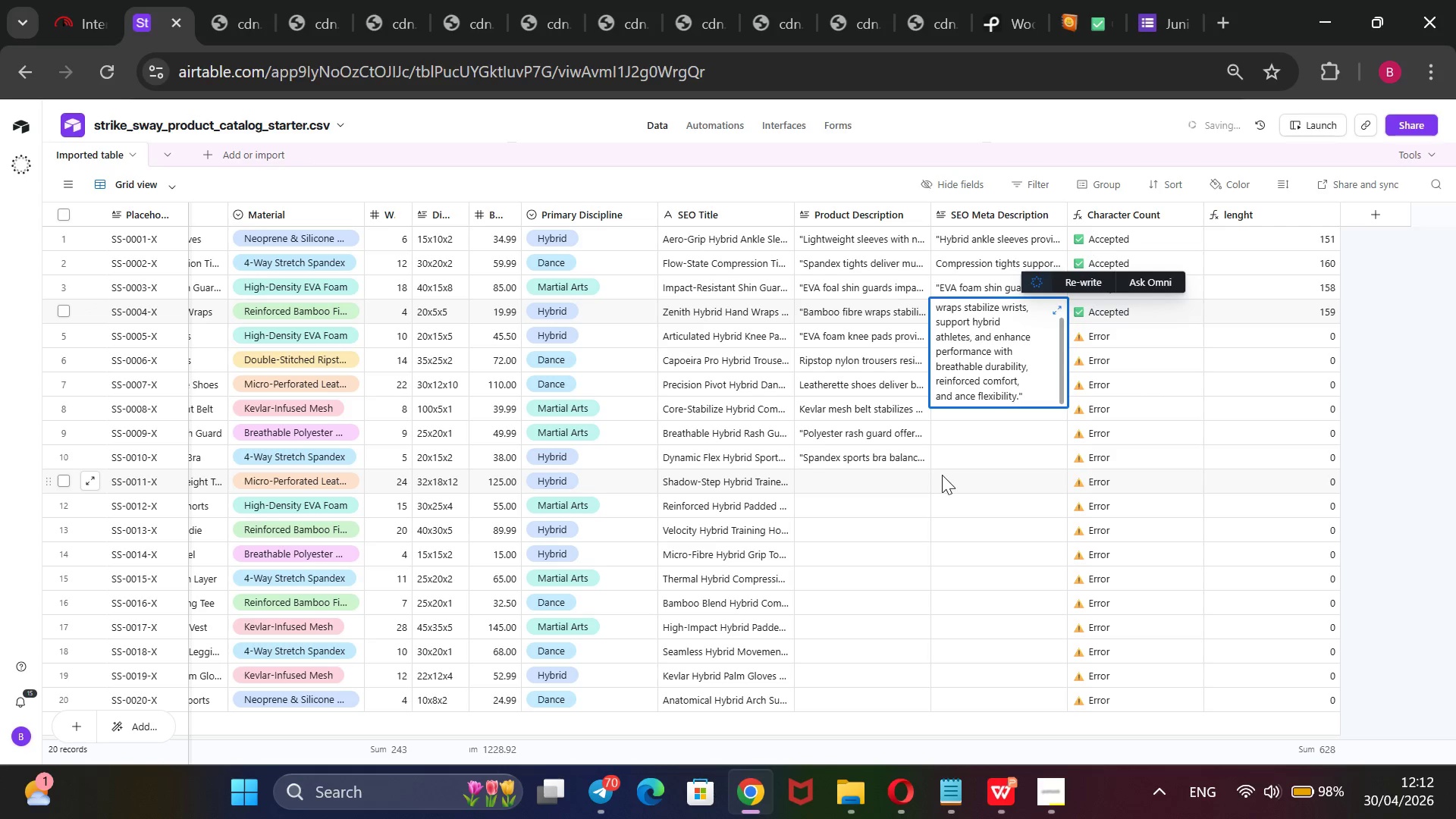 
key(ArrowLeft)
 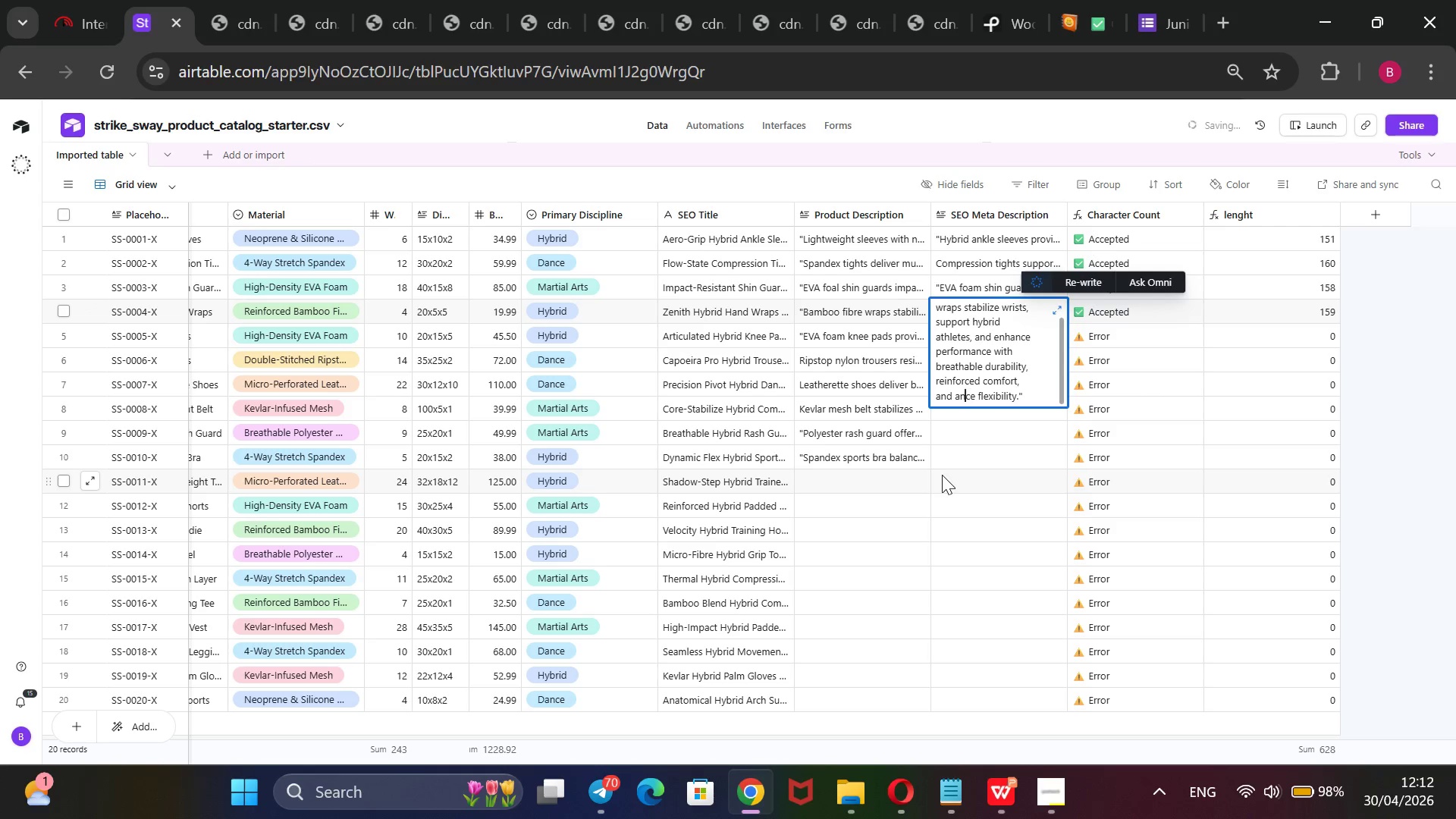 
key(ArrowLeft)
 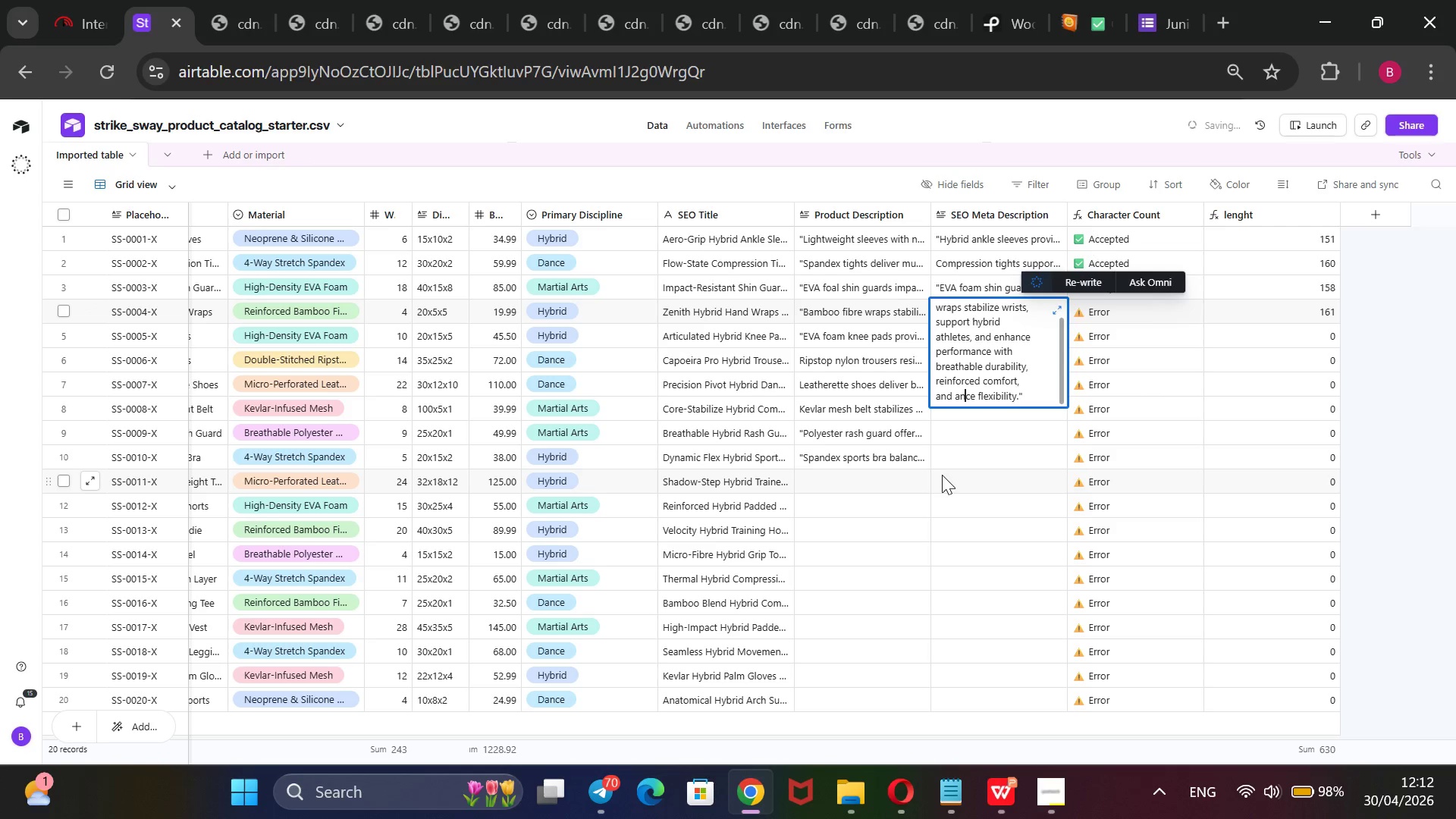 
key(ArrowLeft)
 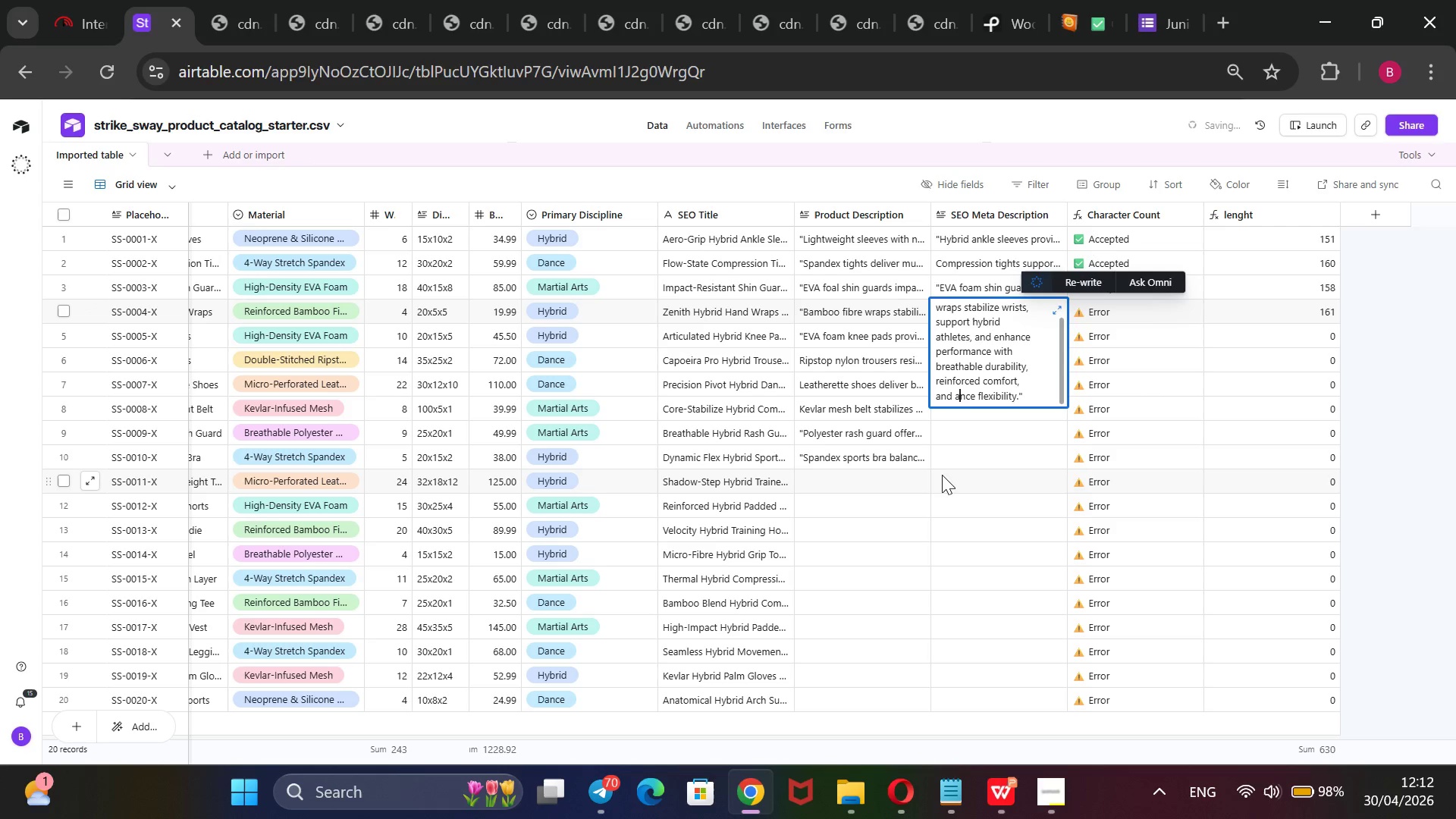 
key(ArrowLeft)
 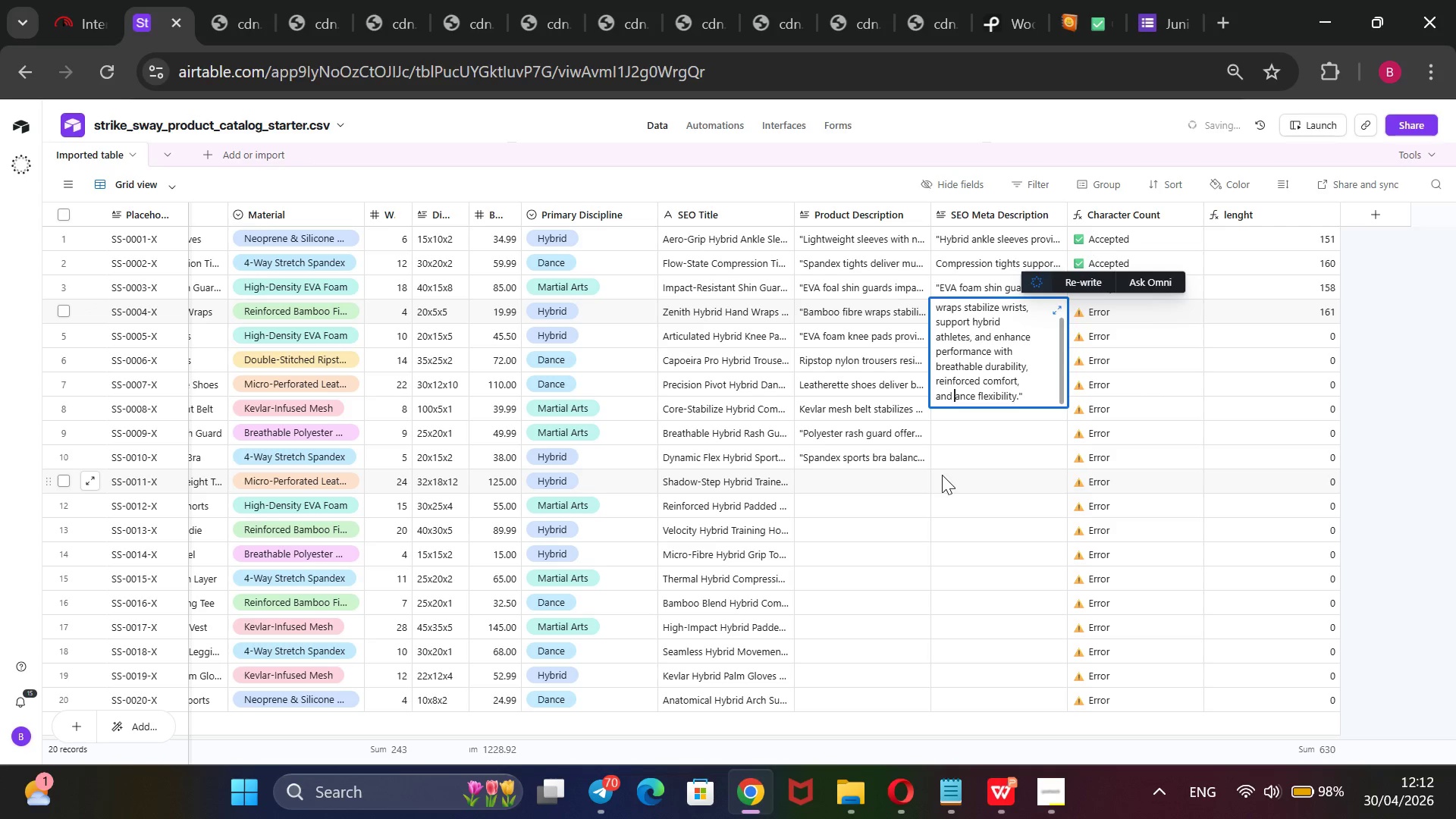 
key(D)
 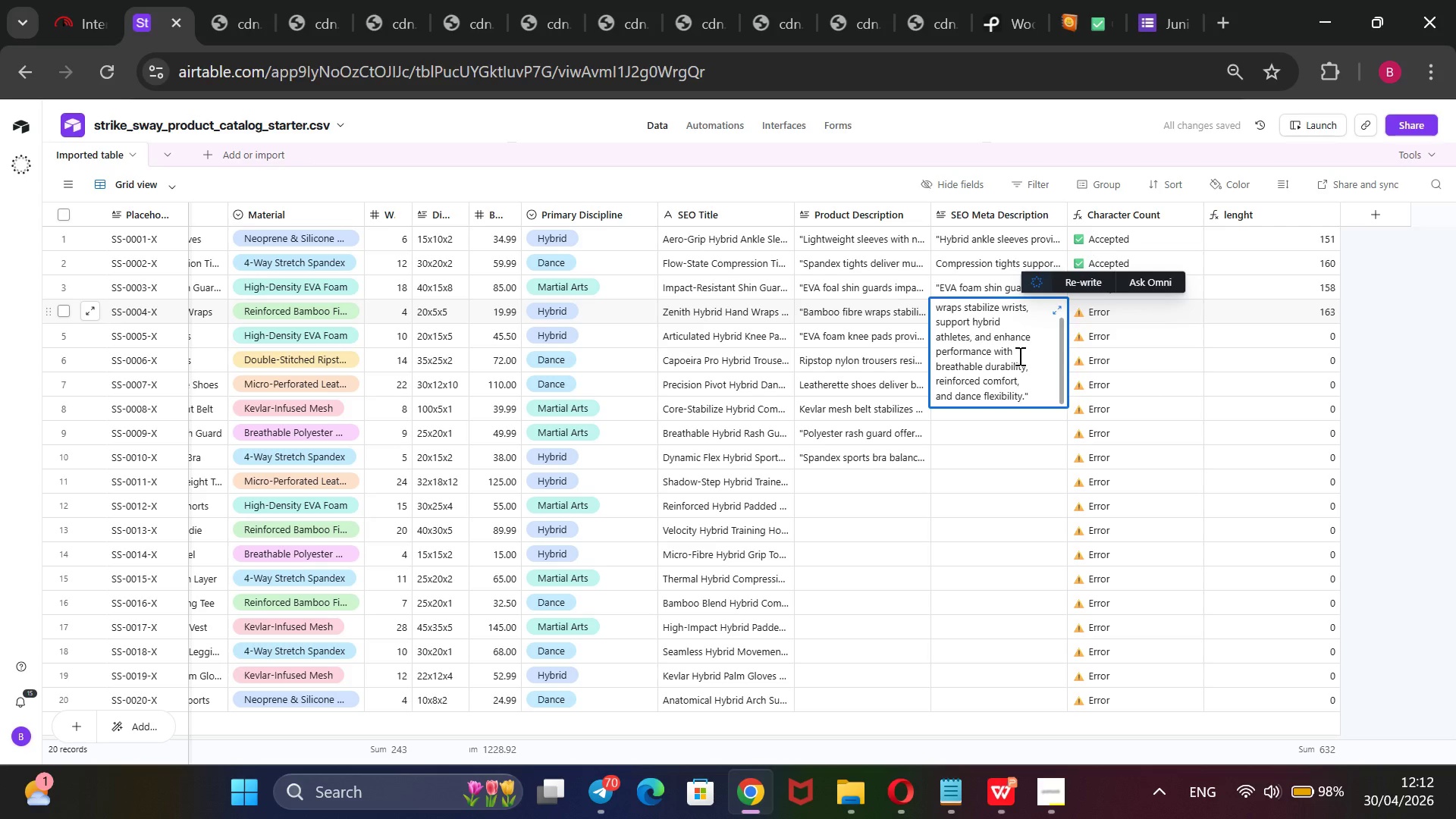 
wait(10.92)
 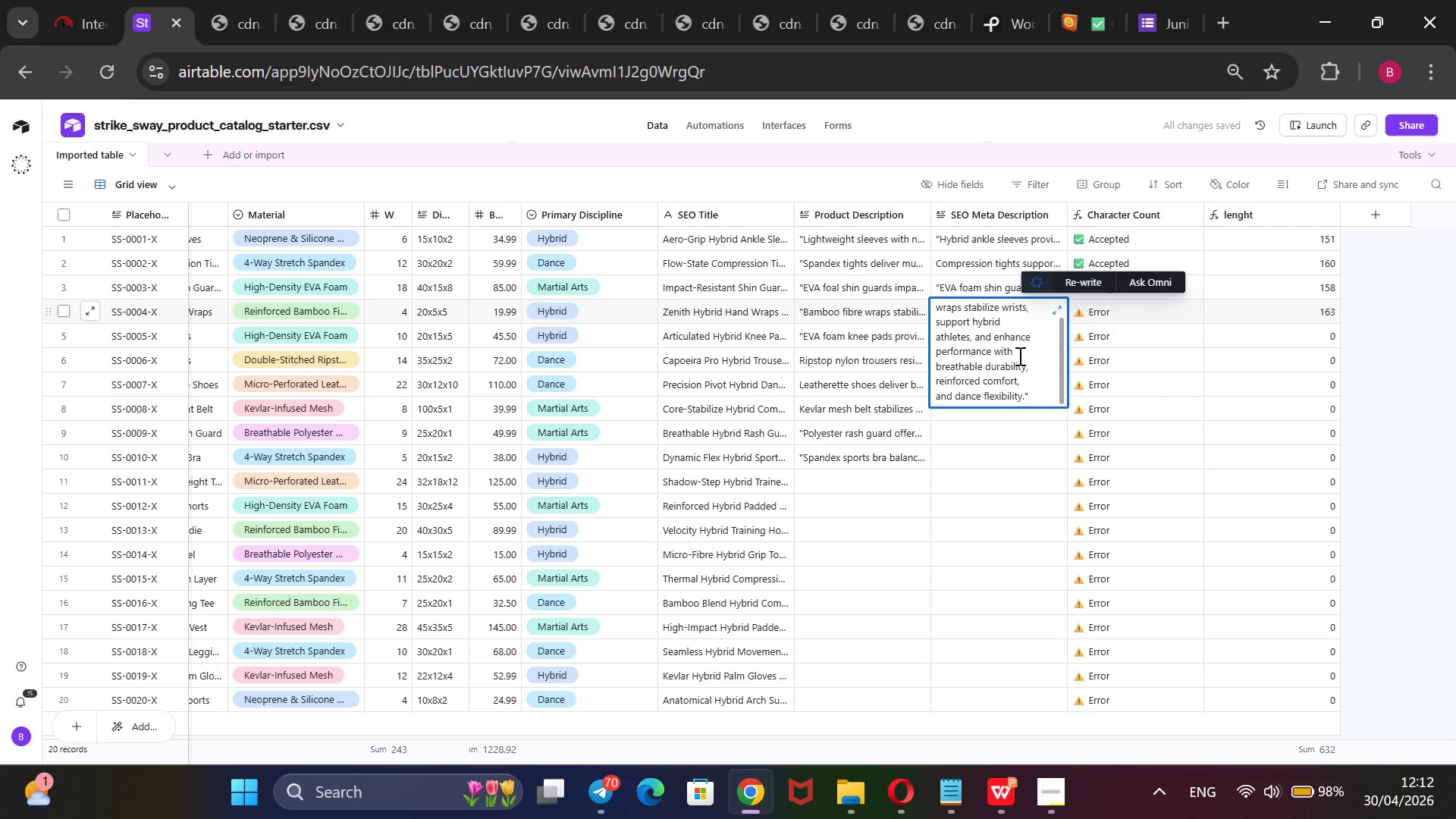 
scroll: coordinate [997, 334], scroll_direction: none, amount: 0.0
 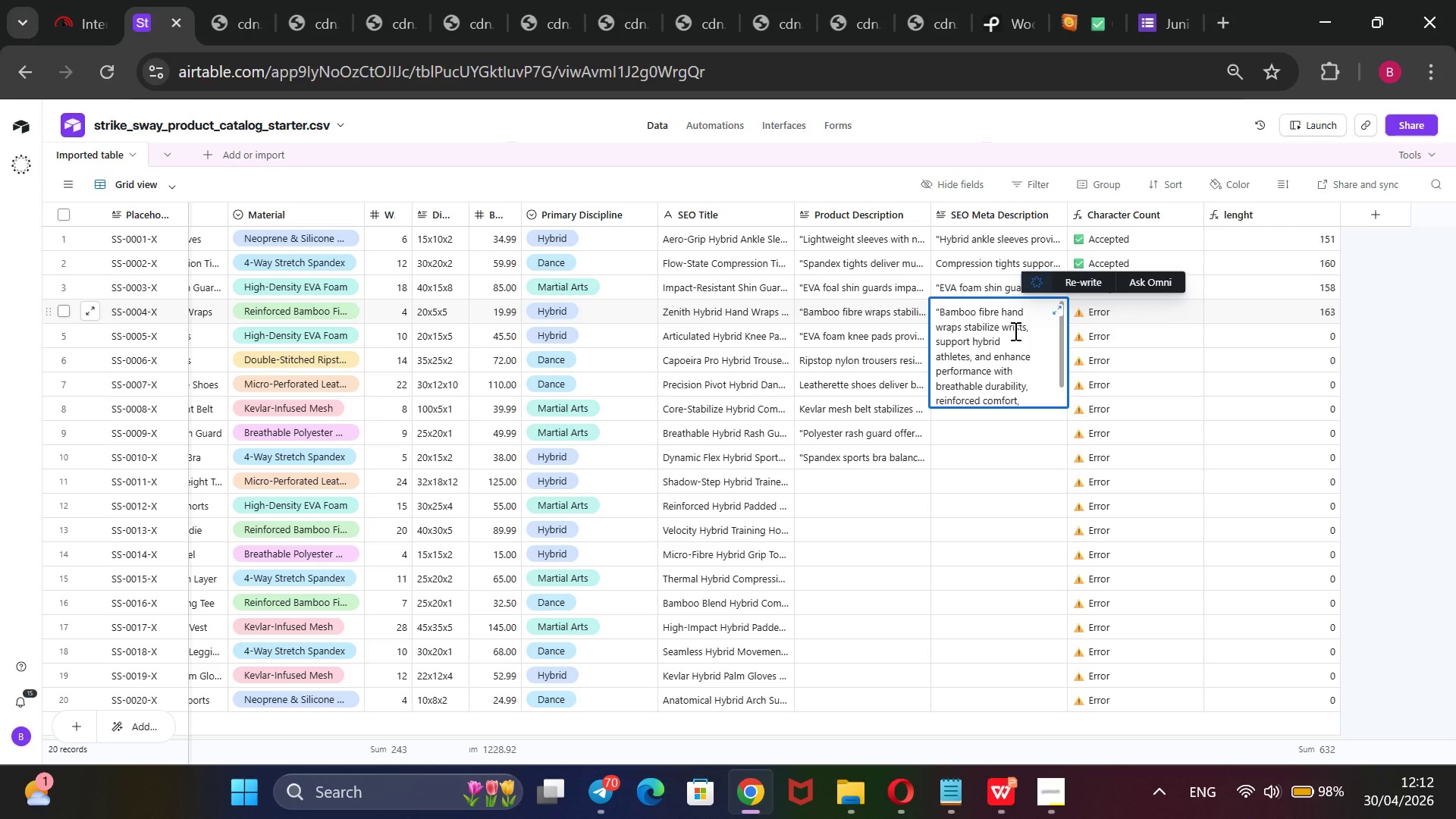 
wait(9.83)
 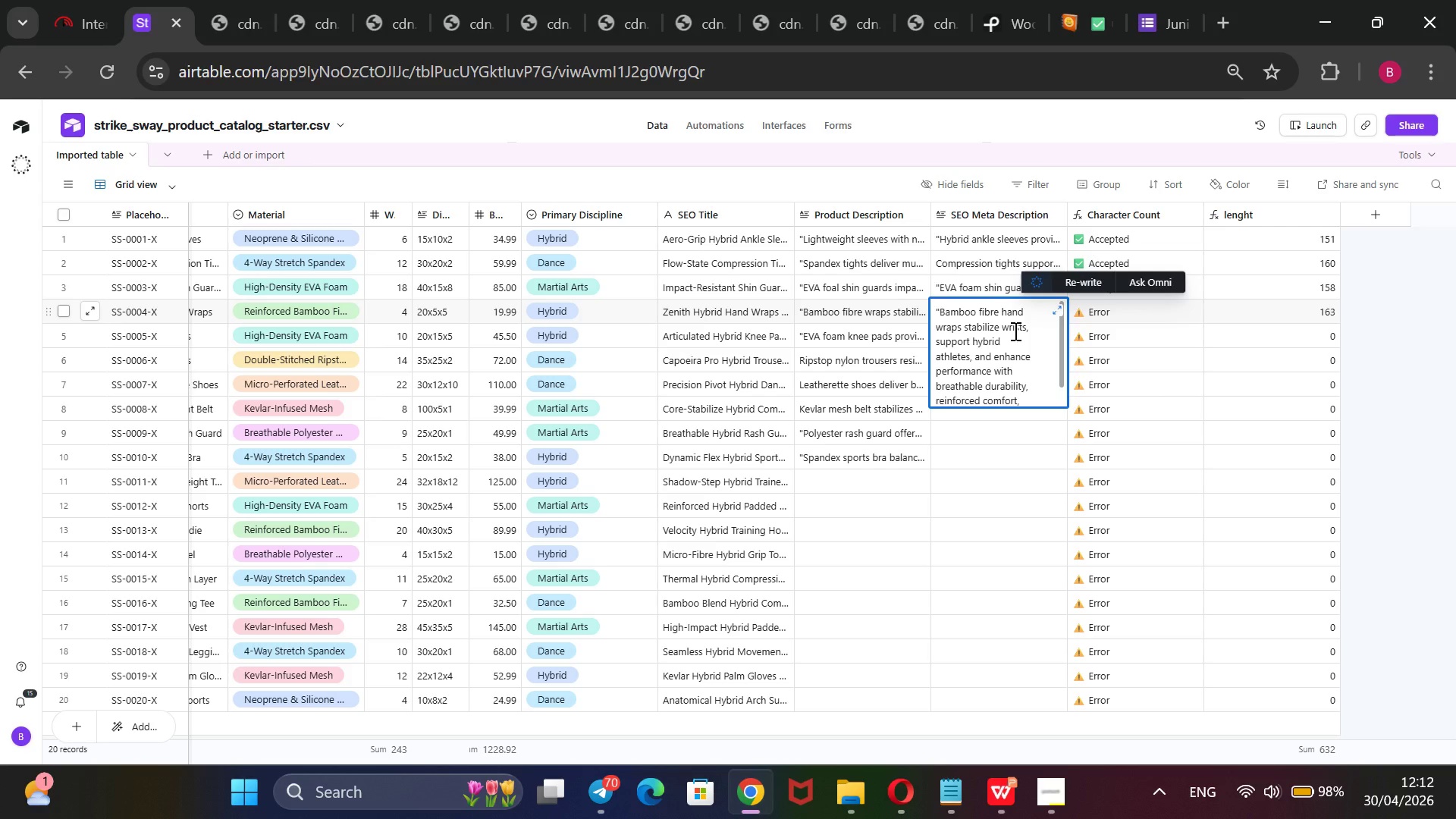 
left_click_drag(start_coordinate=[996, 312], to_coordinate=[979, 312])
 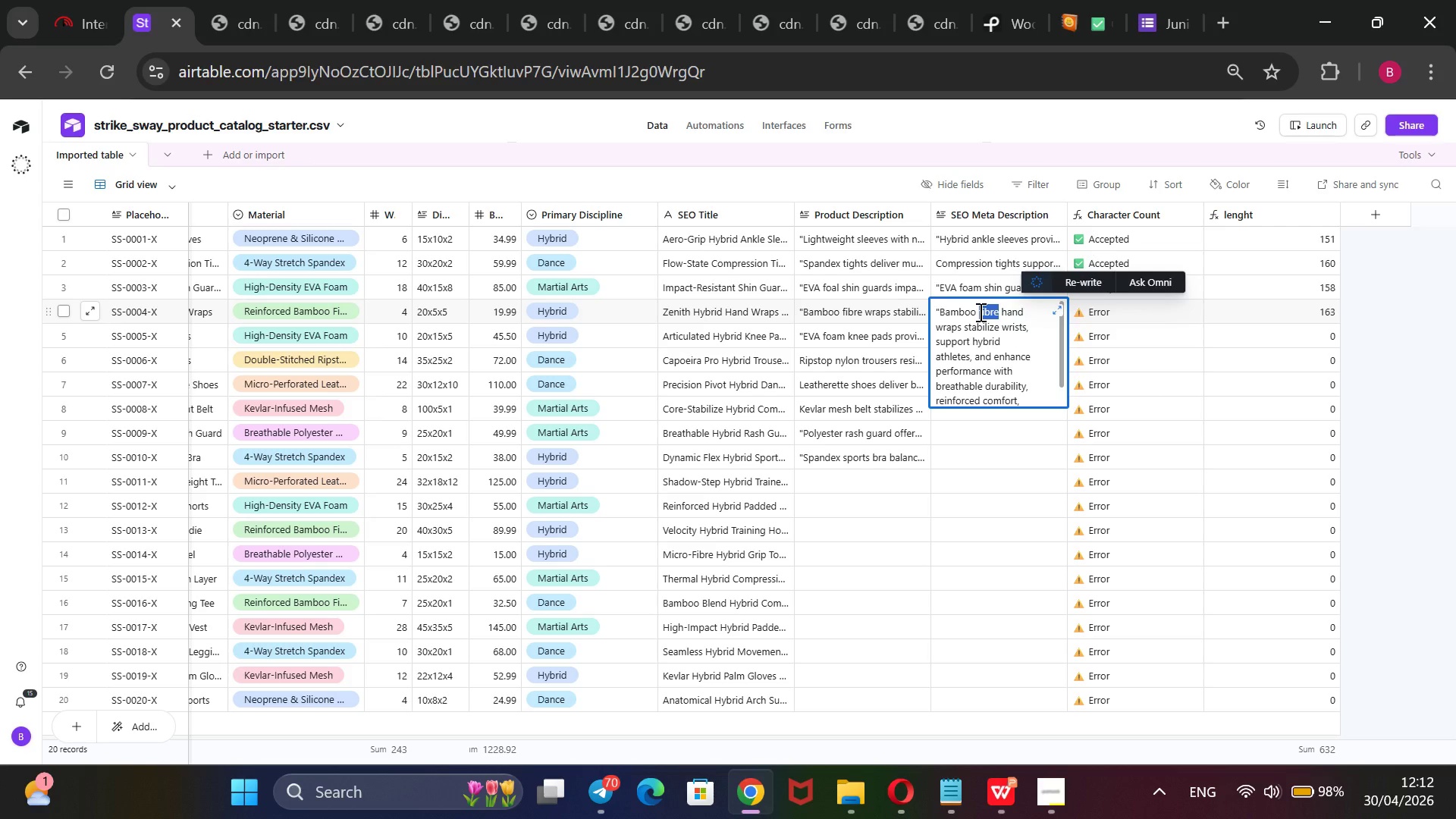 
key(Backspace)
 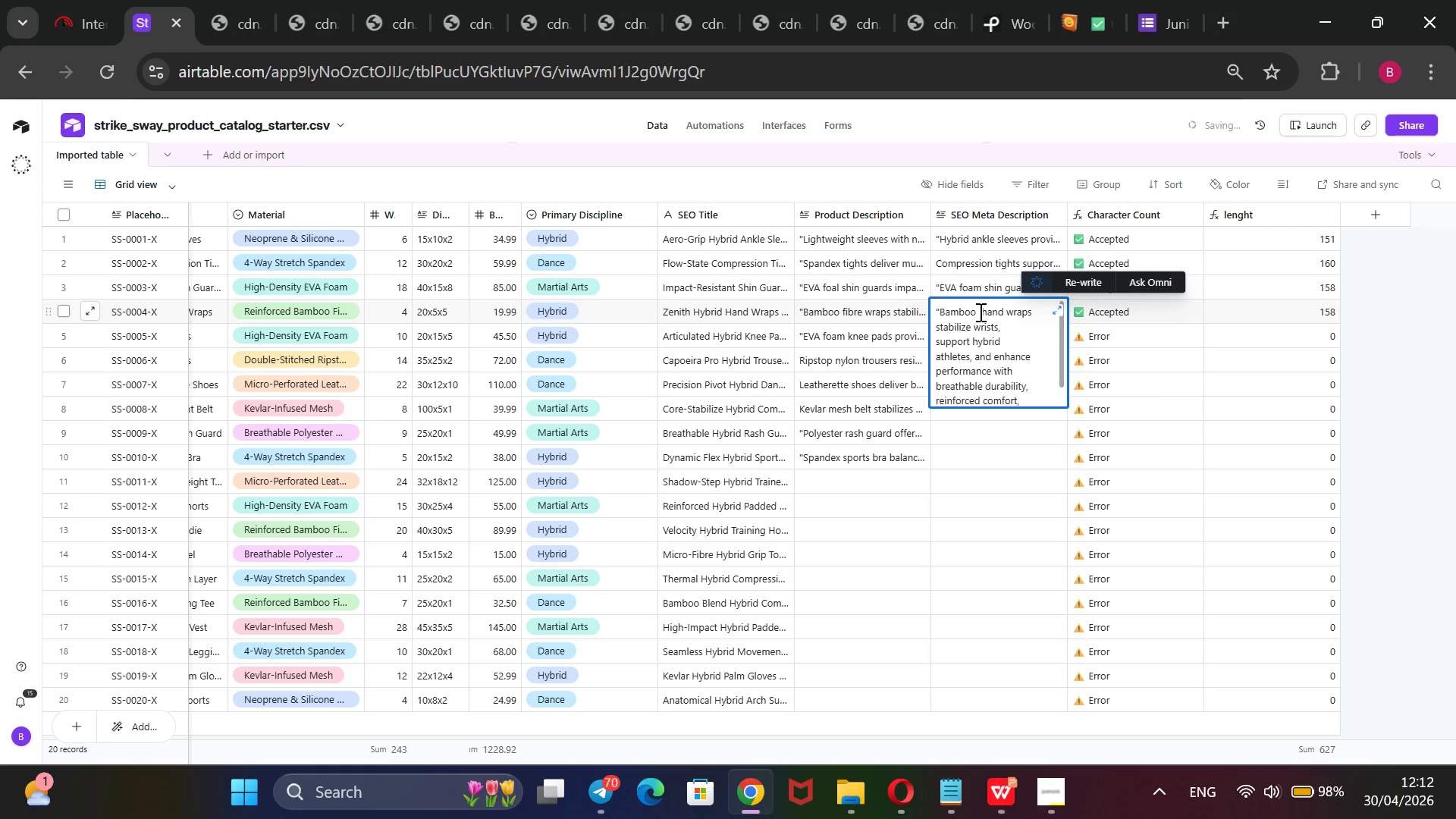 
key(Space)
 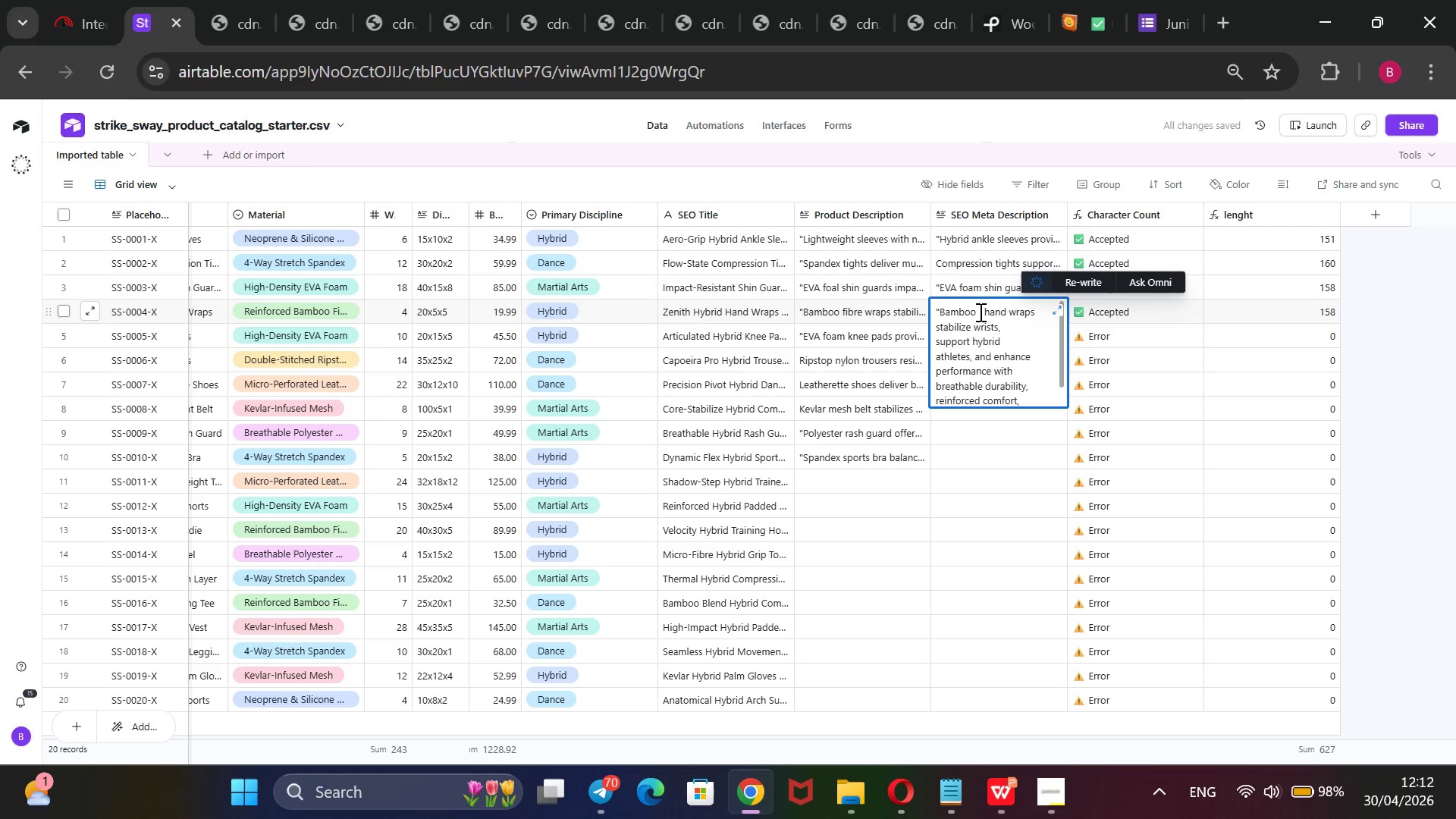 
key(Backspace)
 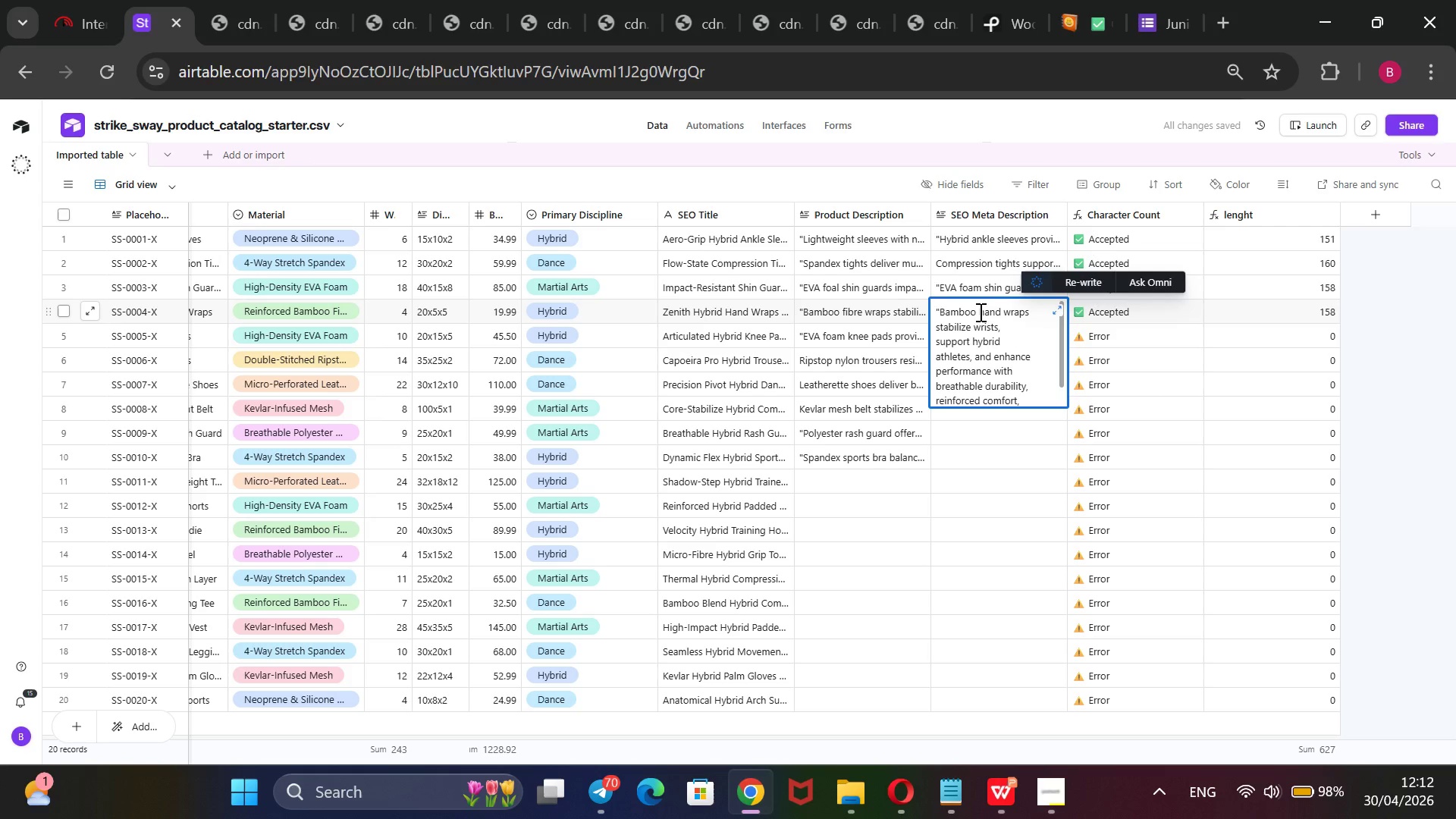 
key(Backspace)
 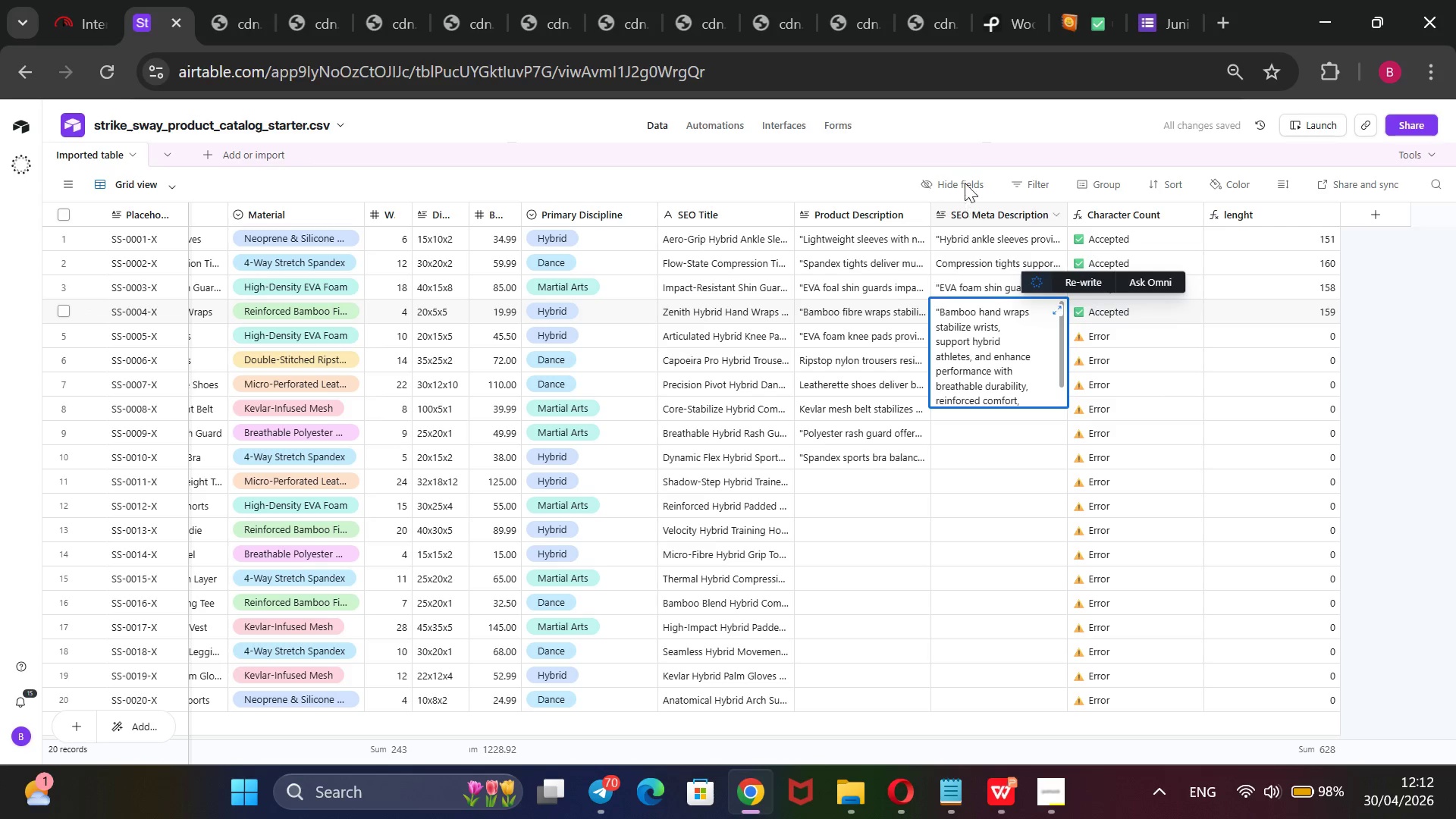 
left_click([791, 177])
 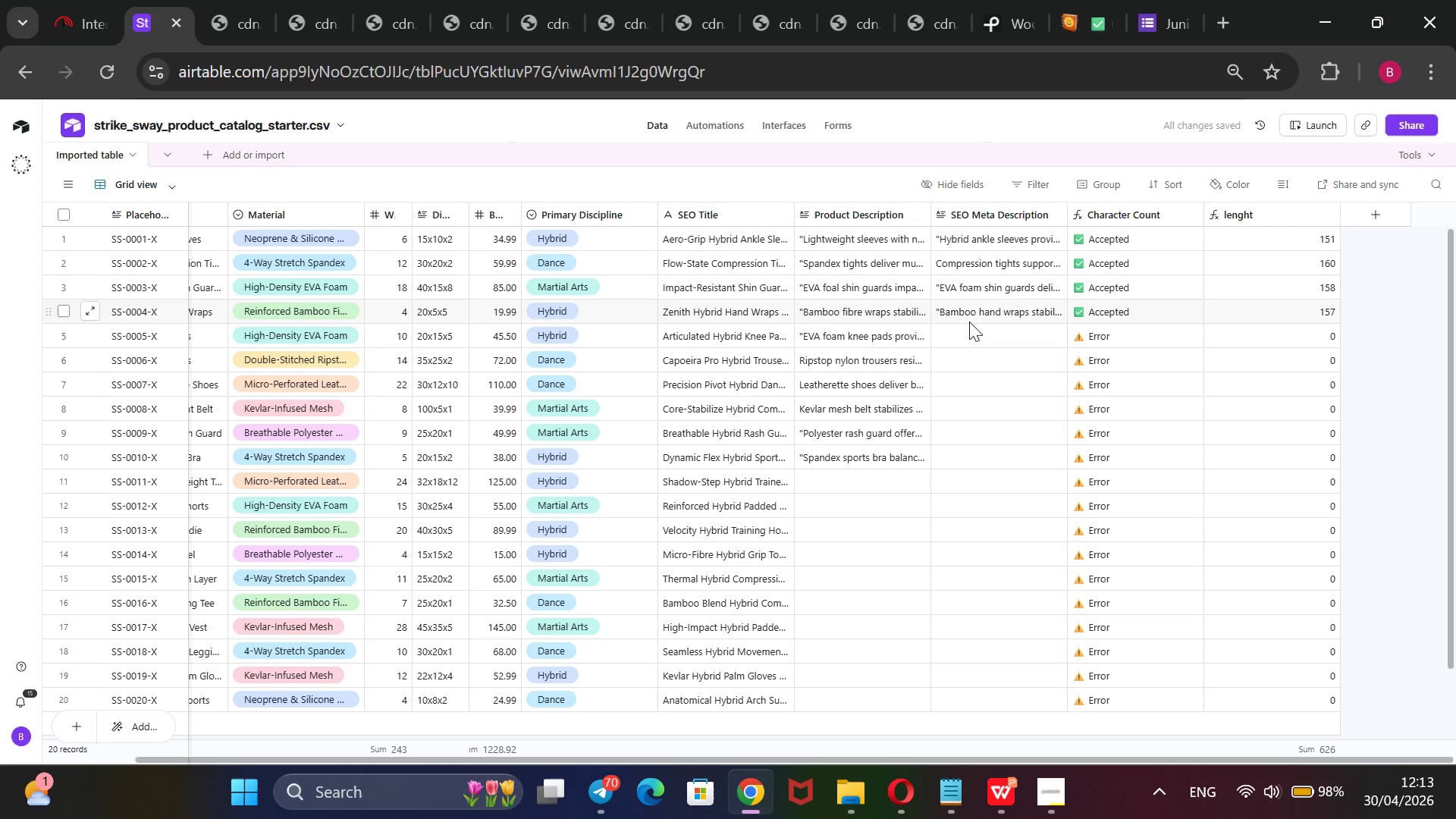 
left_click([969, 333])
 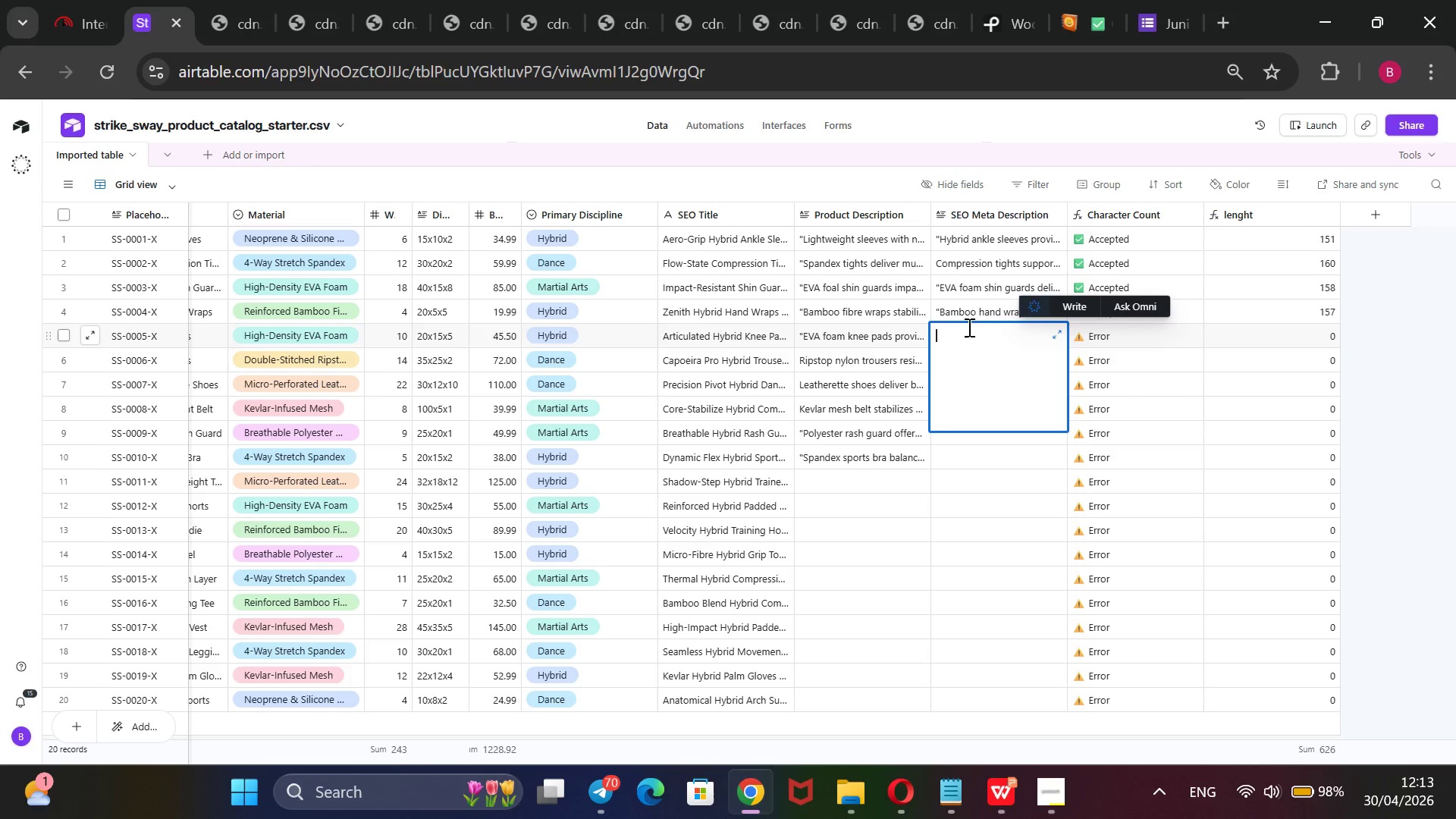 
wait(7.41)
 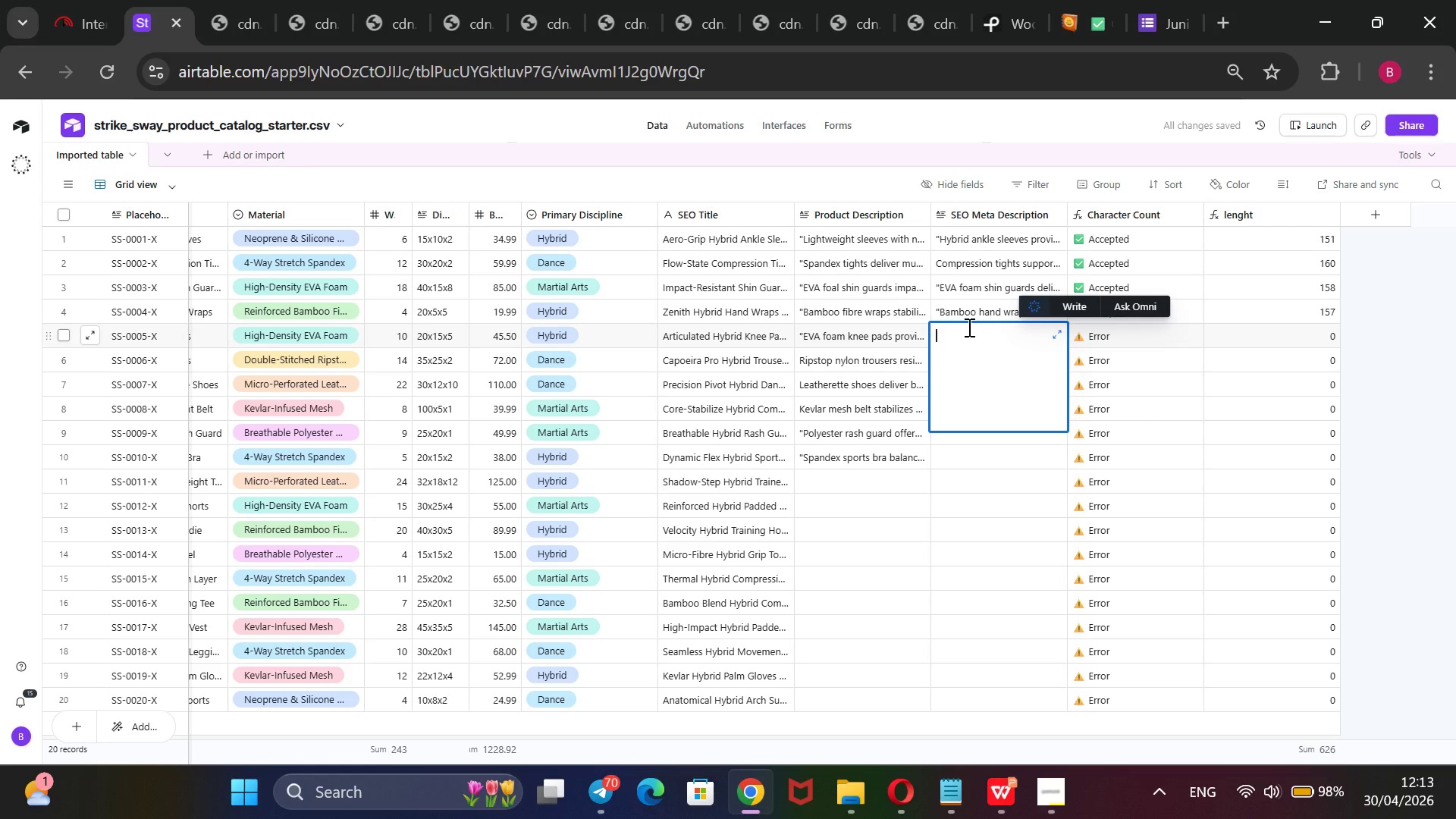 
type(EVA foam n)
key(Backspace)
type(knee pads deliver impact absorption, reinforce articulation an)
 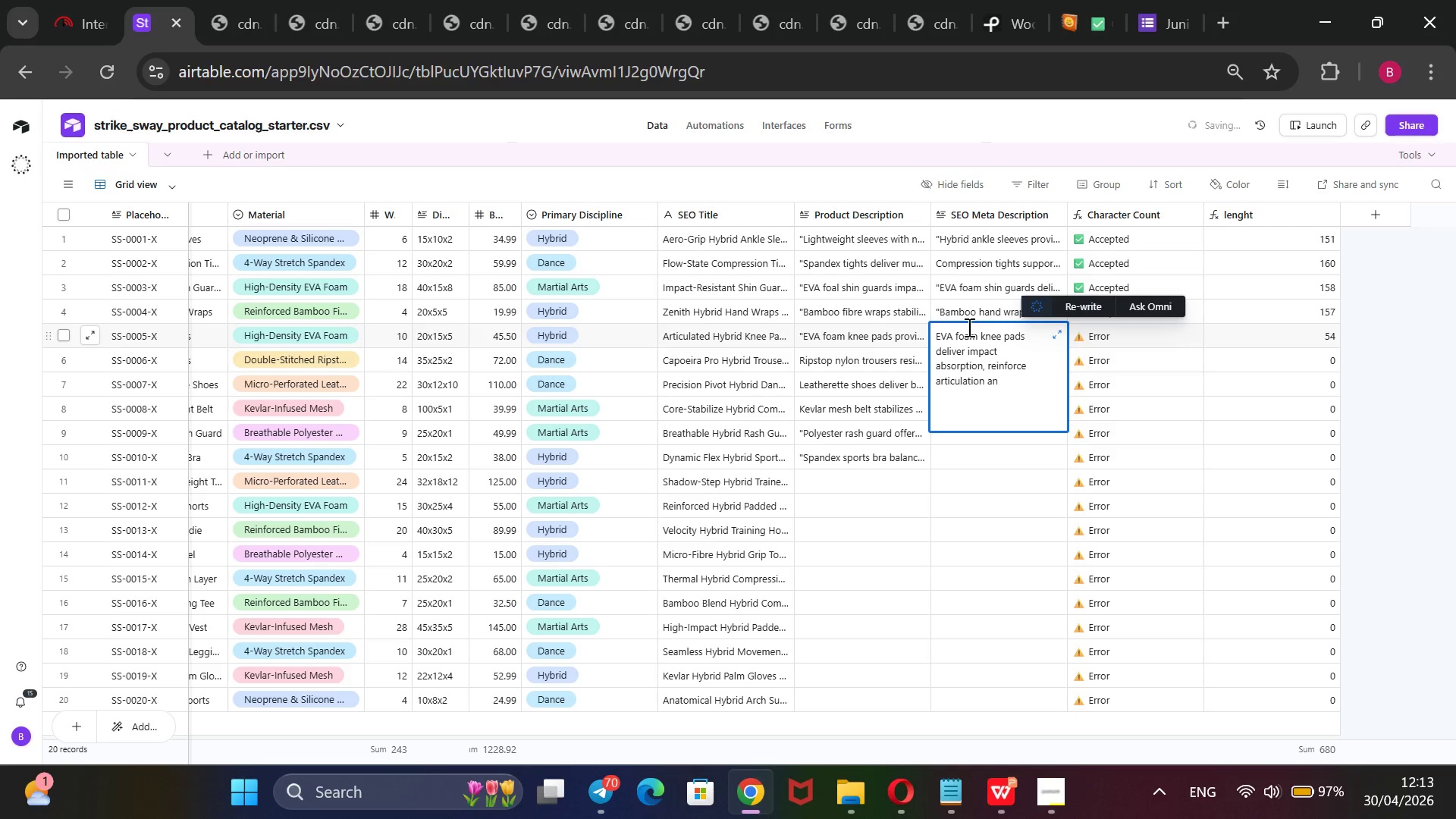 
key(ArrowLeft)
 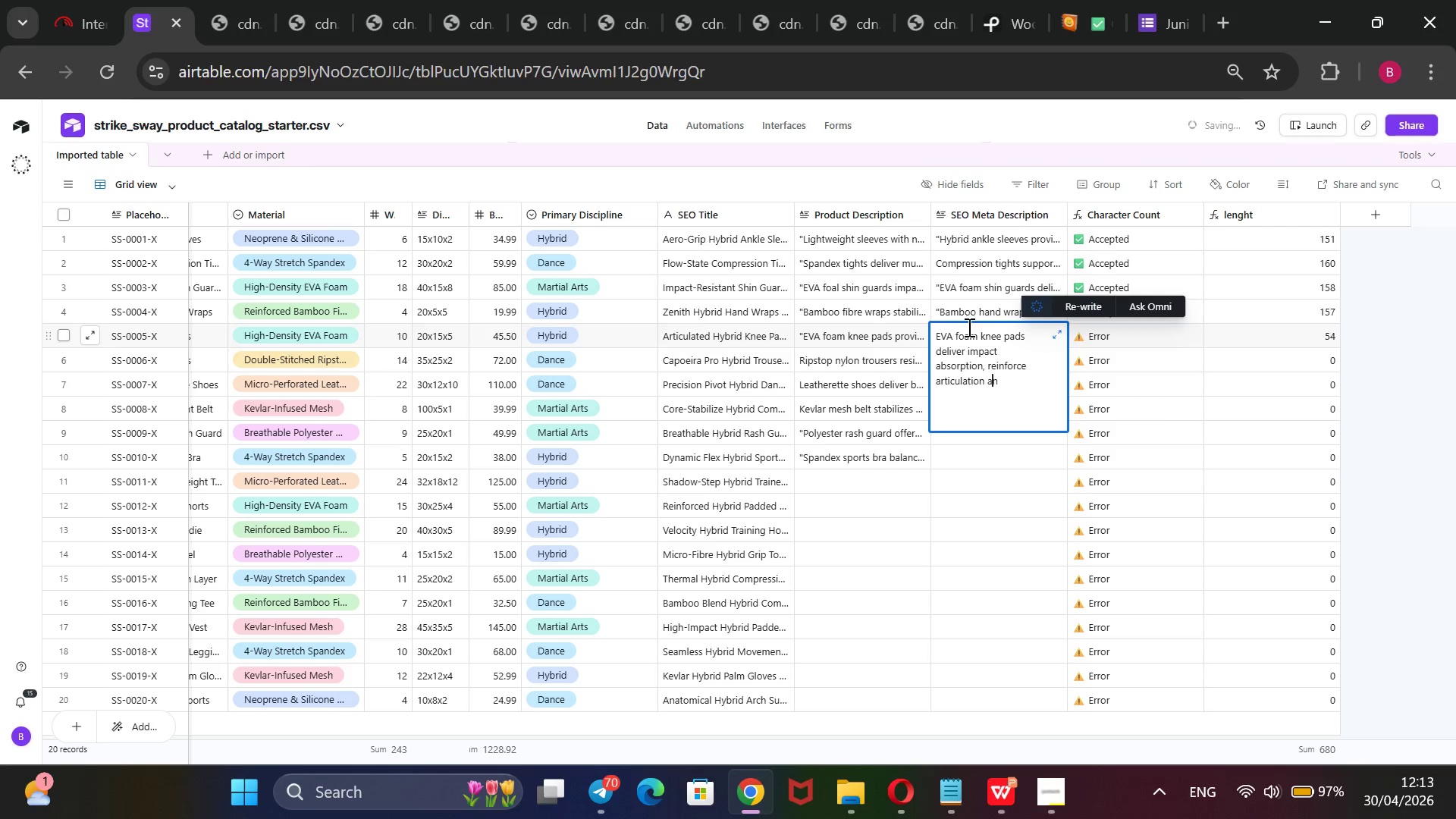 
key(ArrowLeft)
 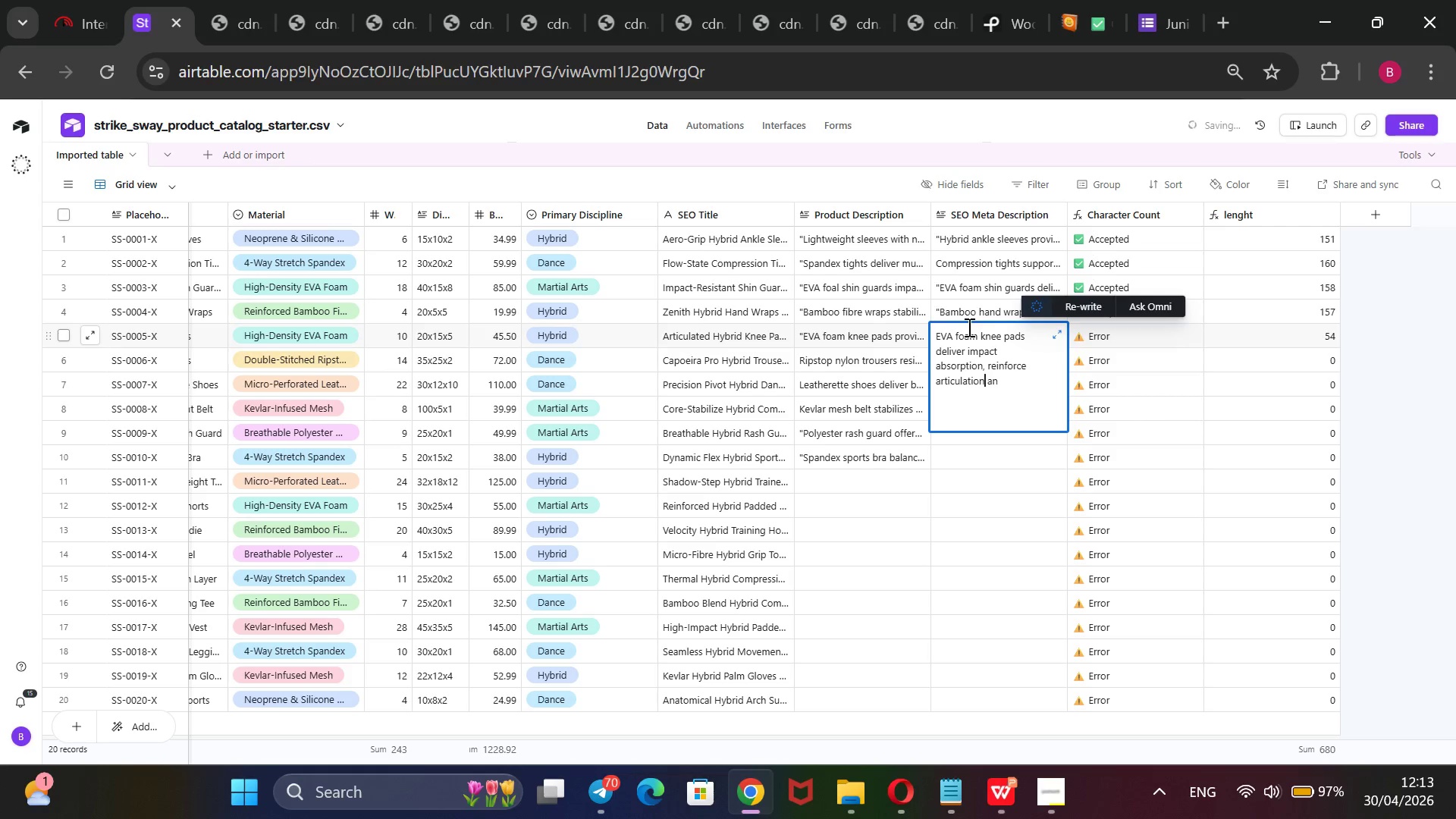 
key(ArrowLeft)
 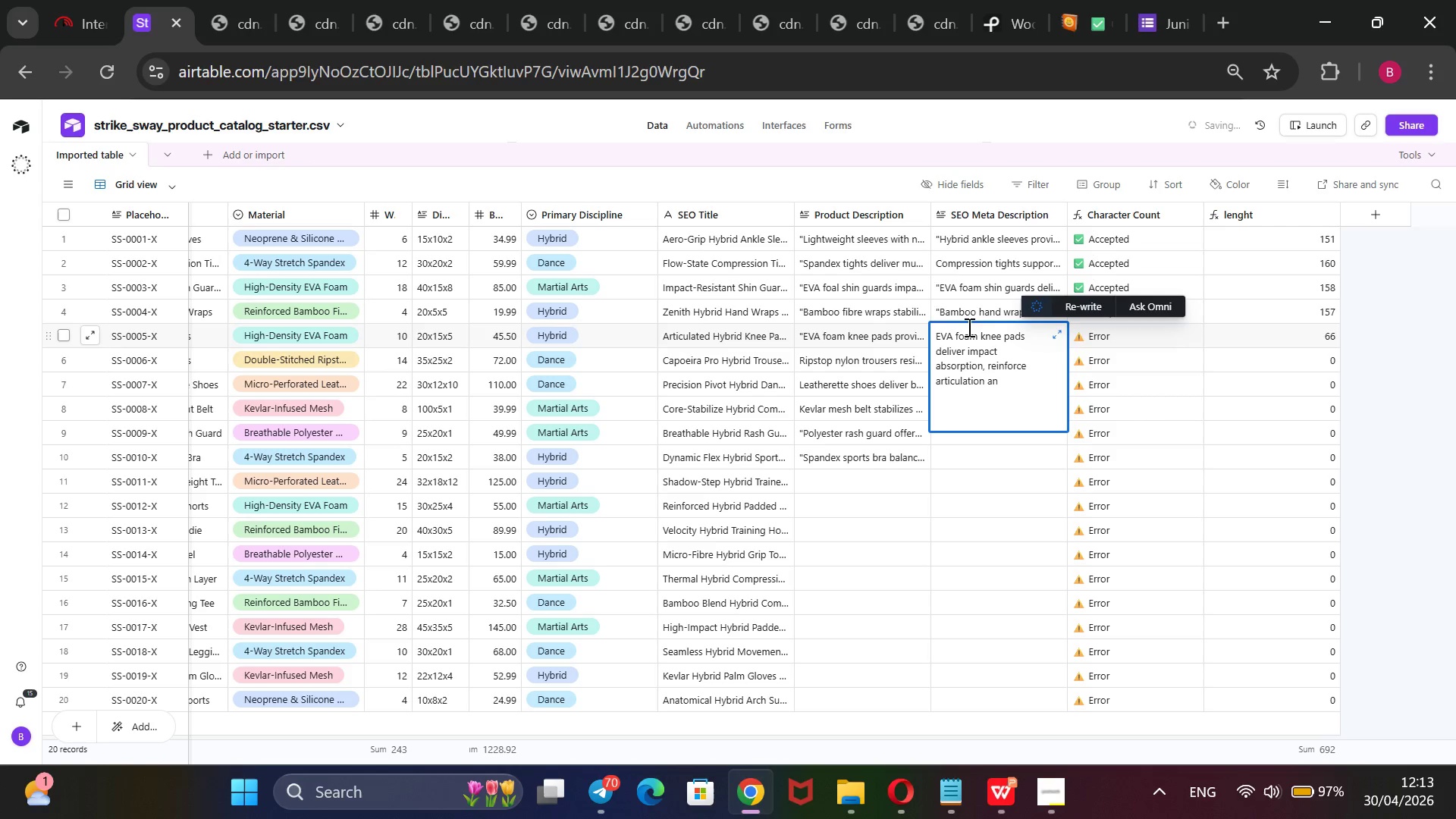 
key(Comma)
 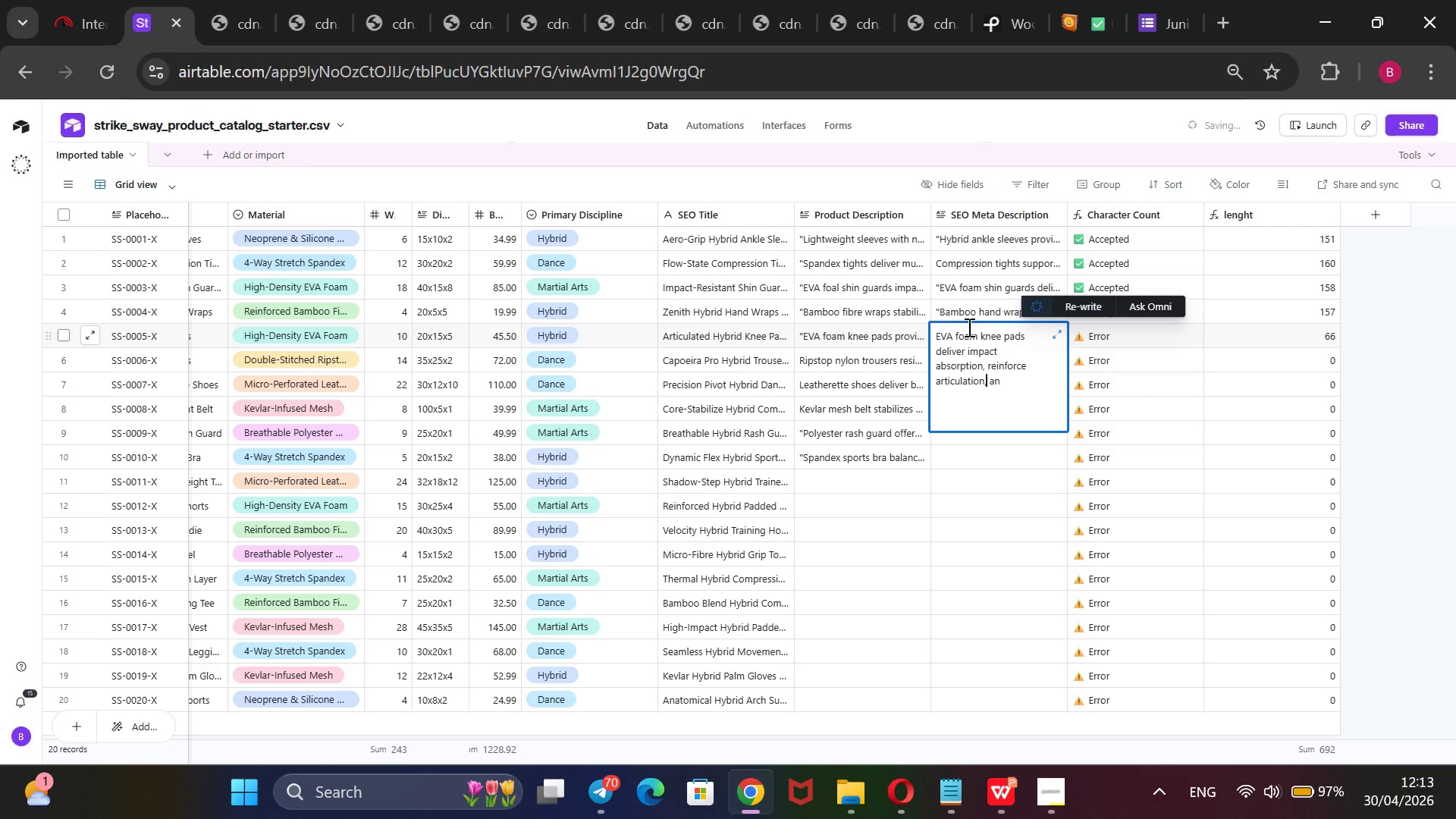 
key(ArrowRight)
 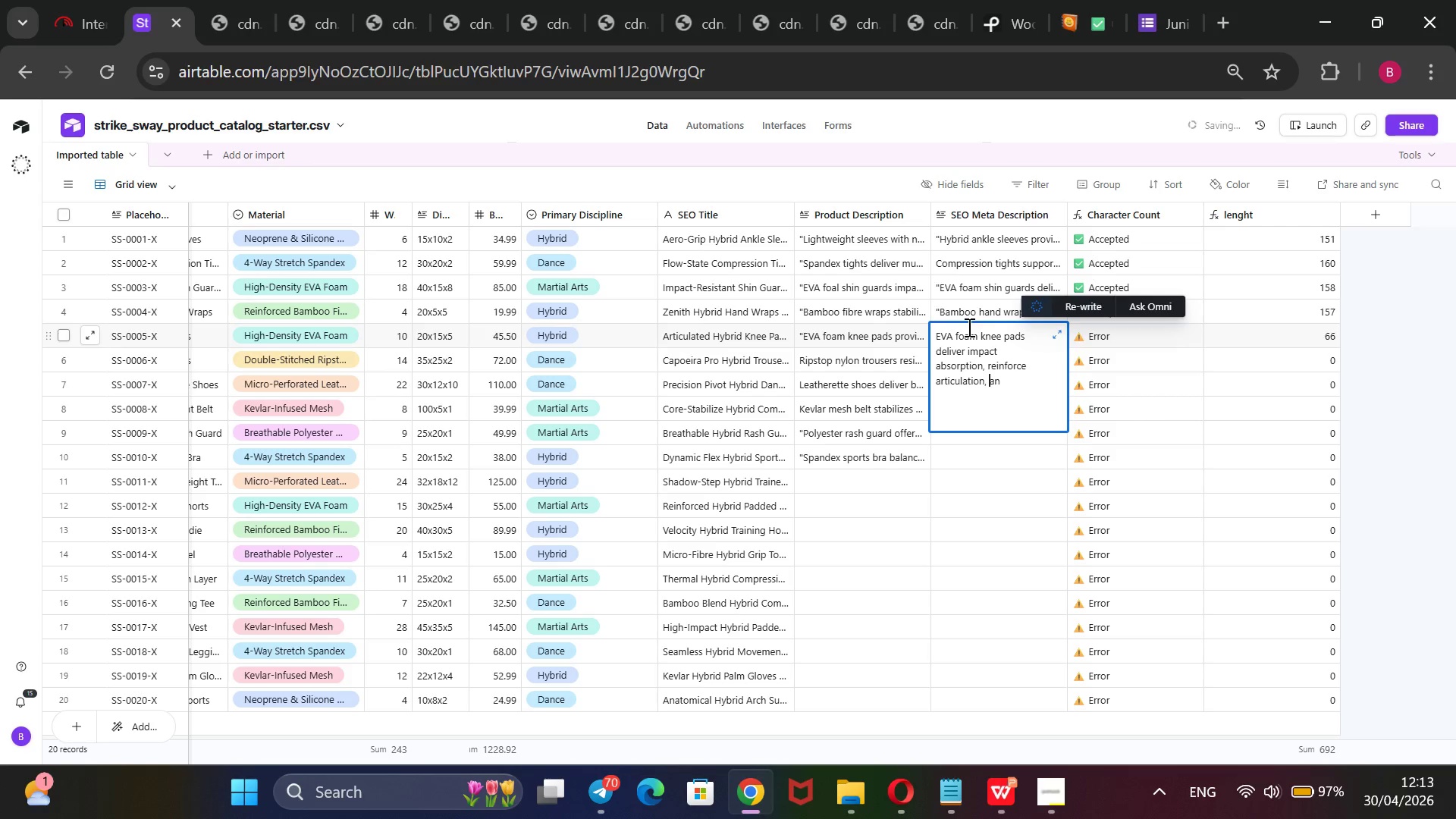 
key(ArrowRight)
 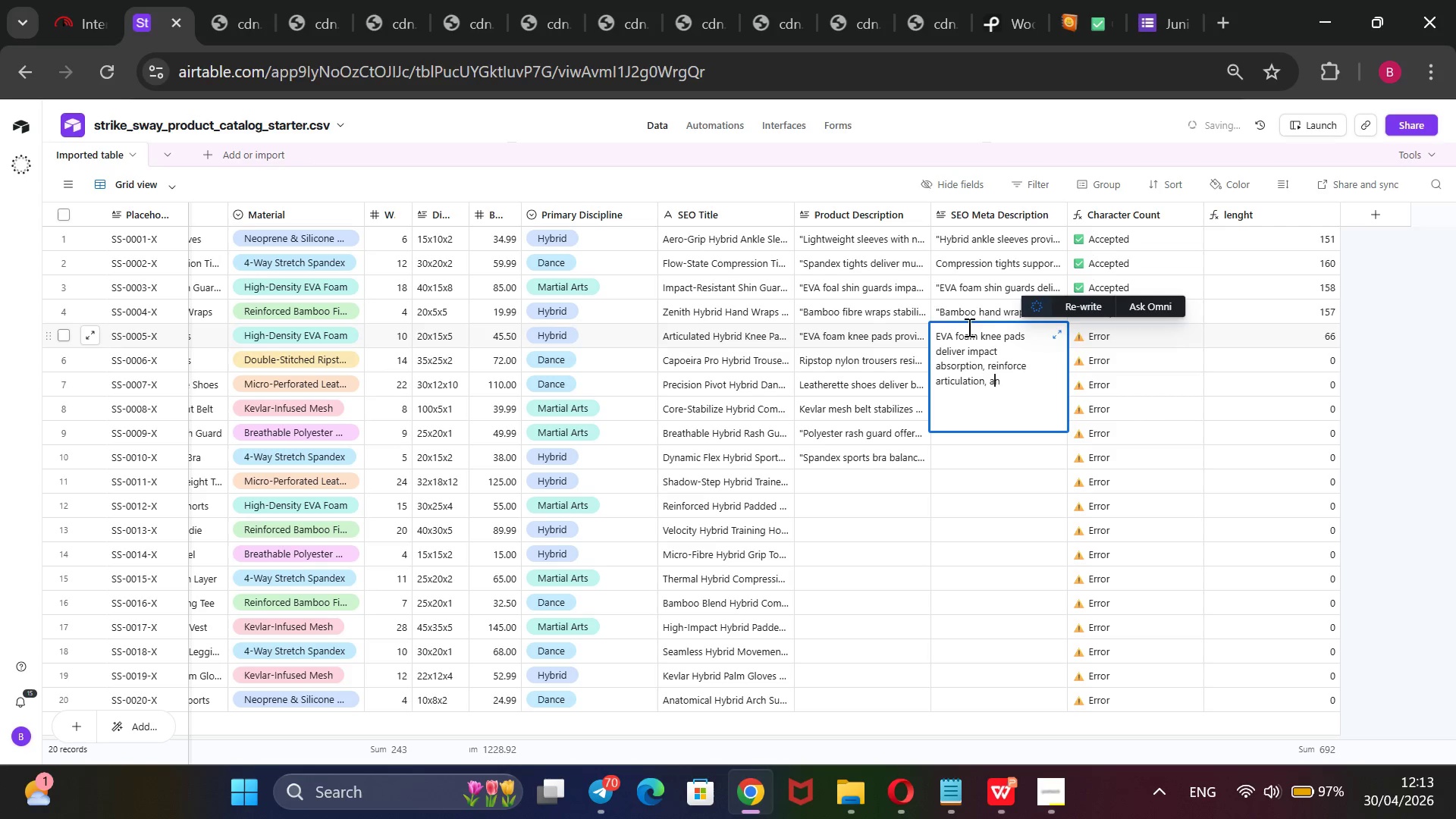 
key(ArrowRight)
 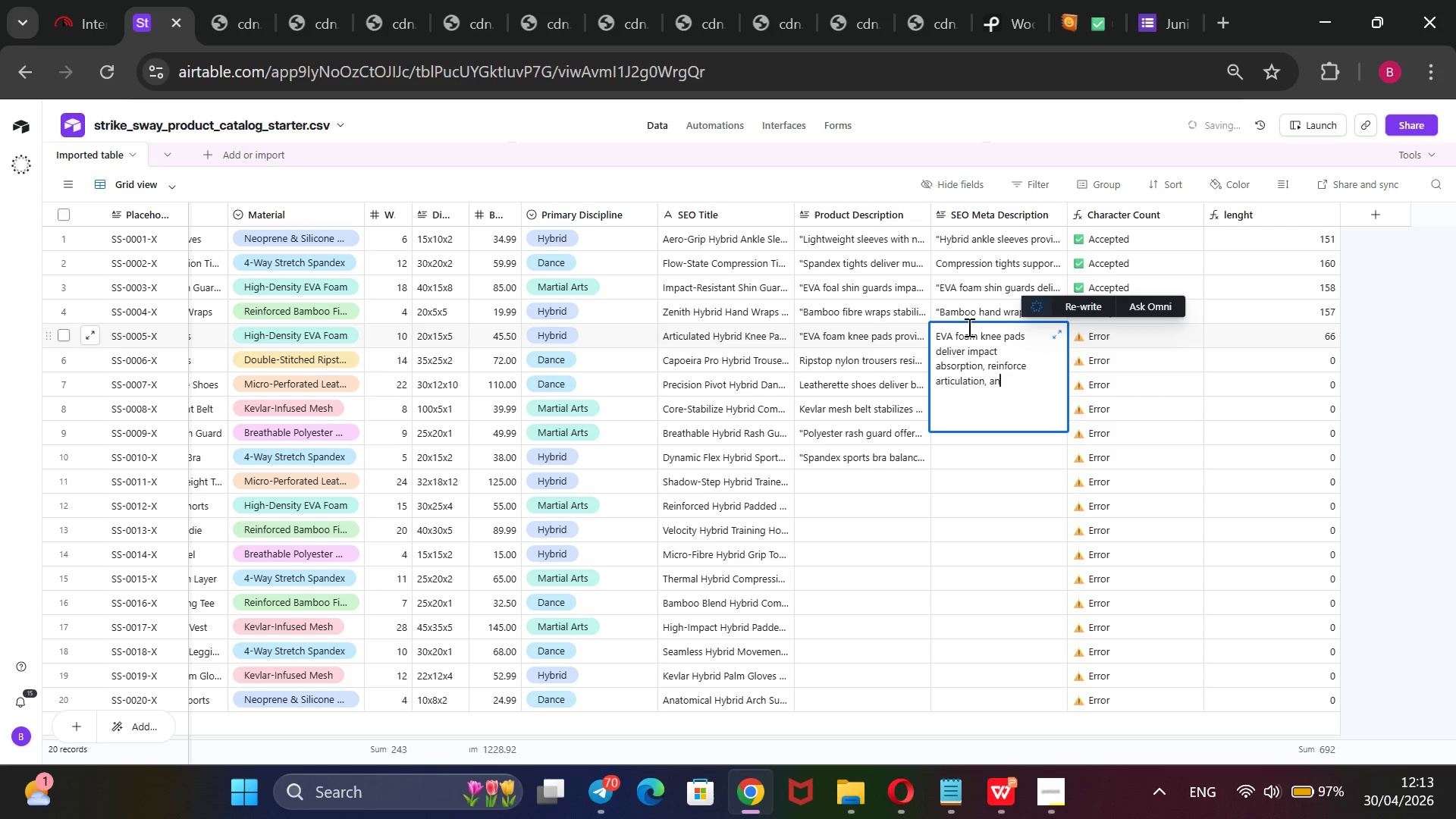 
key(ArrowRight)
 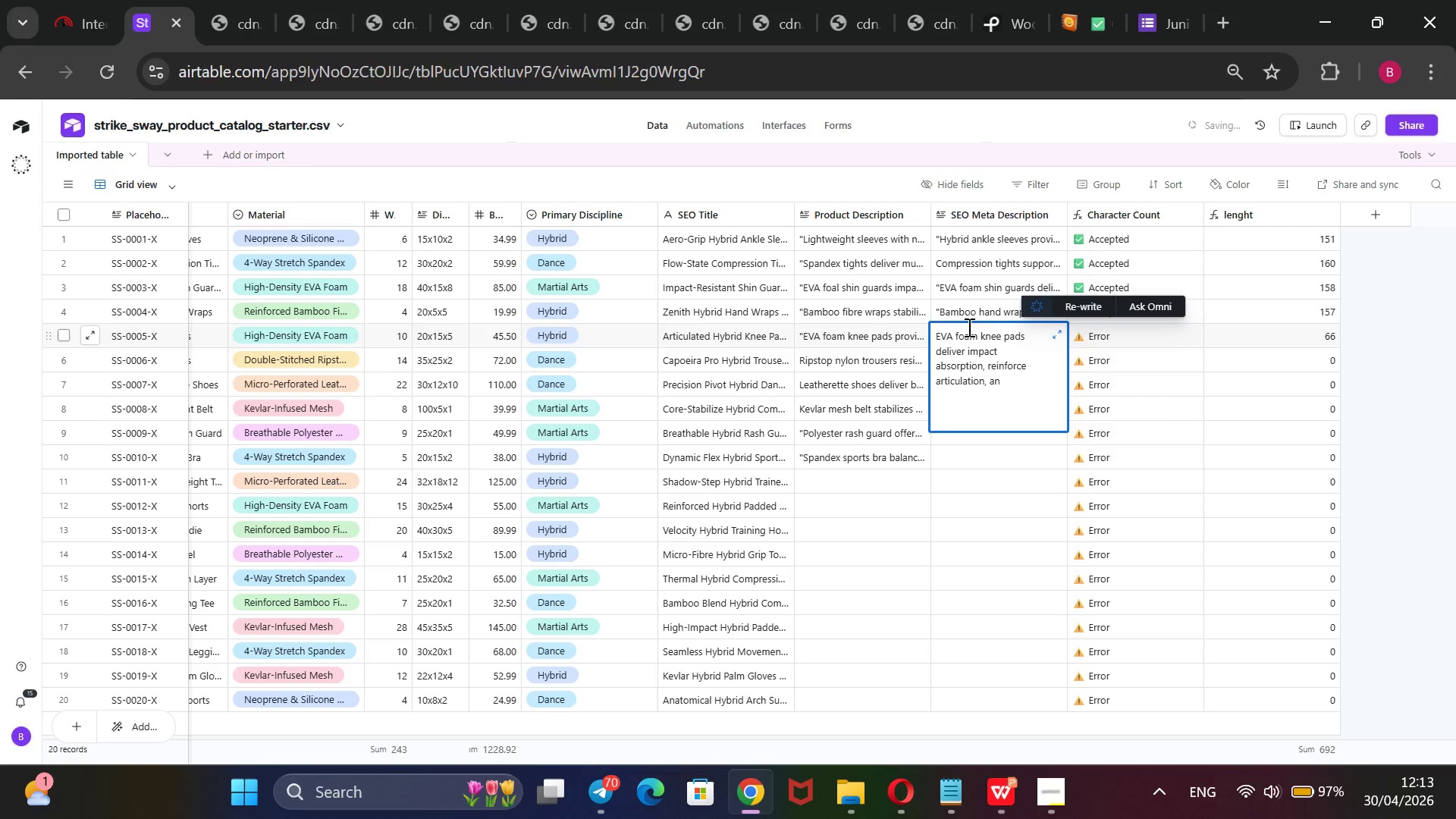 
type(d empower hybrid athletes with breathable comfort, reliable durability, and dnace )
key(Backspace)
key(Backspace)
key(Backspace)
key(Backspace)
key(Backspace)
type(ance-ready mobility for sparring, floortwork, and)
 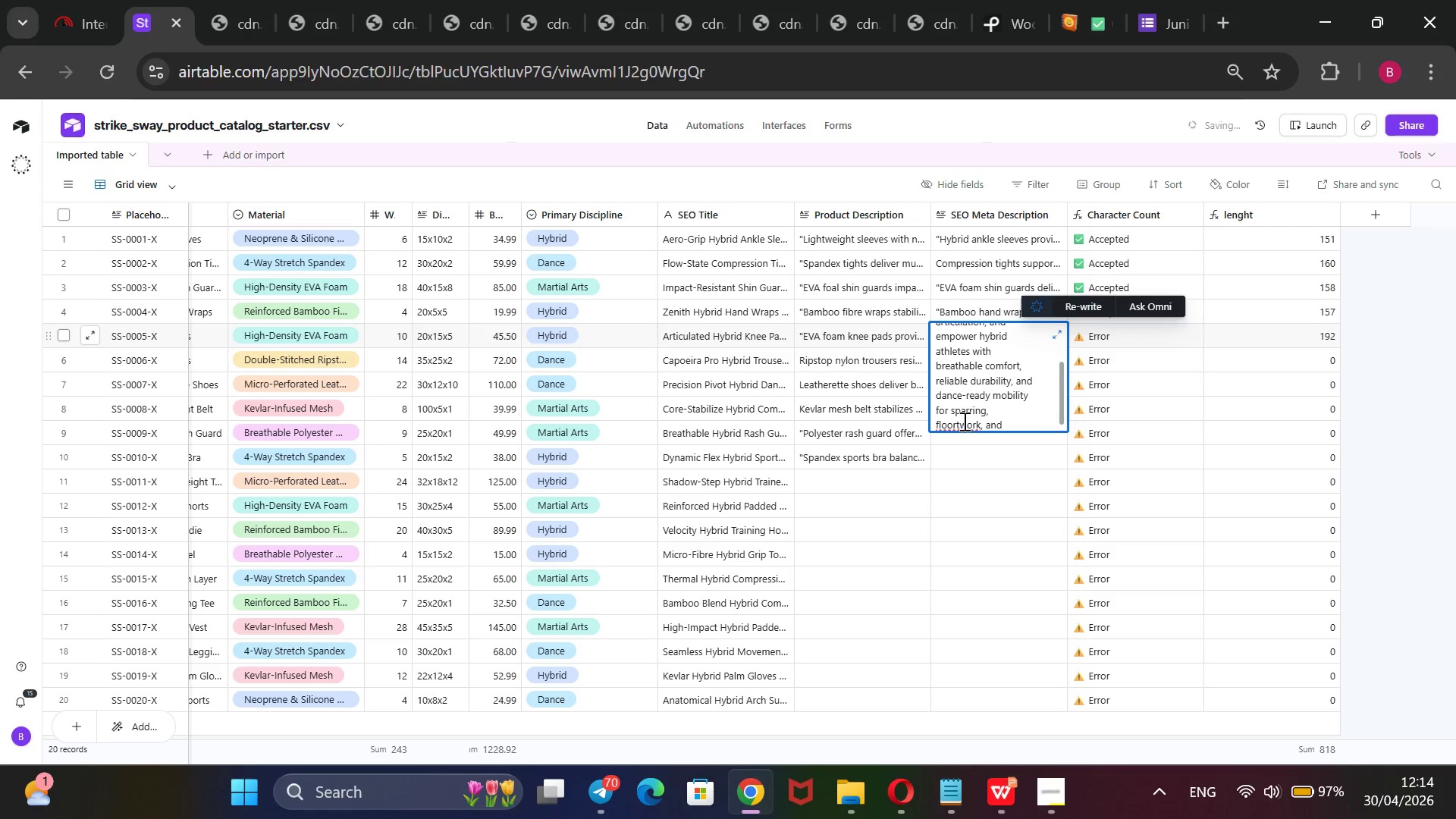 
left_click([963, 420])
 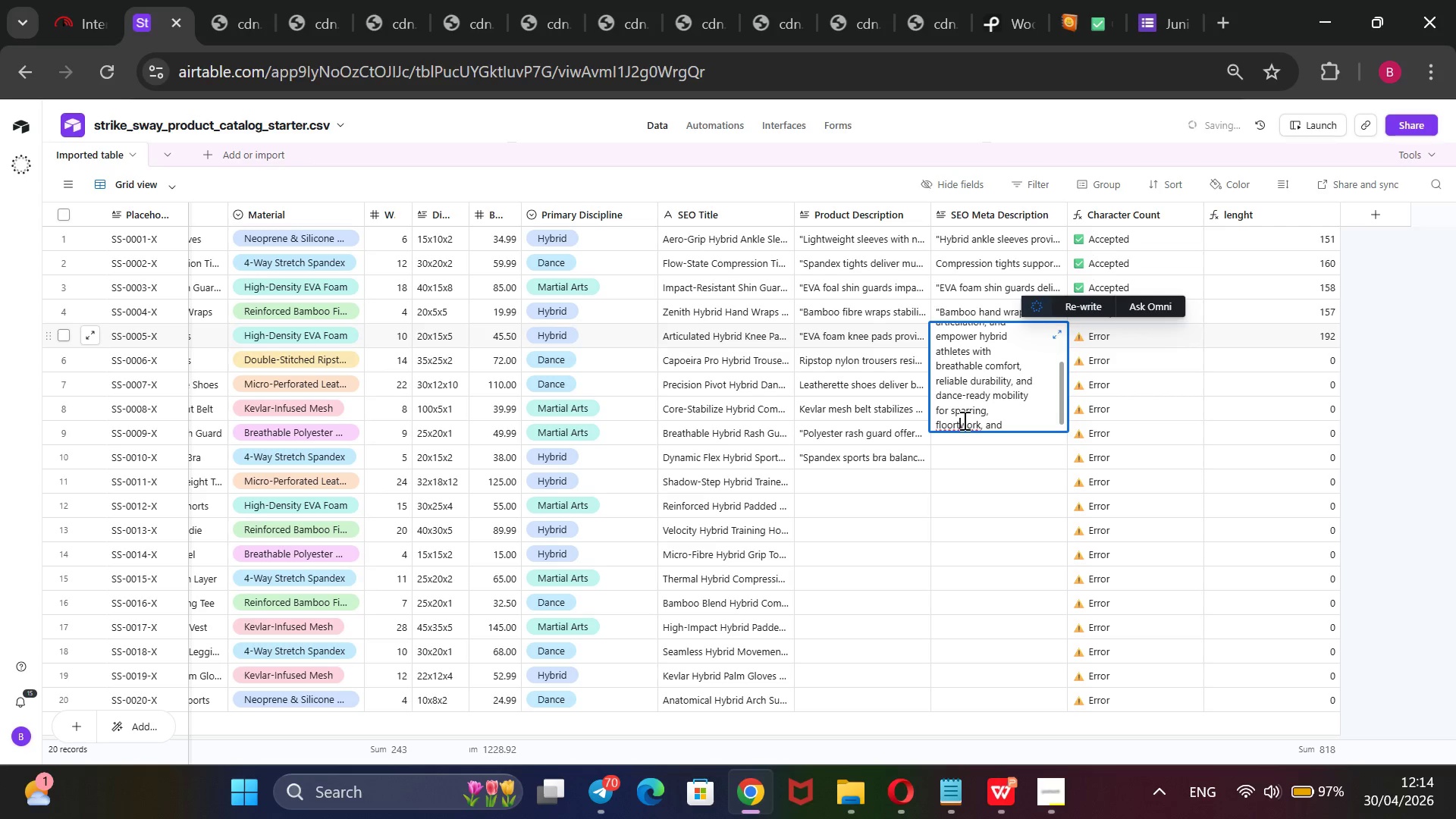 
key(Backspace)
 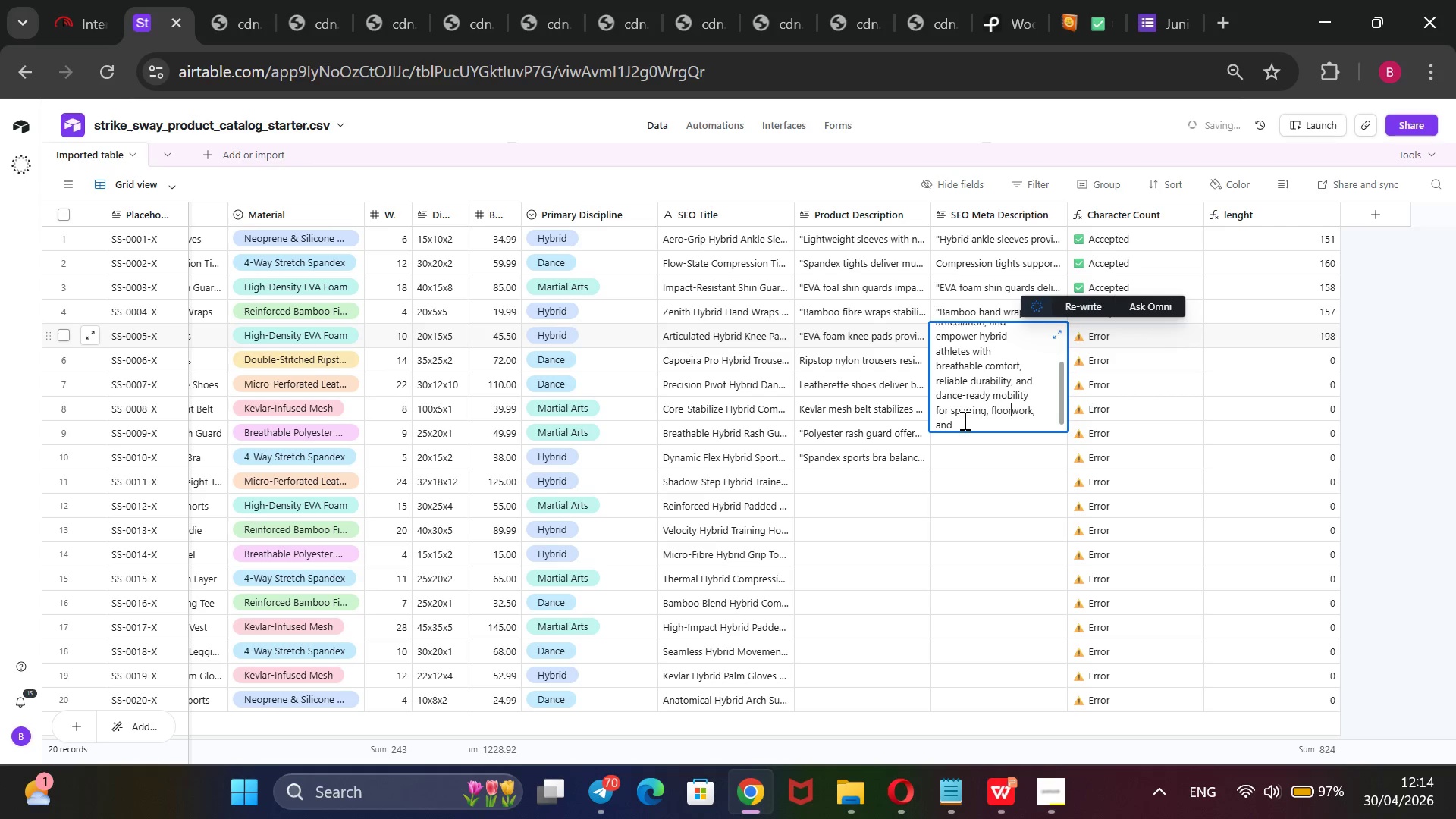 
left_click([963, 420])
 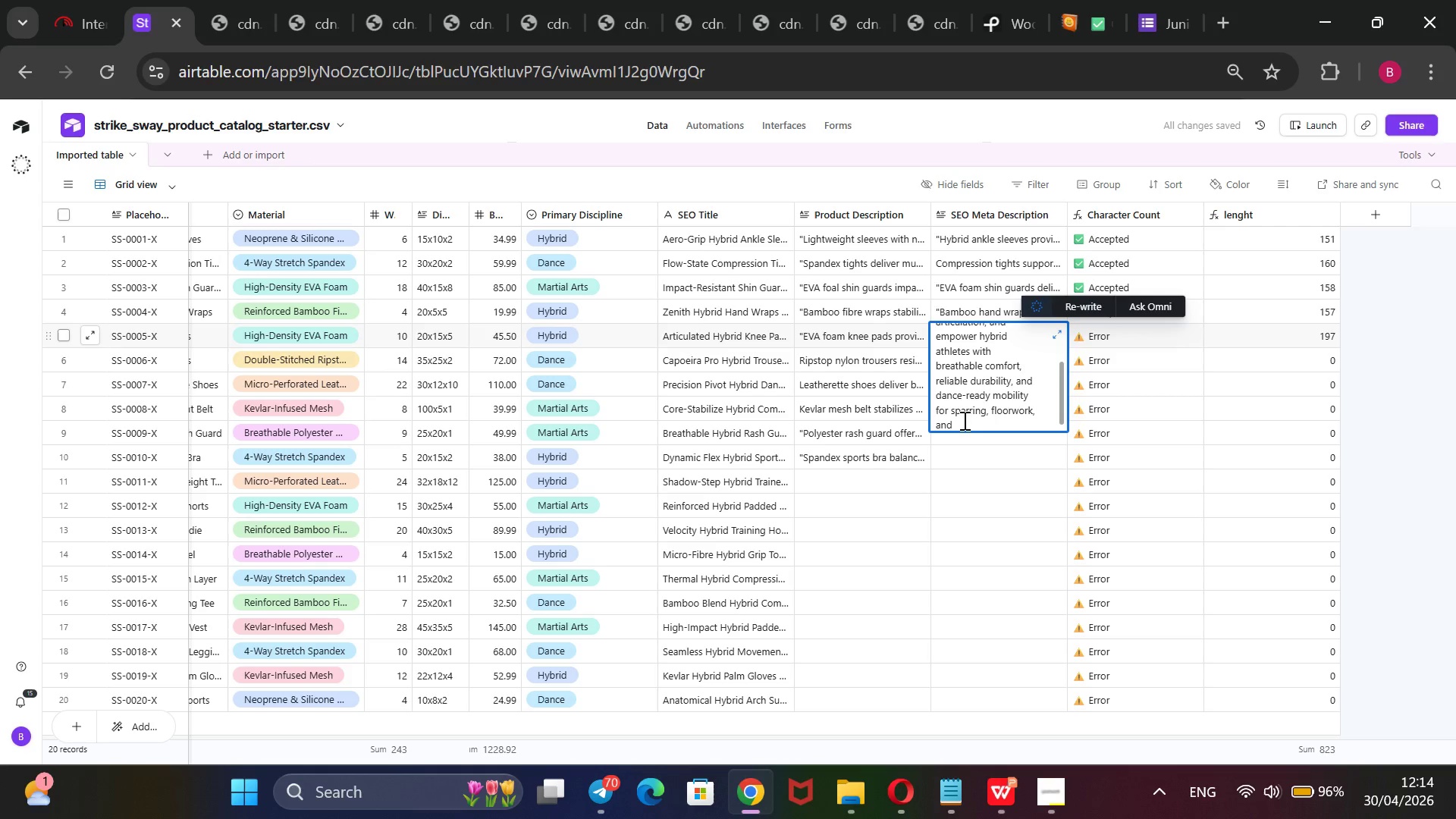 
wait(9.86)
 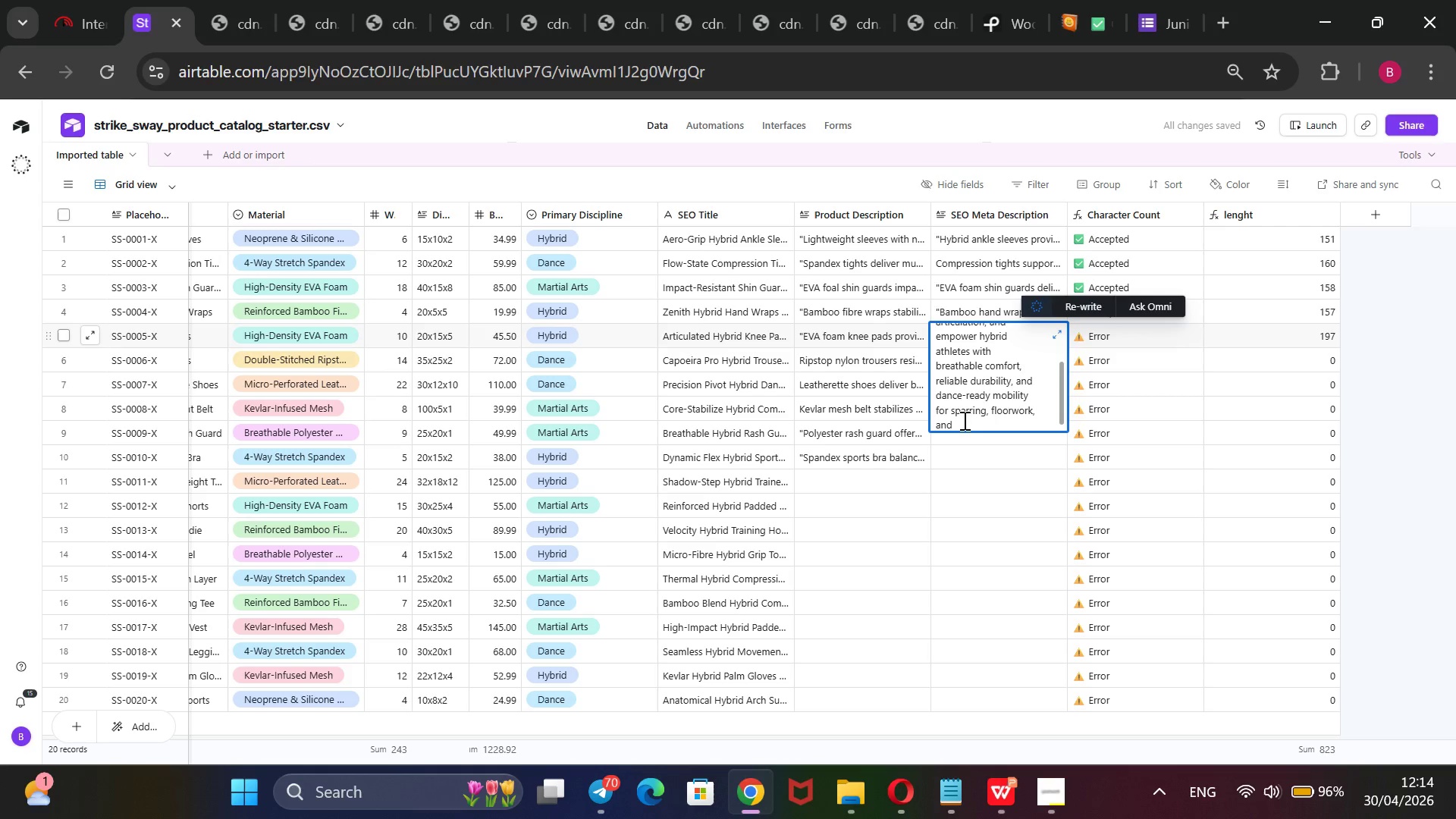 
left_click([965, 413])
 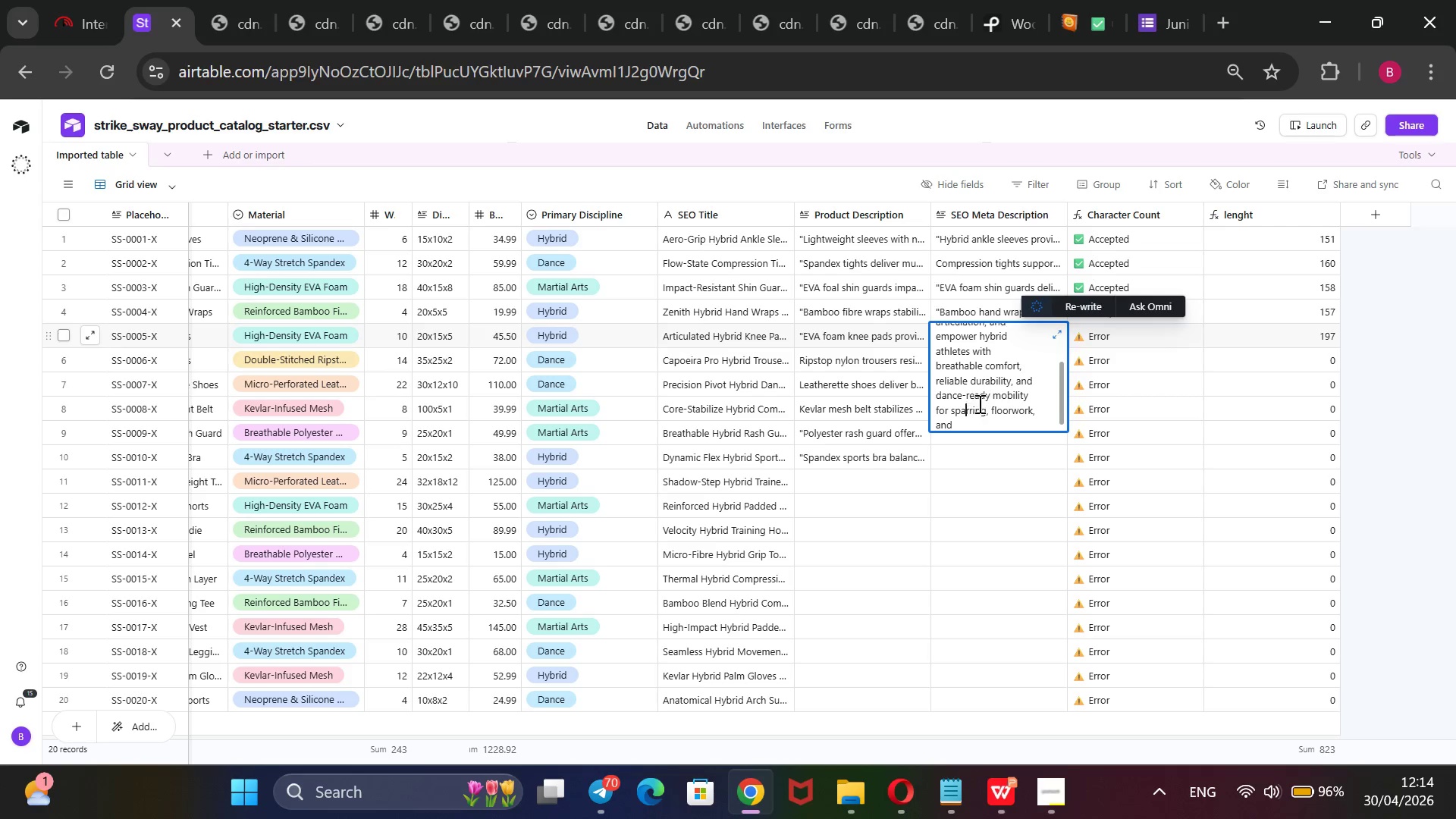 
wait(7.52)
 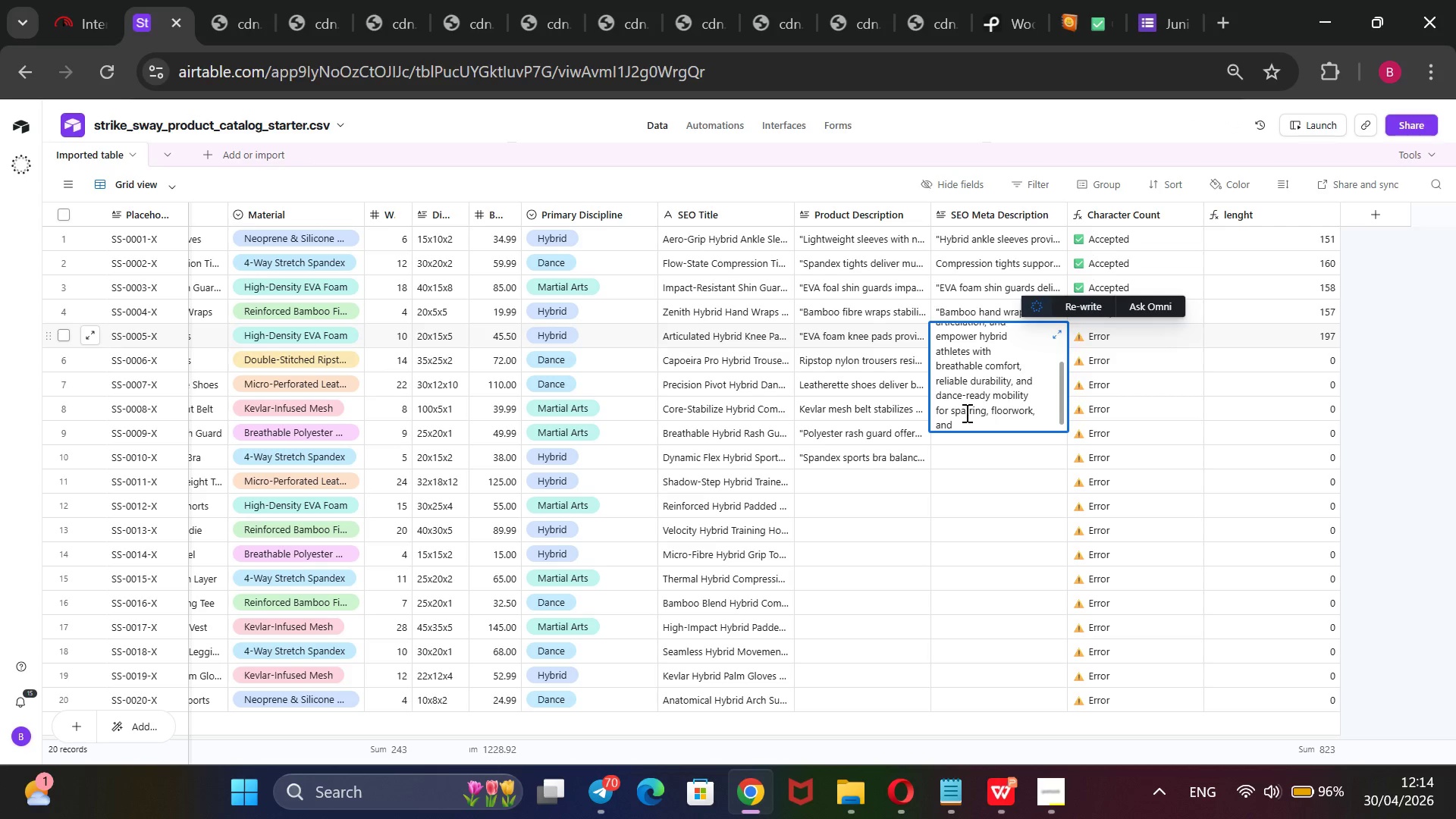 
left_click_drag(start_coordinate=[1017, 377], to_coordinate=[936, 383])
 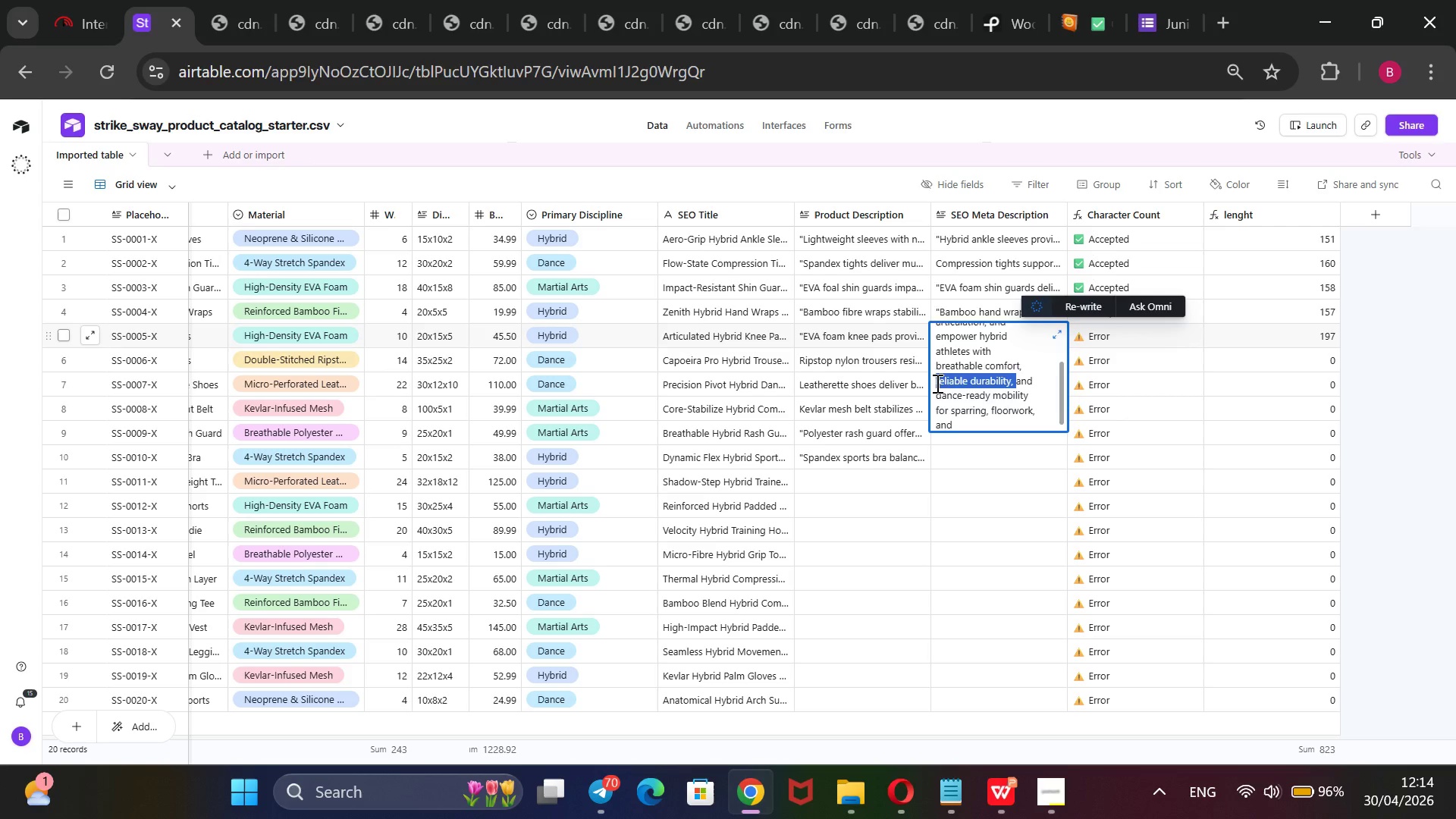 
key(Backspace)
 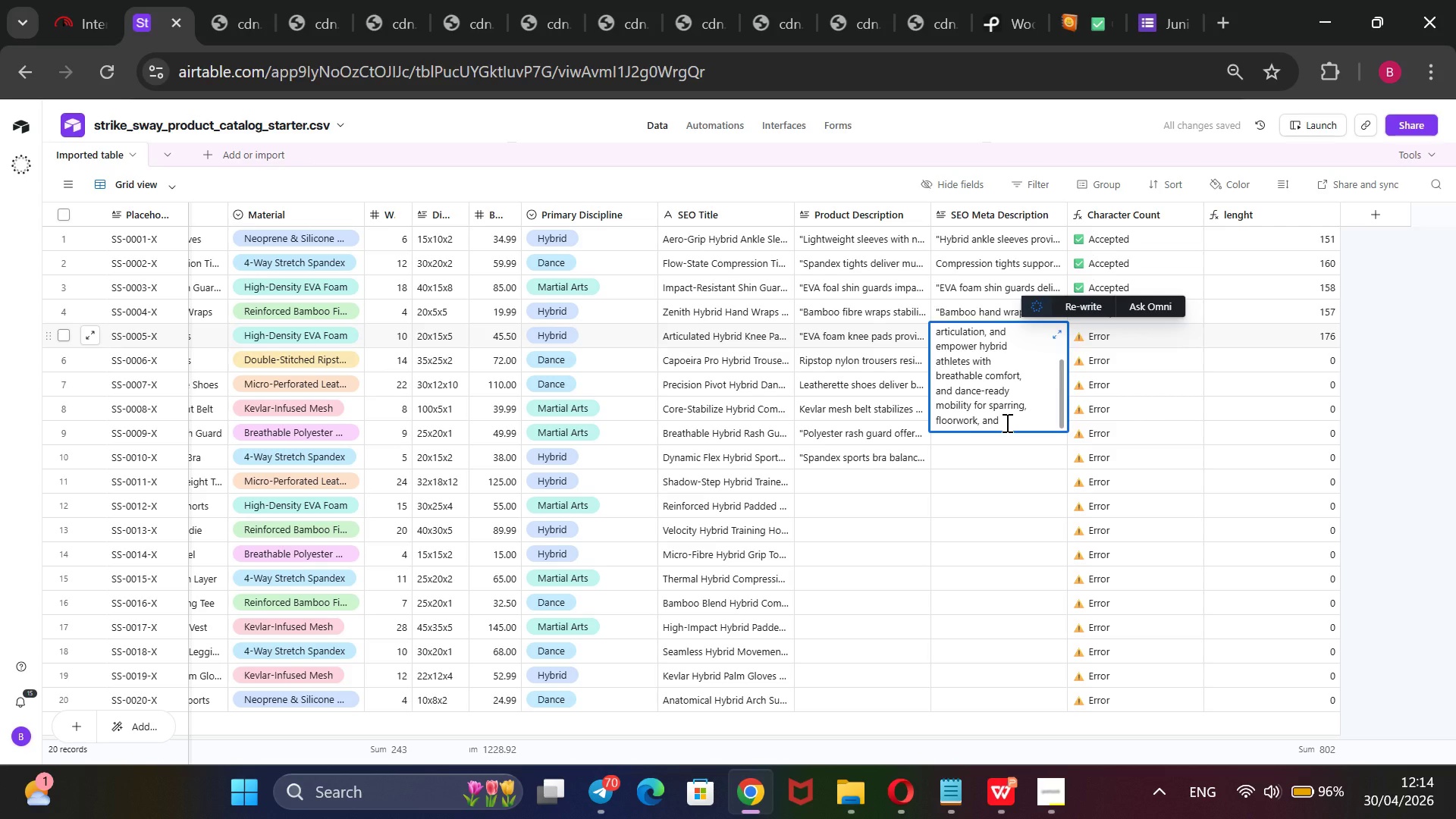 
left_click_drag(start_coordinate=[1006, 422], to_coordinate=[977, 410])
 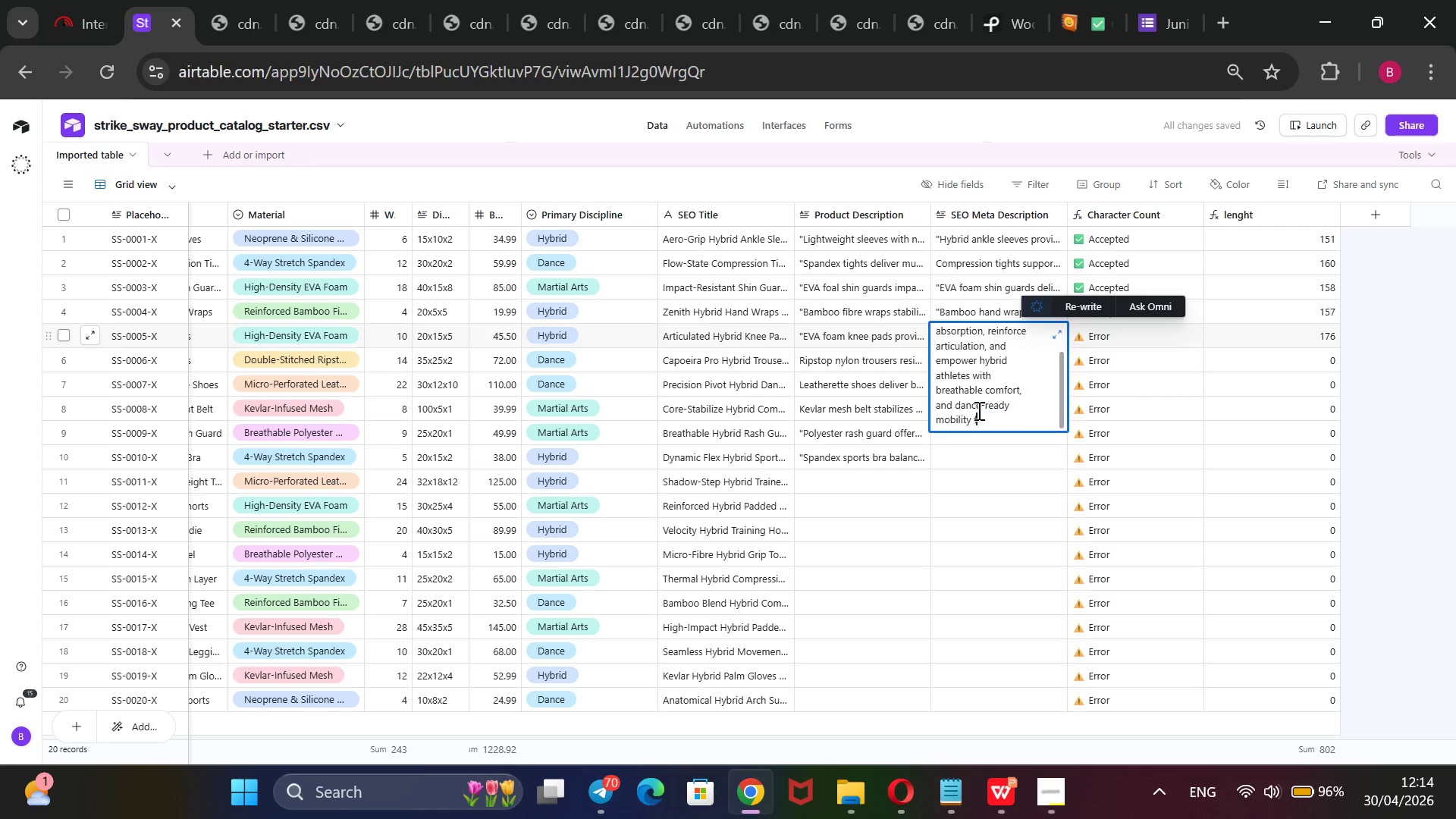 
key(Backspace)
 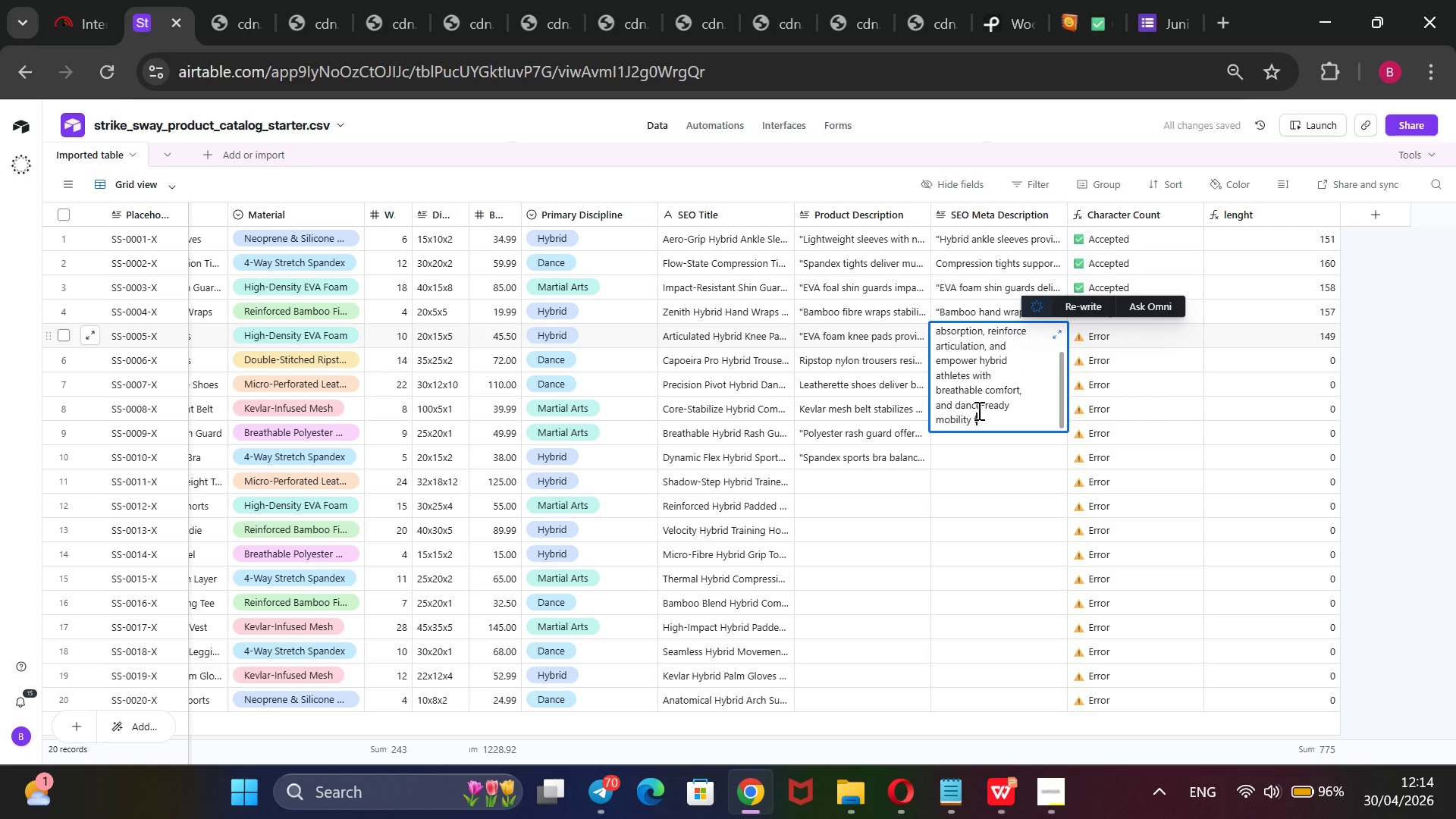 
key(Backspace)
 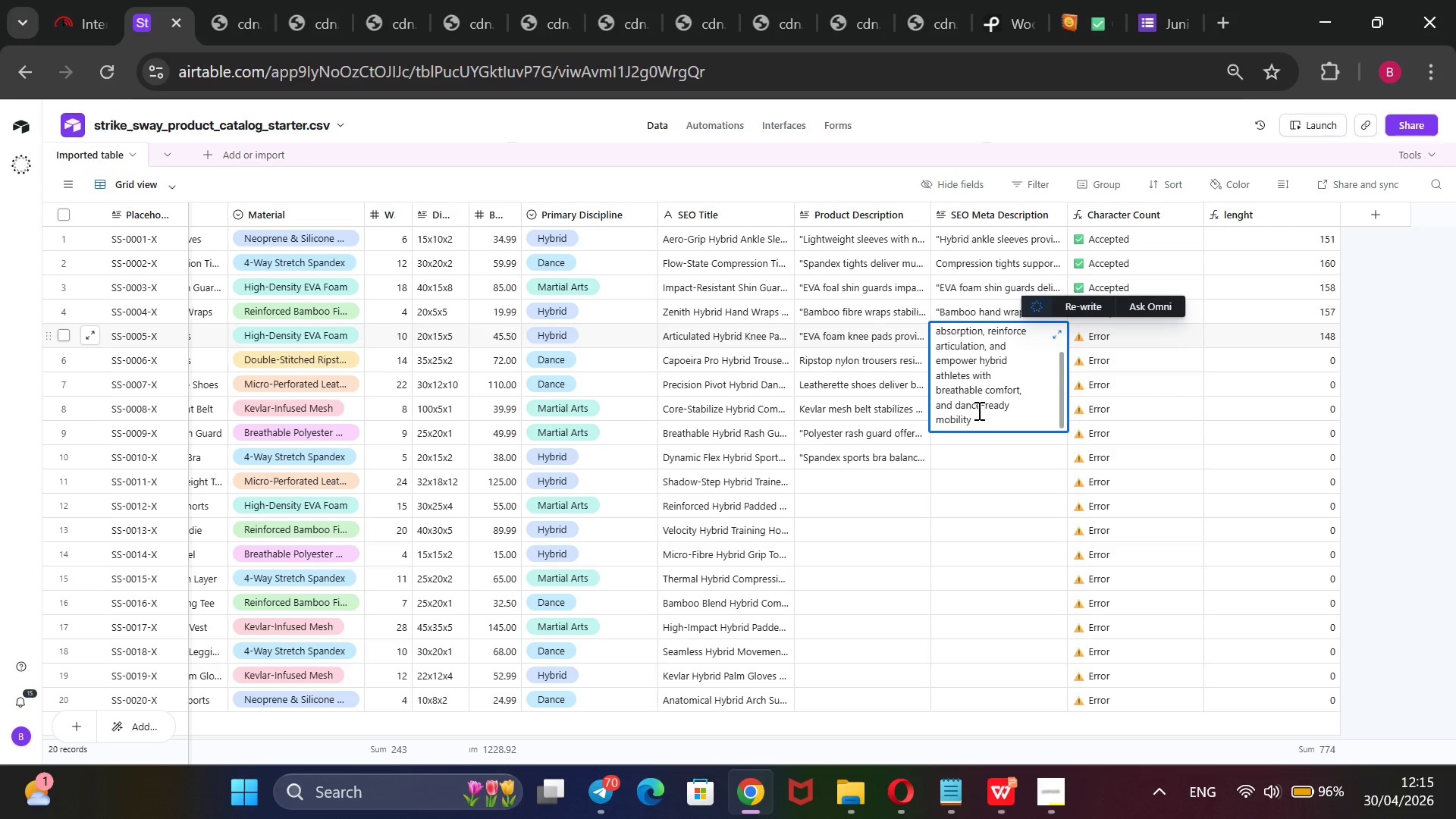 
wait(10.97)
 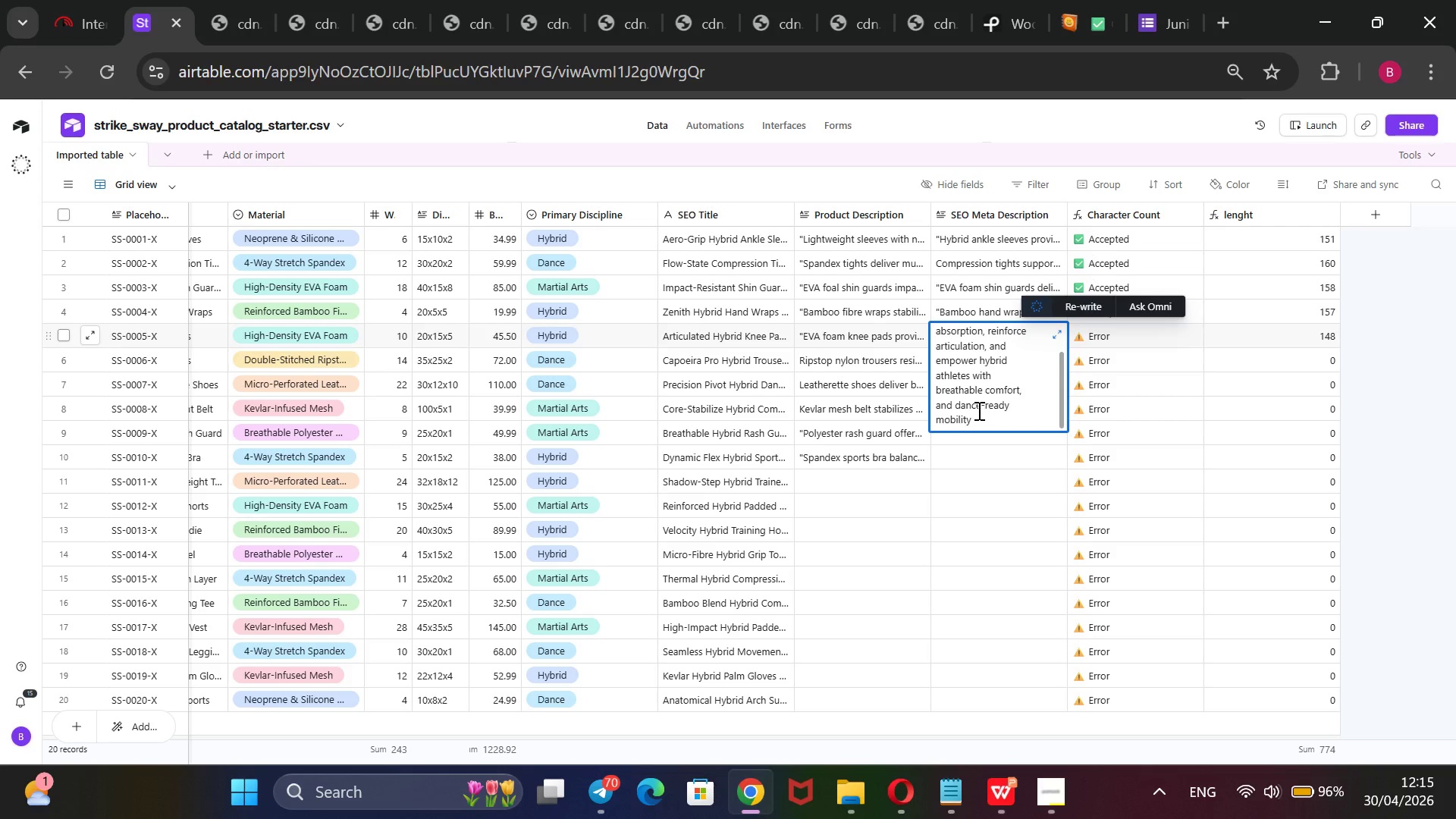 
type(for spa)
 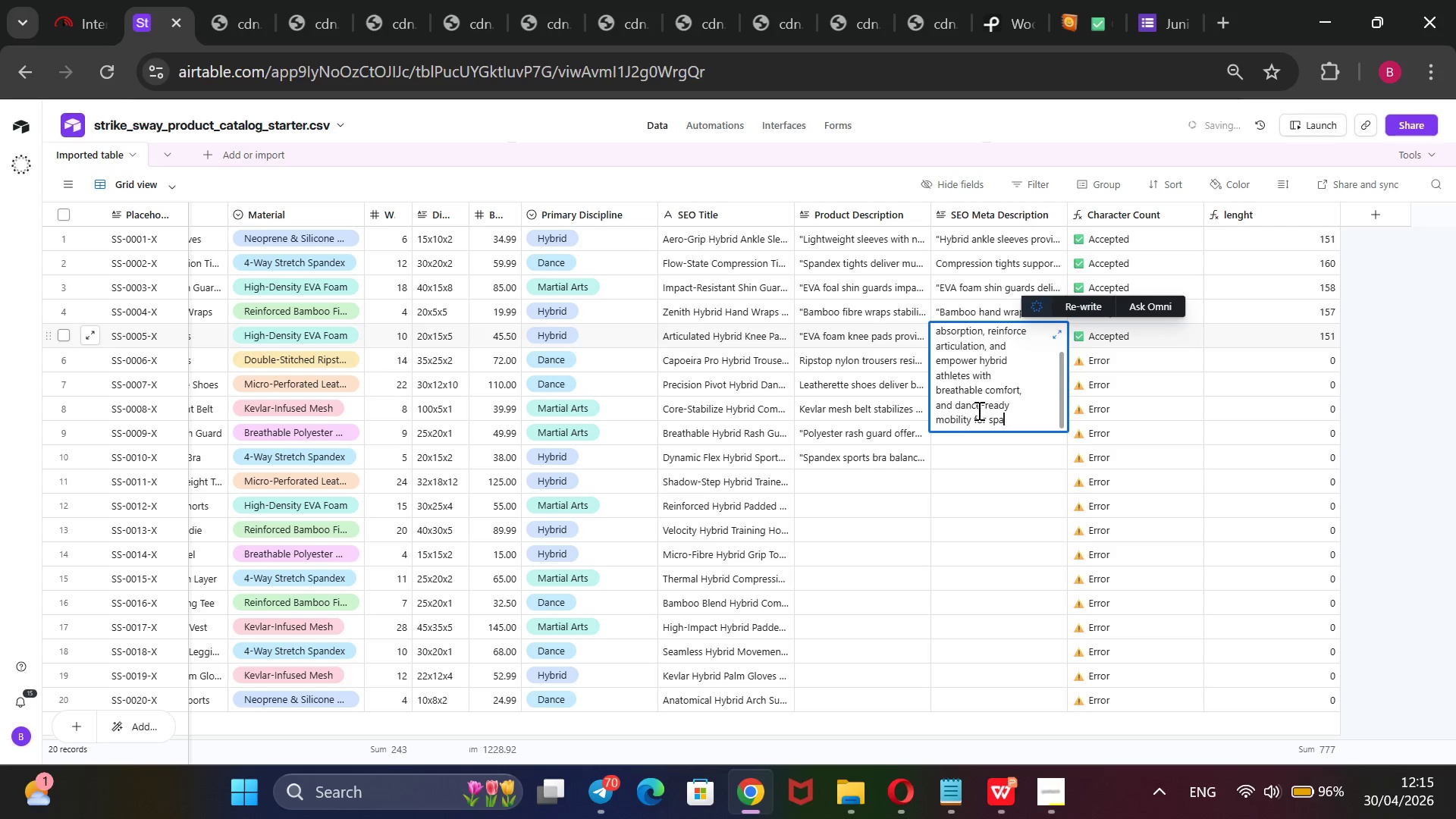 
type(rring)
 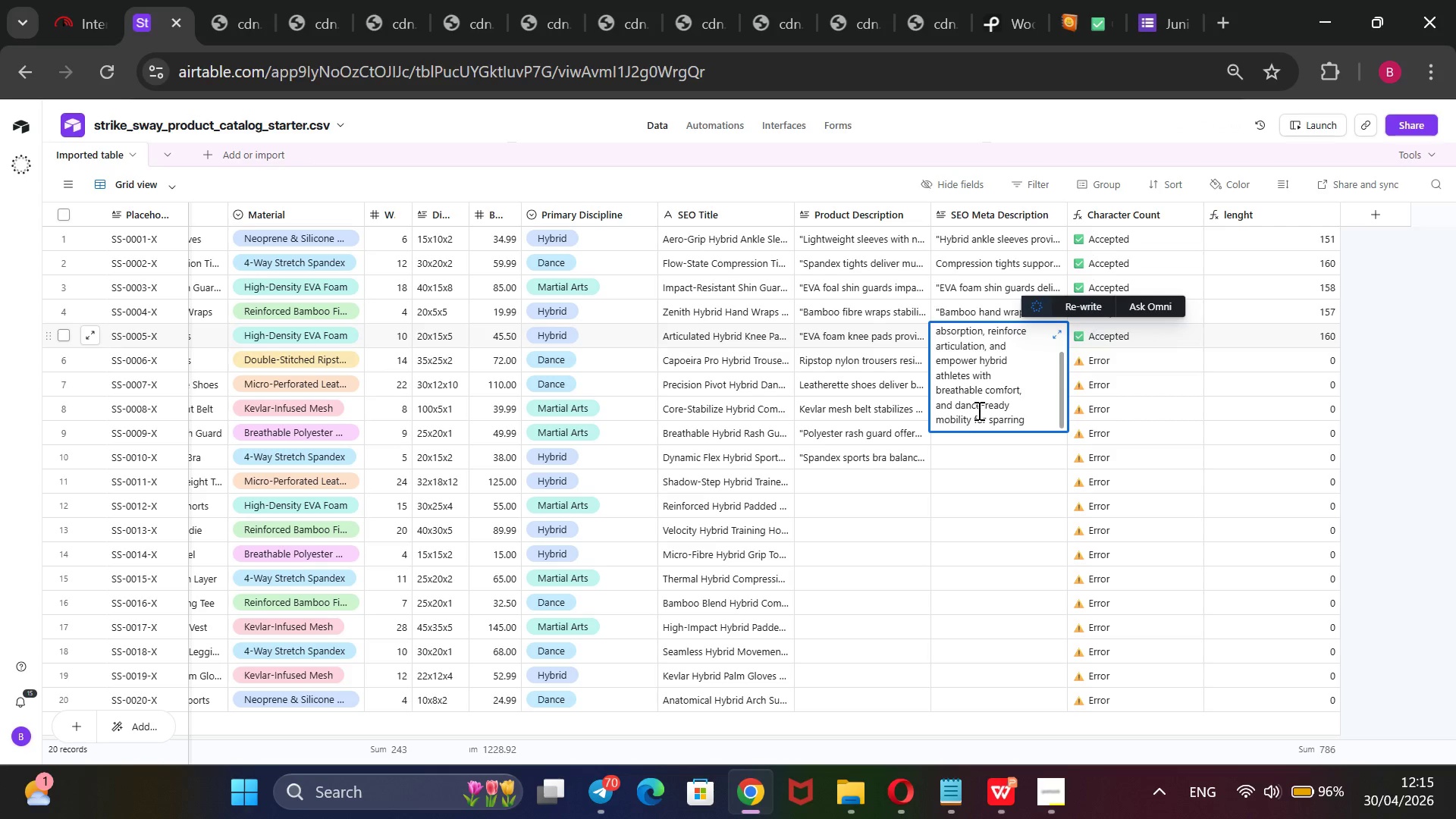 
wait(18.64)
 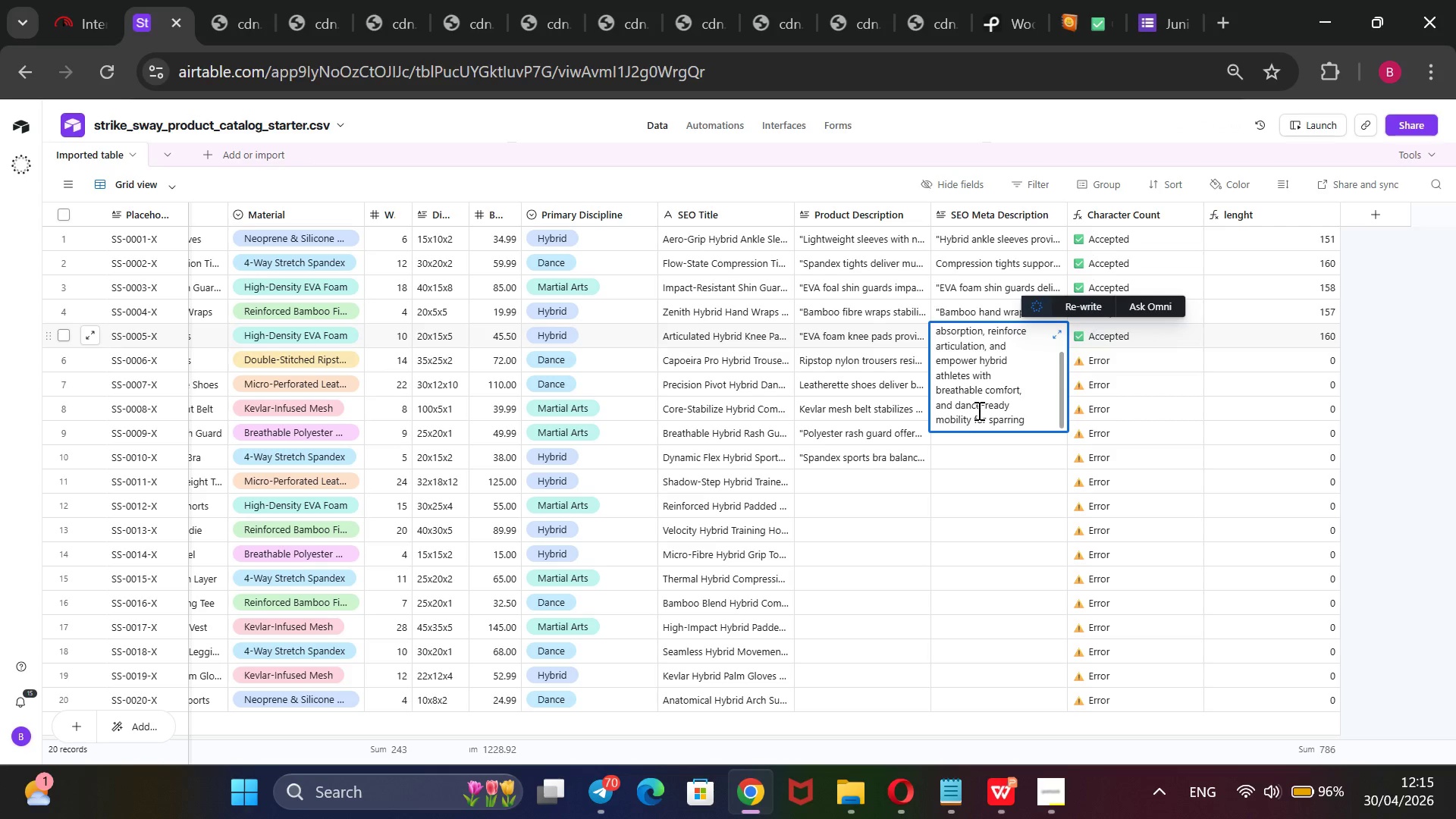 
key(Period)
 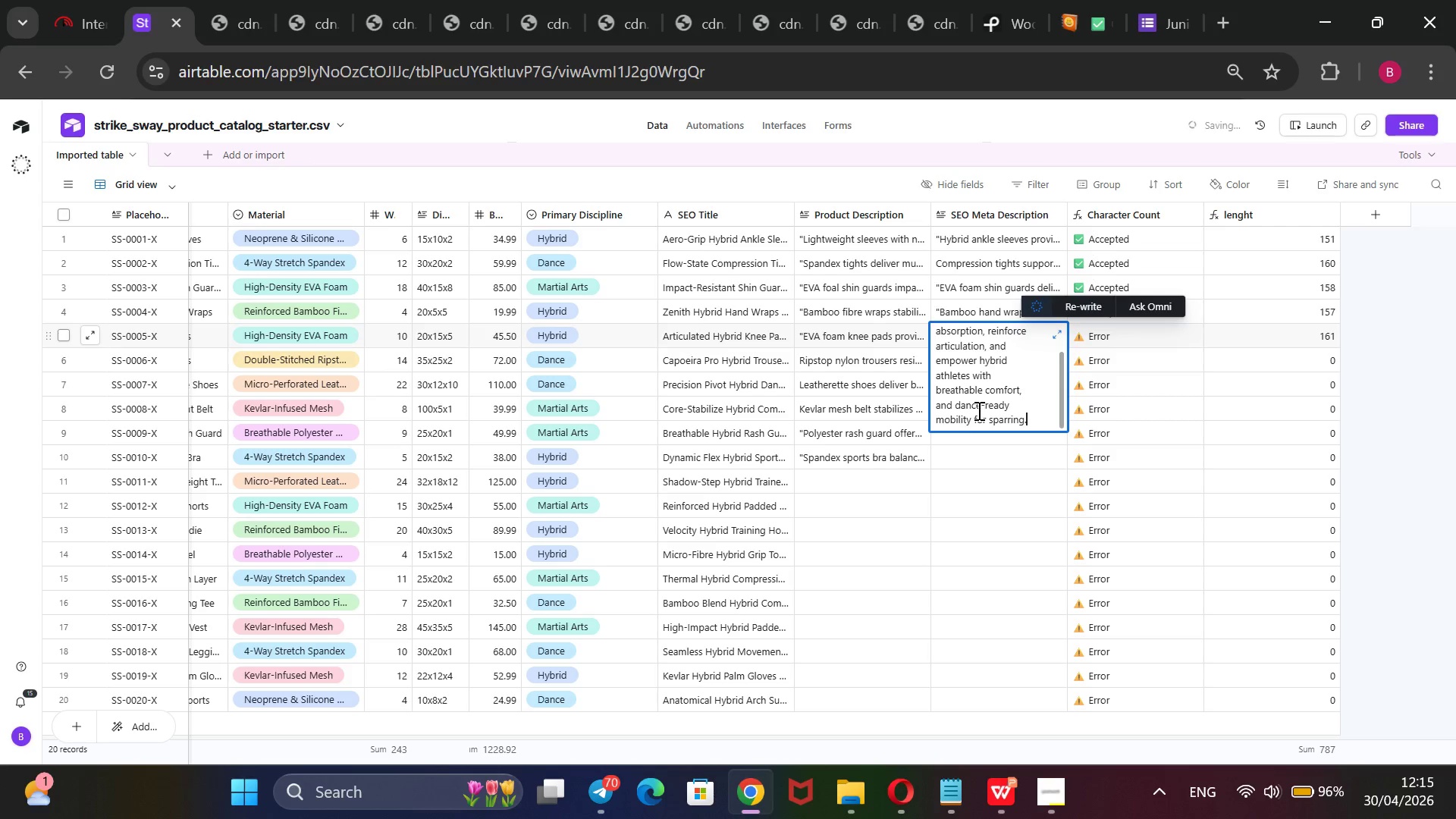 
key(Backspace)
 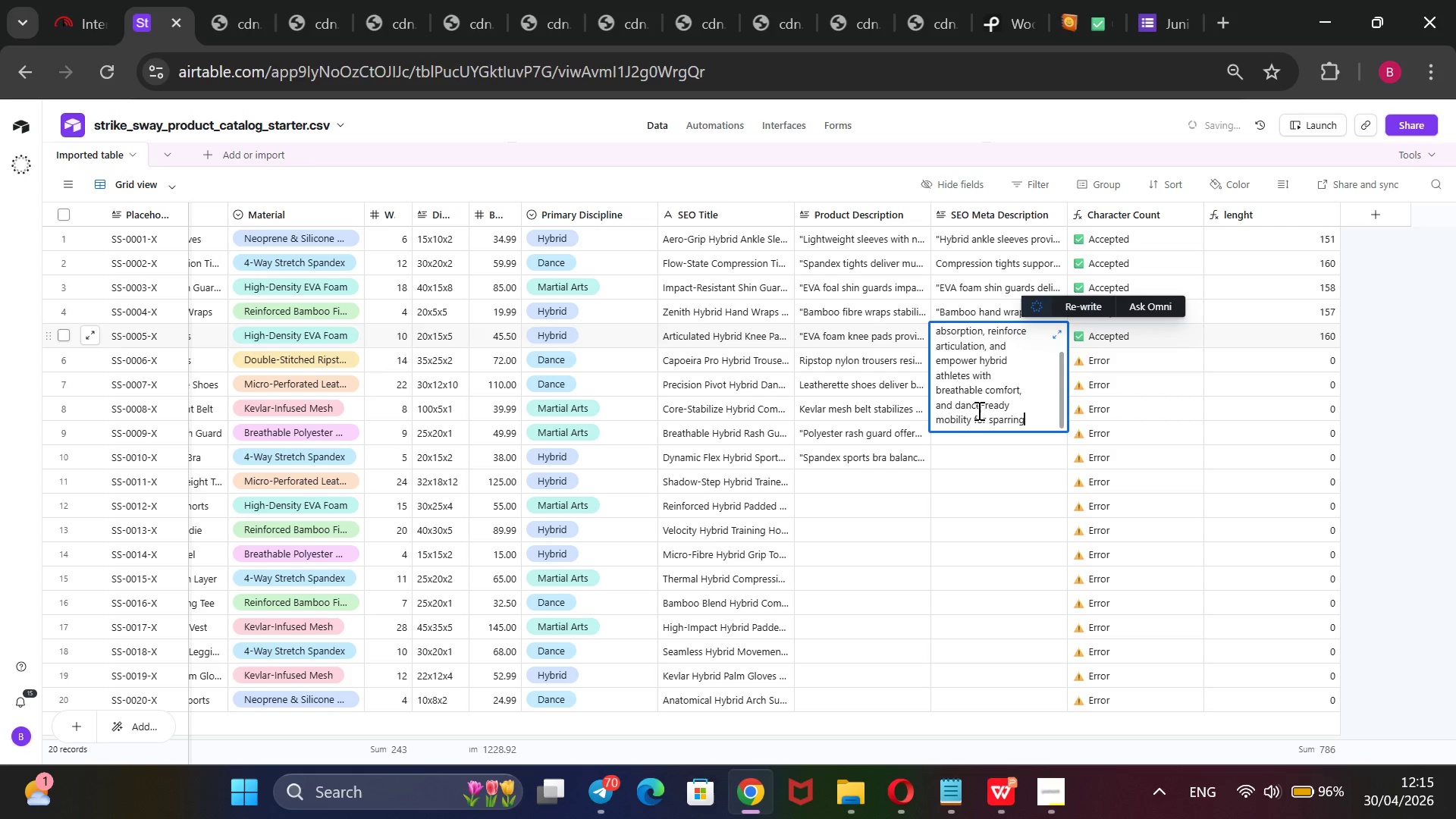 
hold_key(key=Backspace, duration=1.08)
 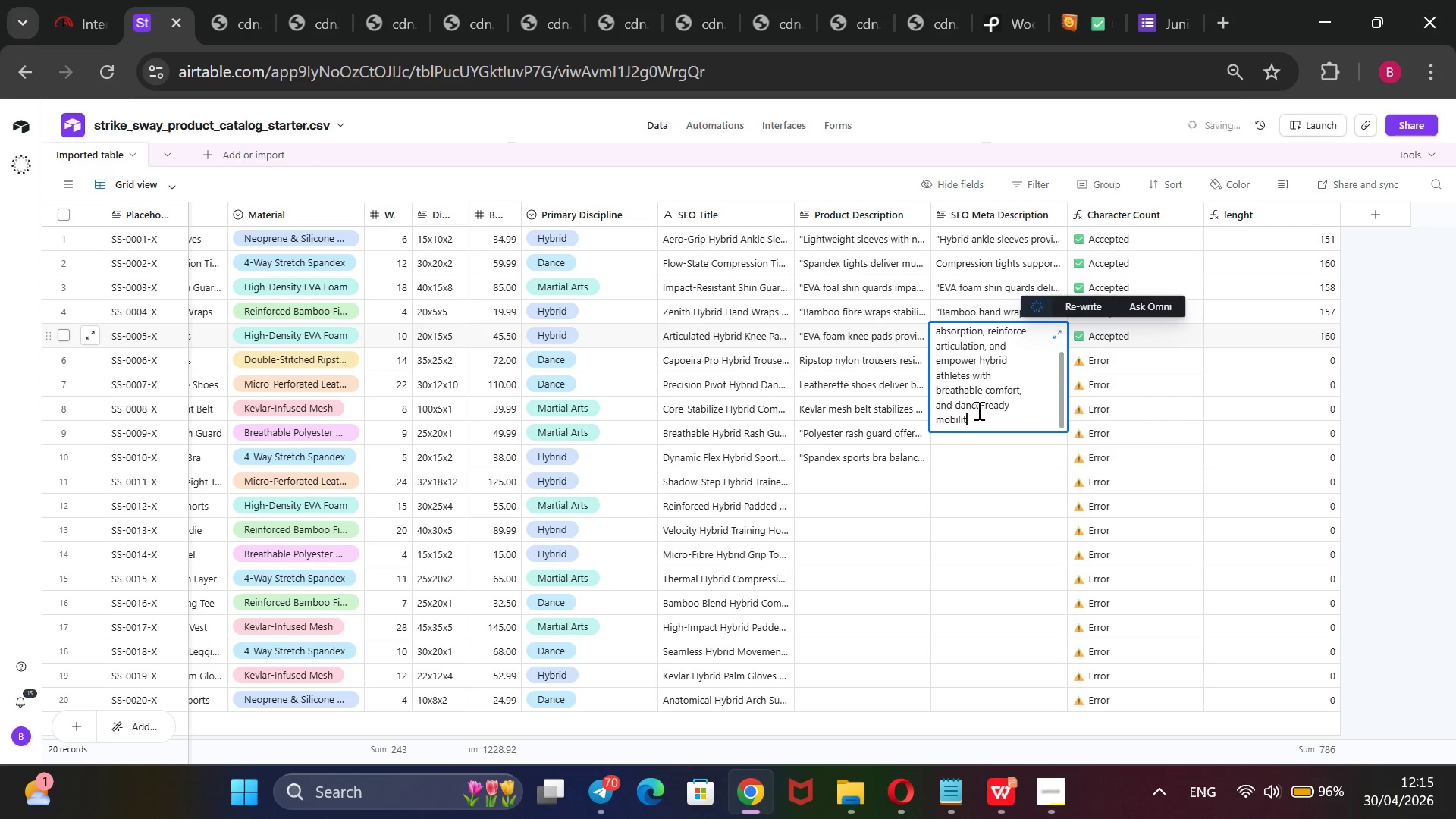 
hold_key(key=Backspace, duration=0.98)
 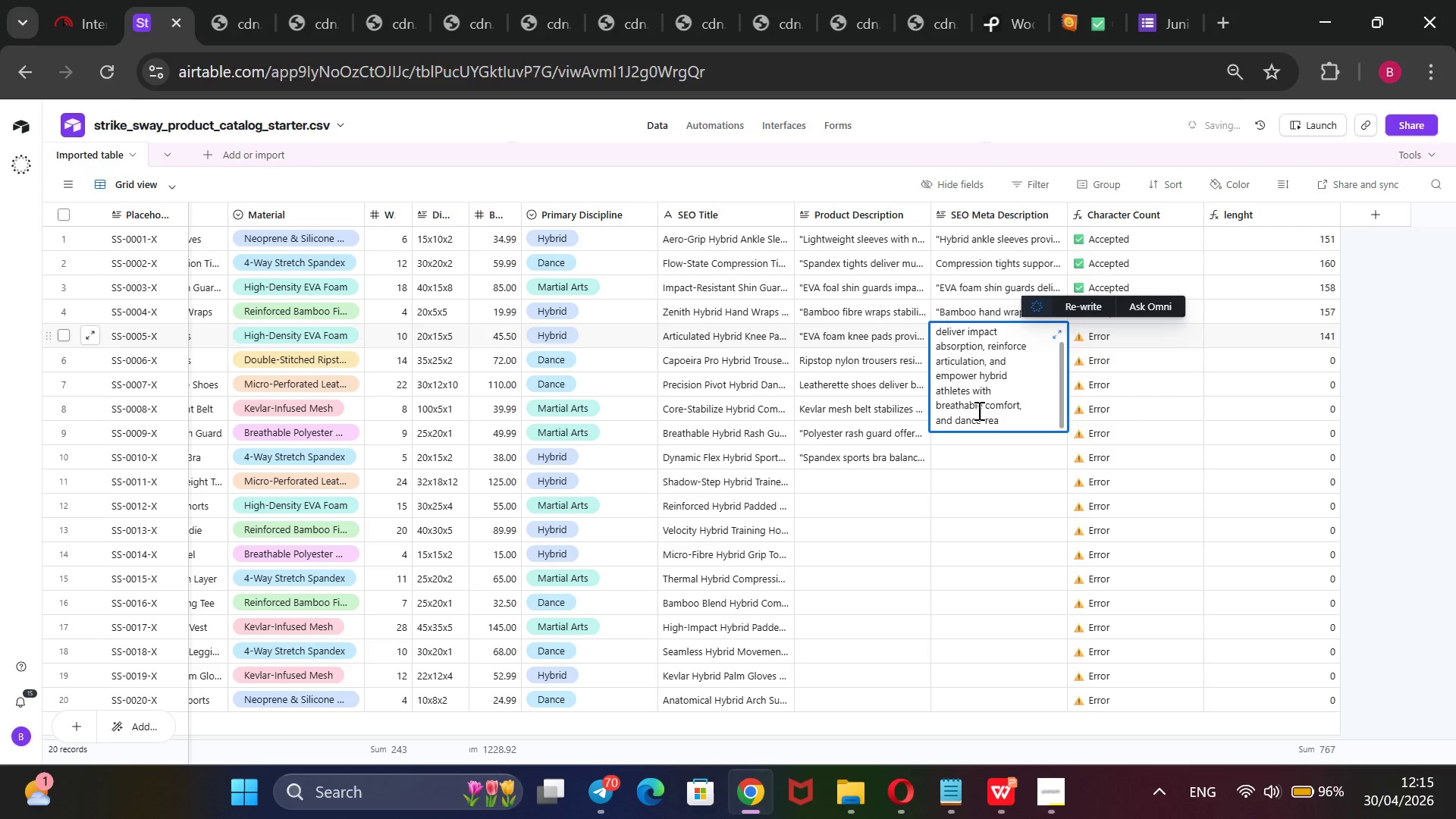 
wait(10.53)
 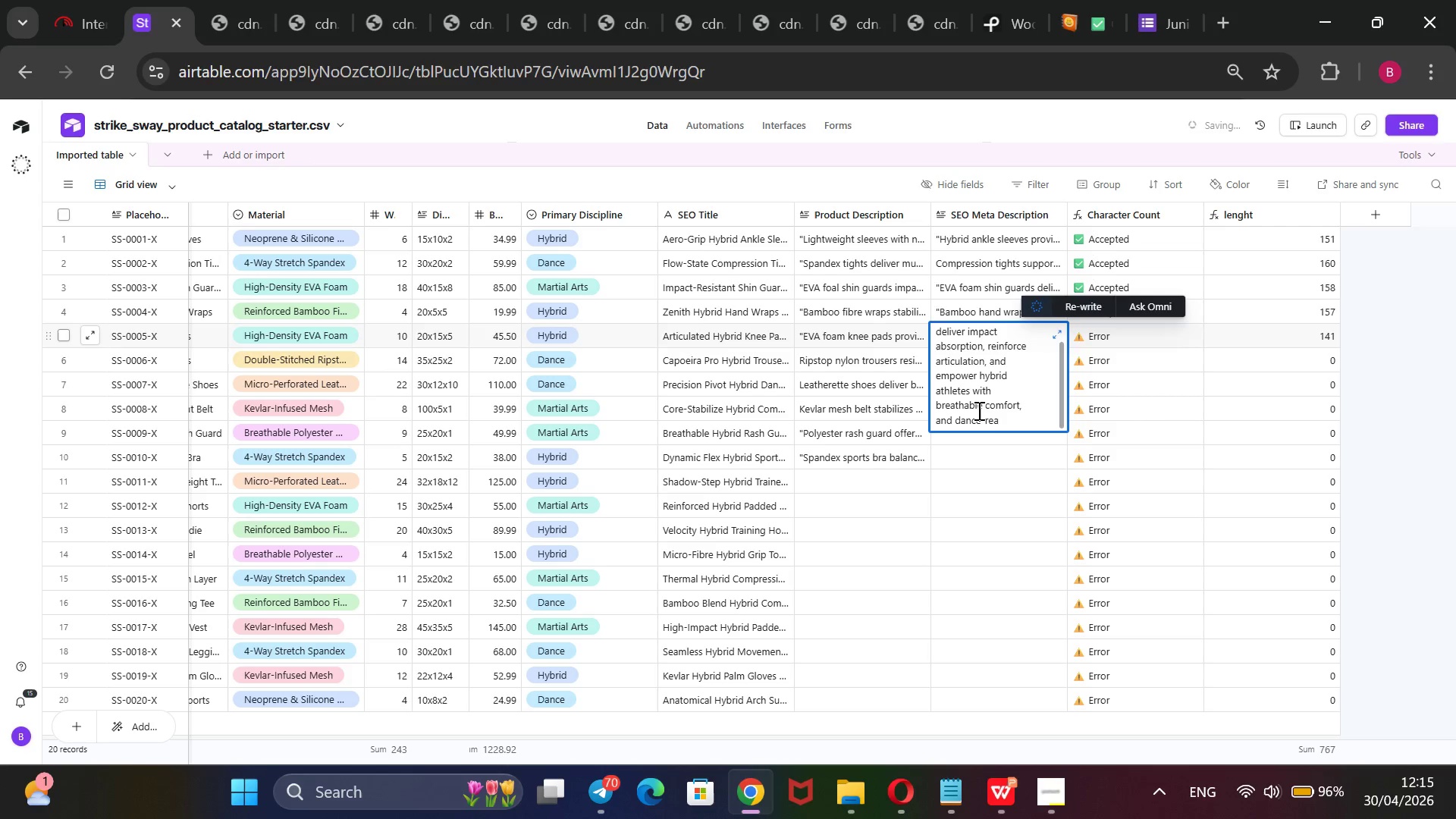 
hold_key(key=Backspace, duration=1.52)
 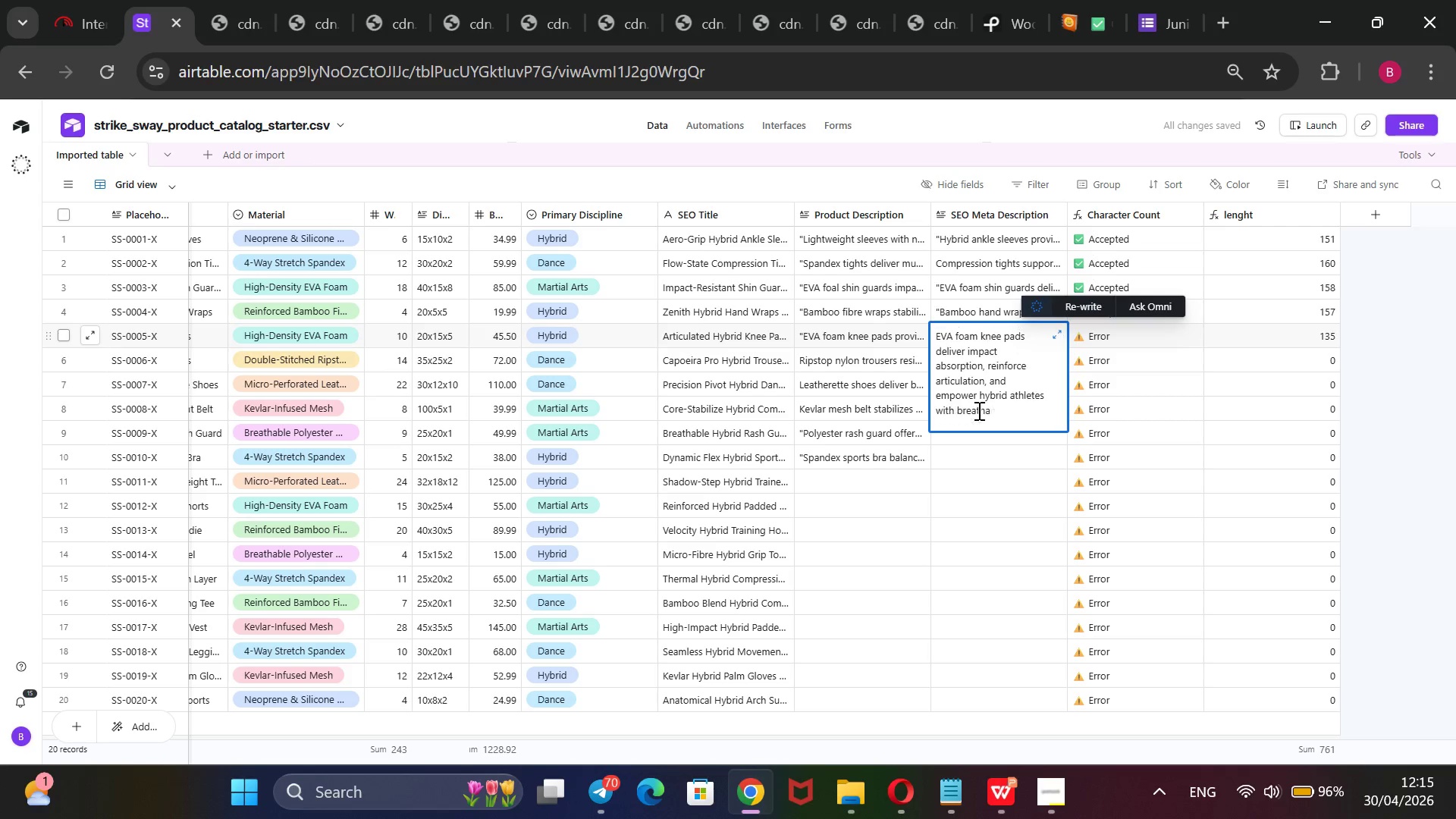 
key(Backspace)
 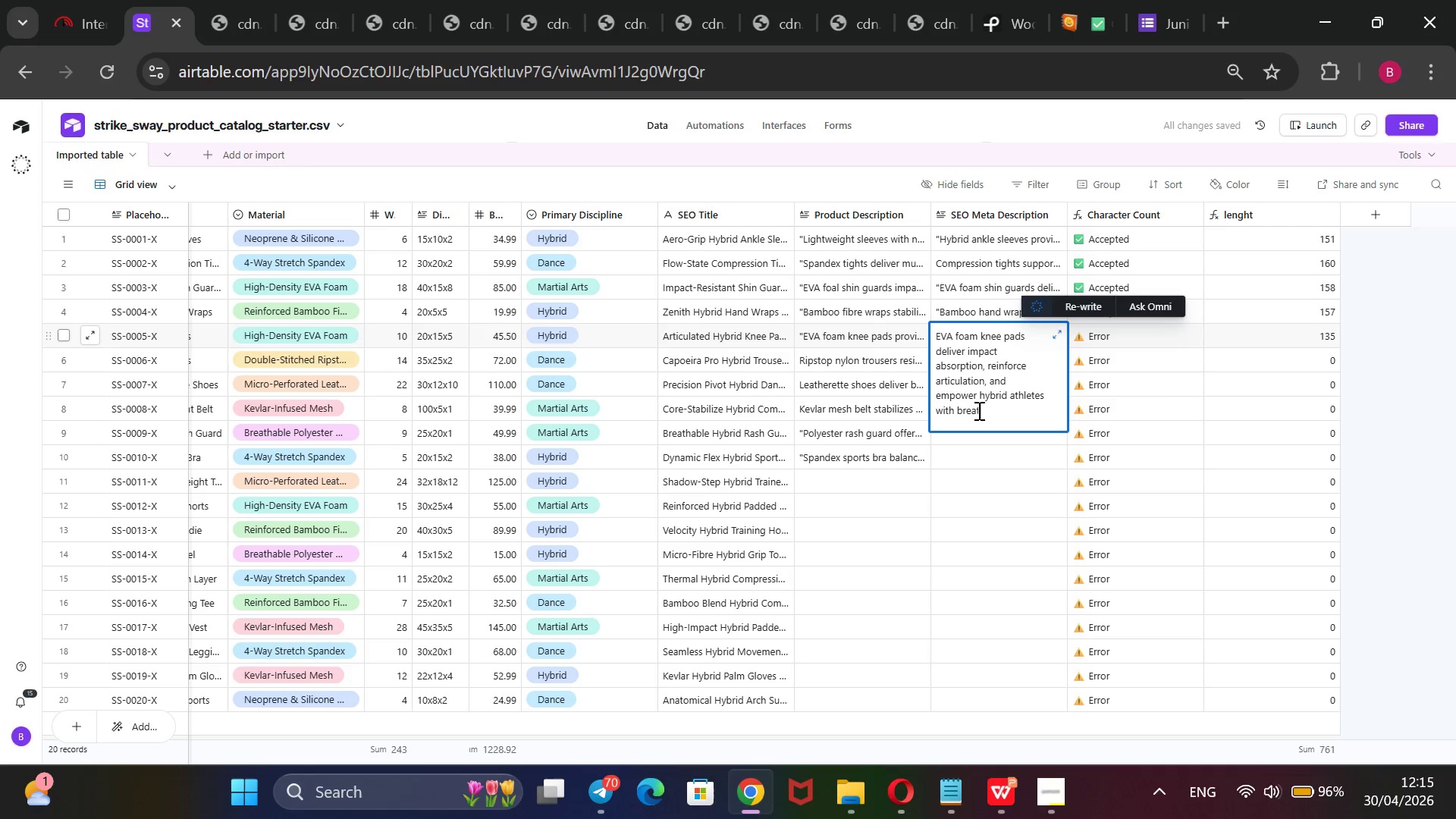 
key(Backspace)
 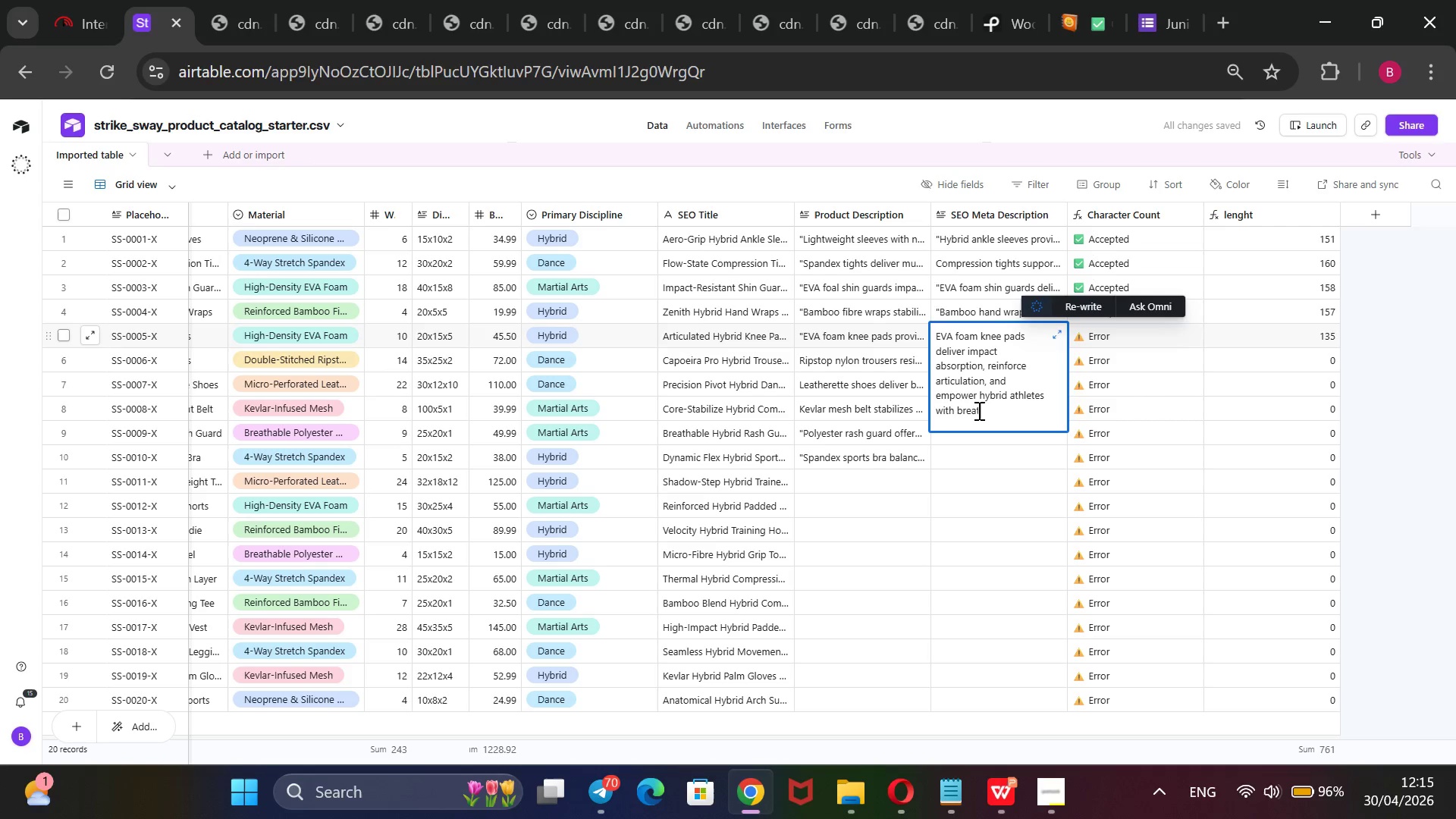 
key(Backspace)
 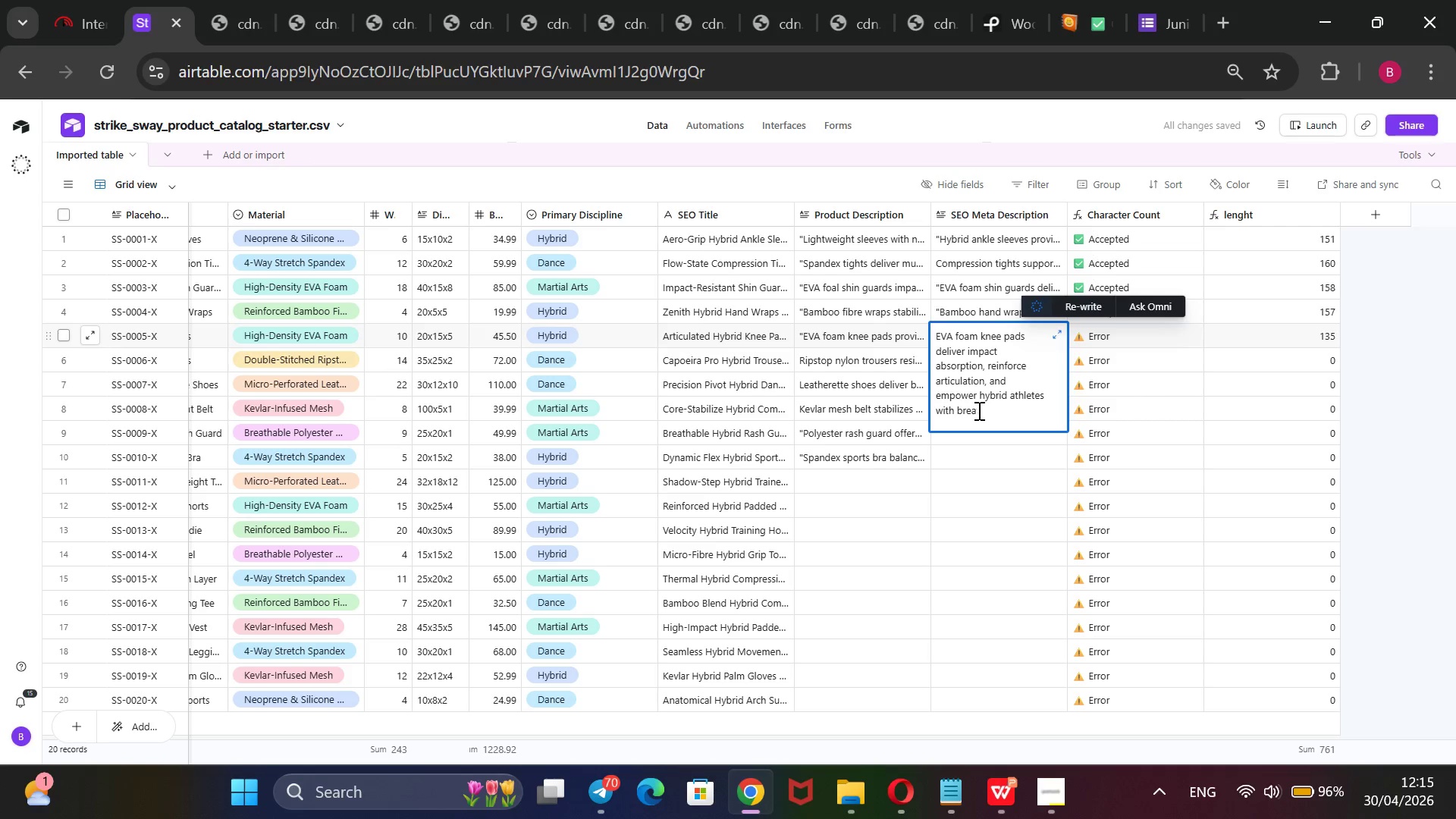 
key(Backspace)
 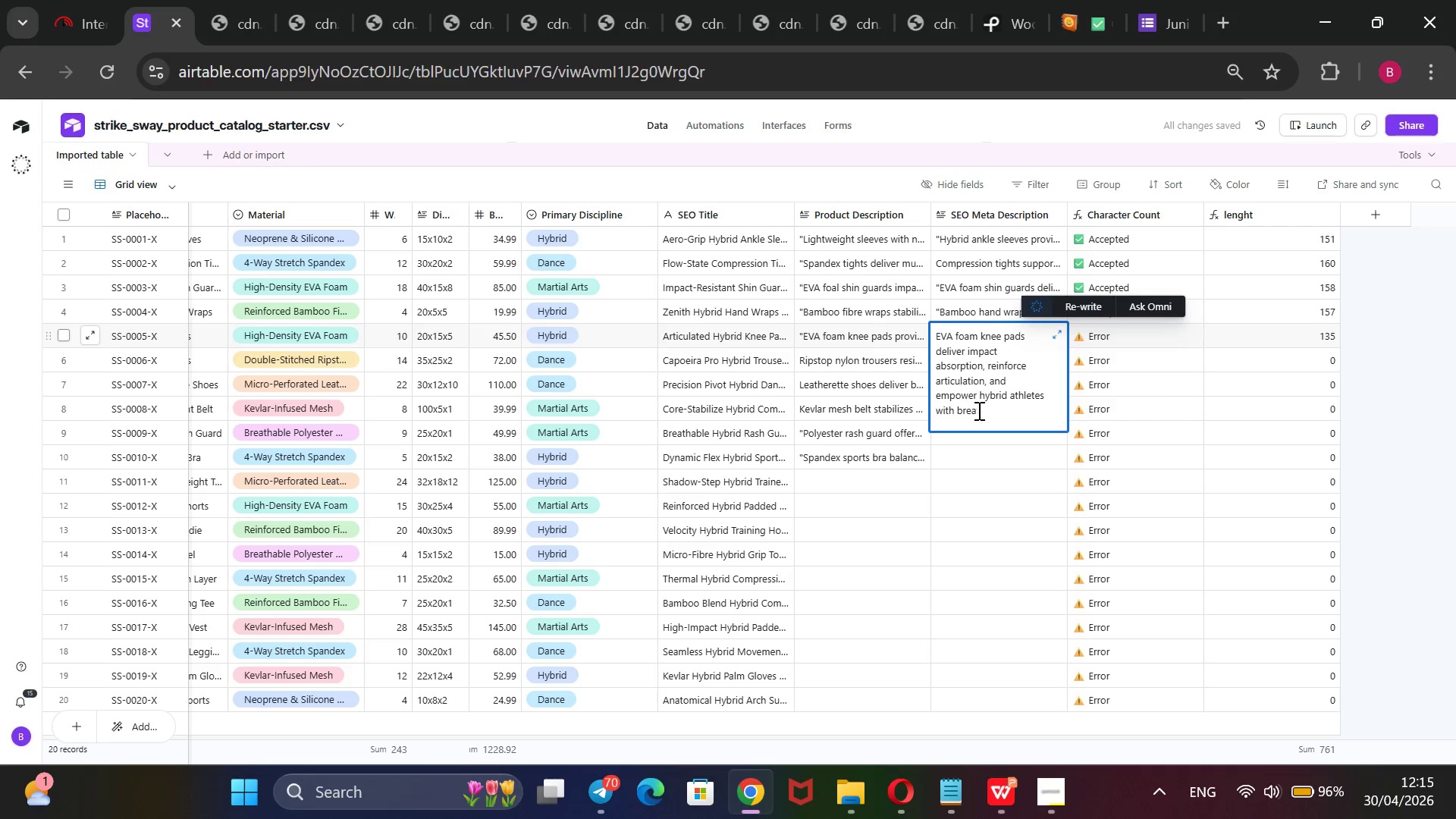 
key(Backspace)
 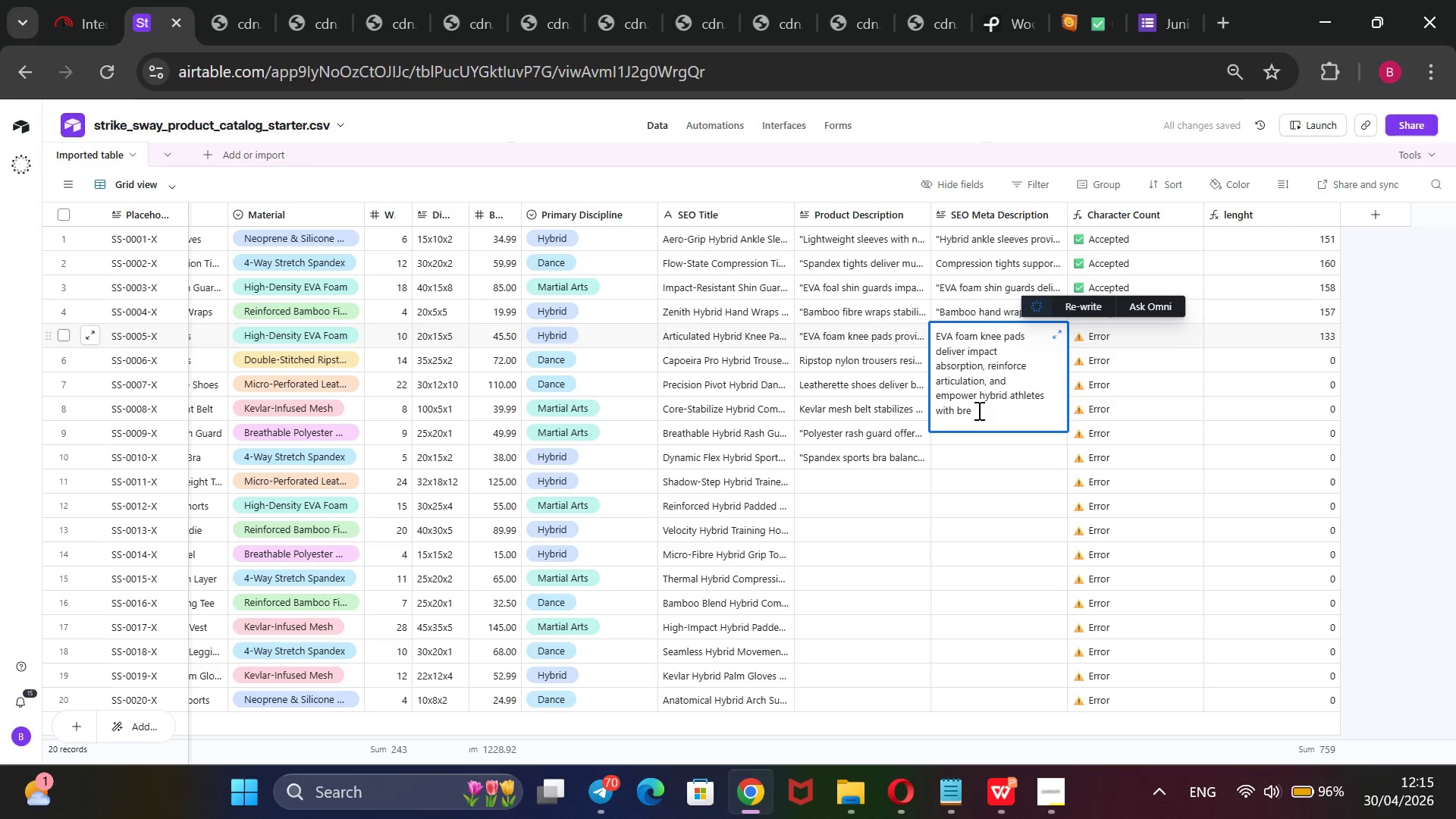 
hold_key(key=Backspace, duration=0.61)
 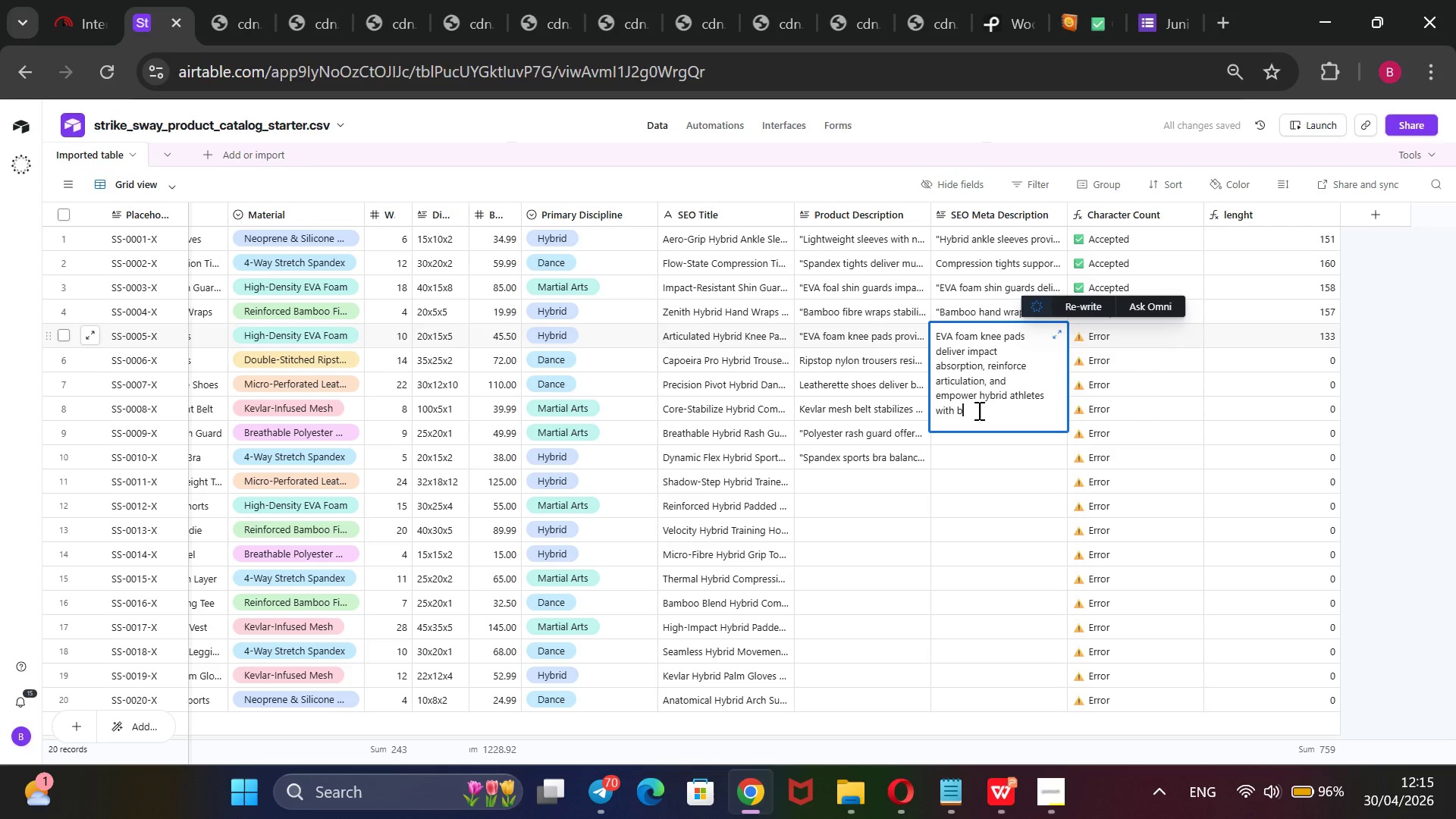 
key(Backspace)
key(Backspace)
type(reliable durability, and dance-ready mobility.)
 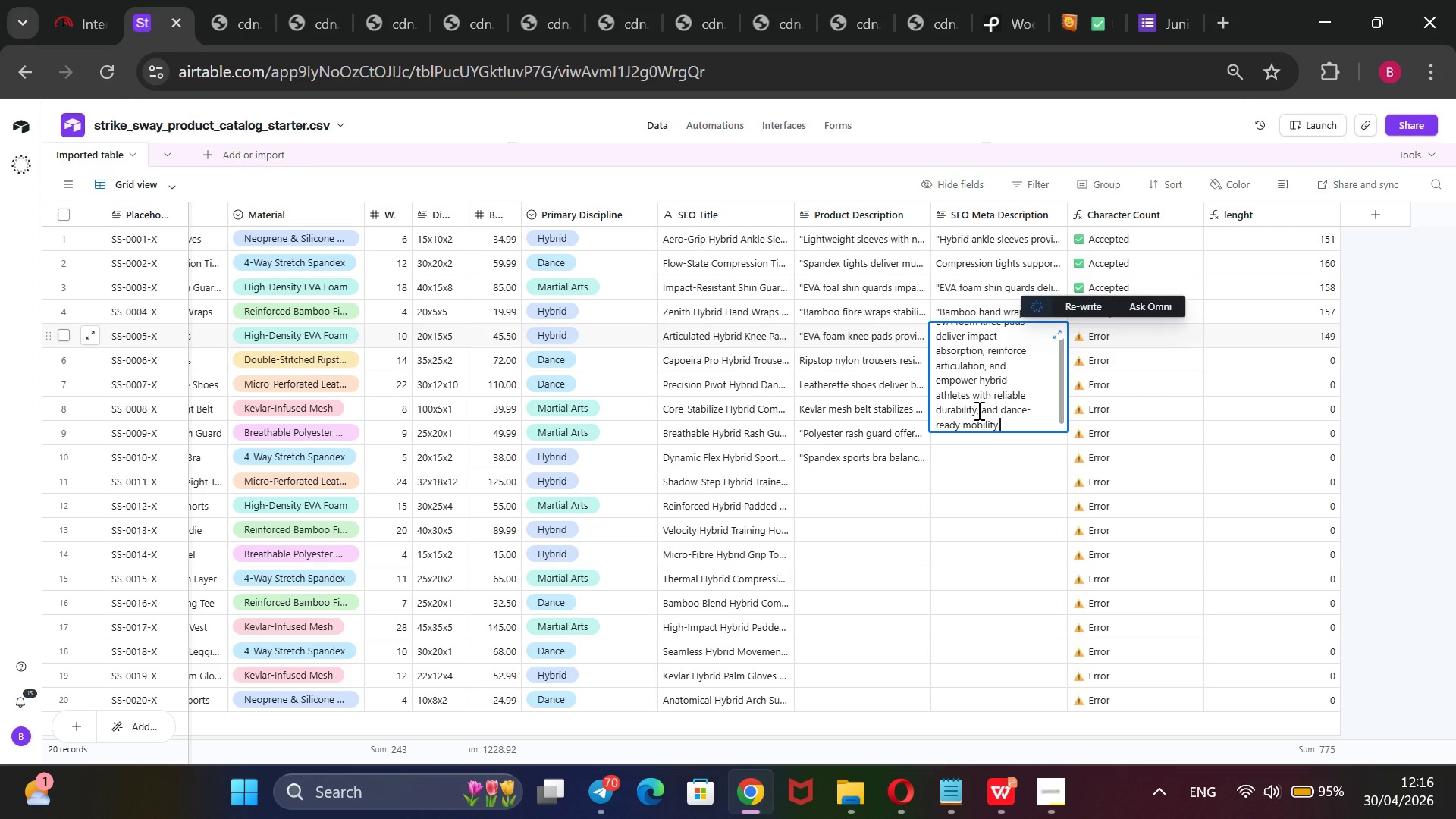 
wait(7.05)
 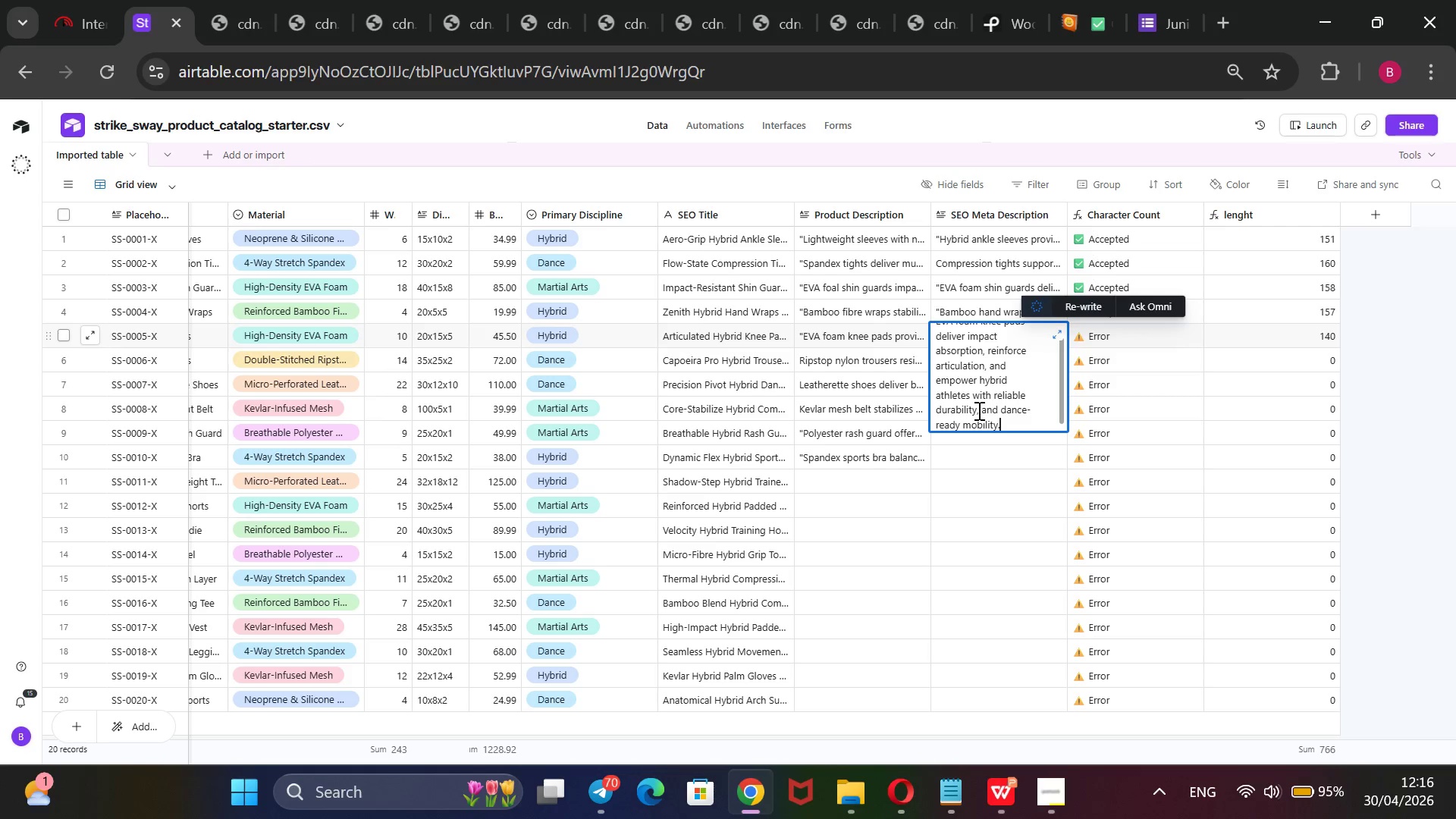 
key(Backspace)
type( for sparring)
 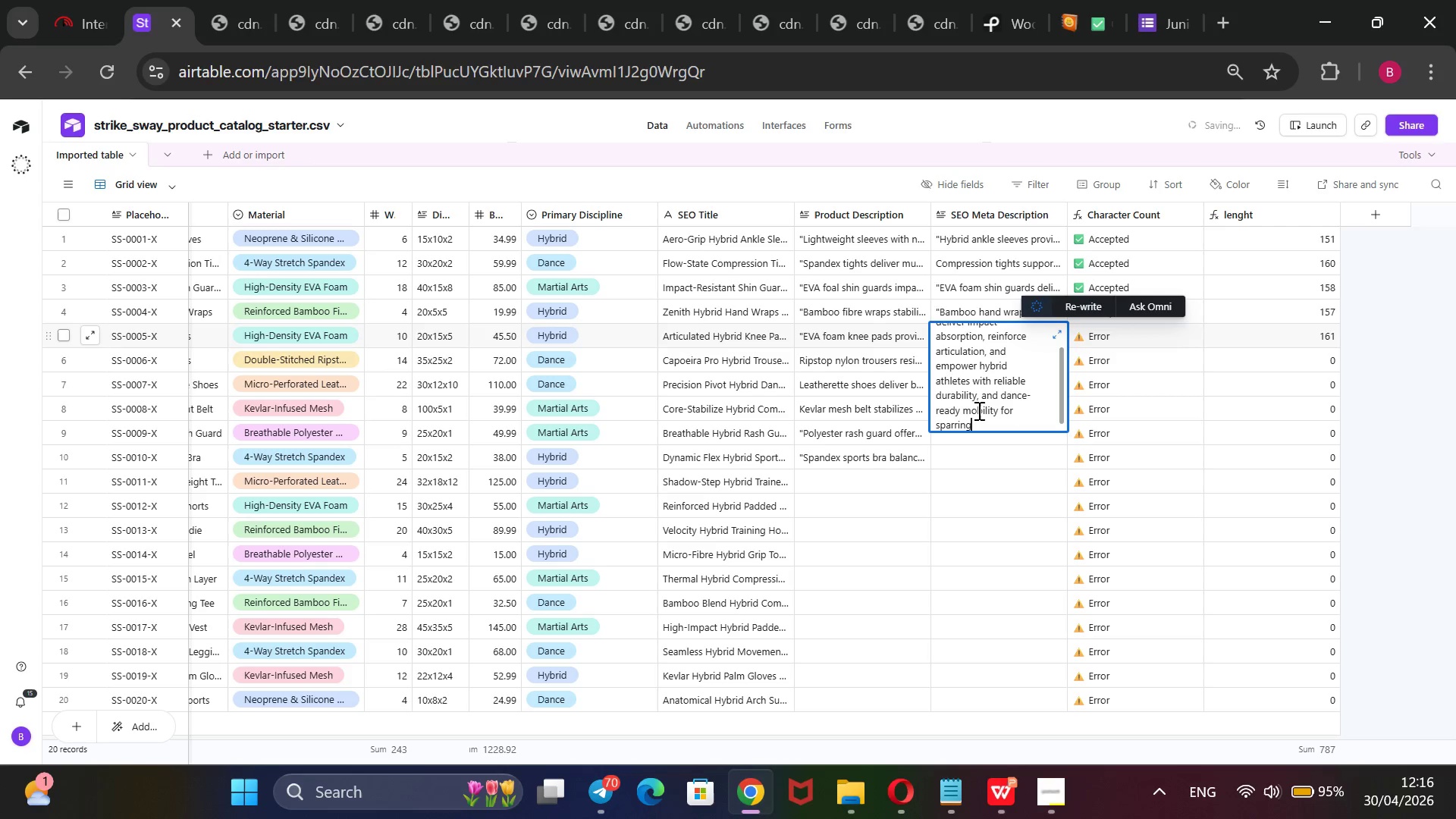 
wait(5.77)
 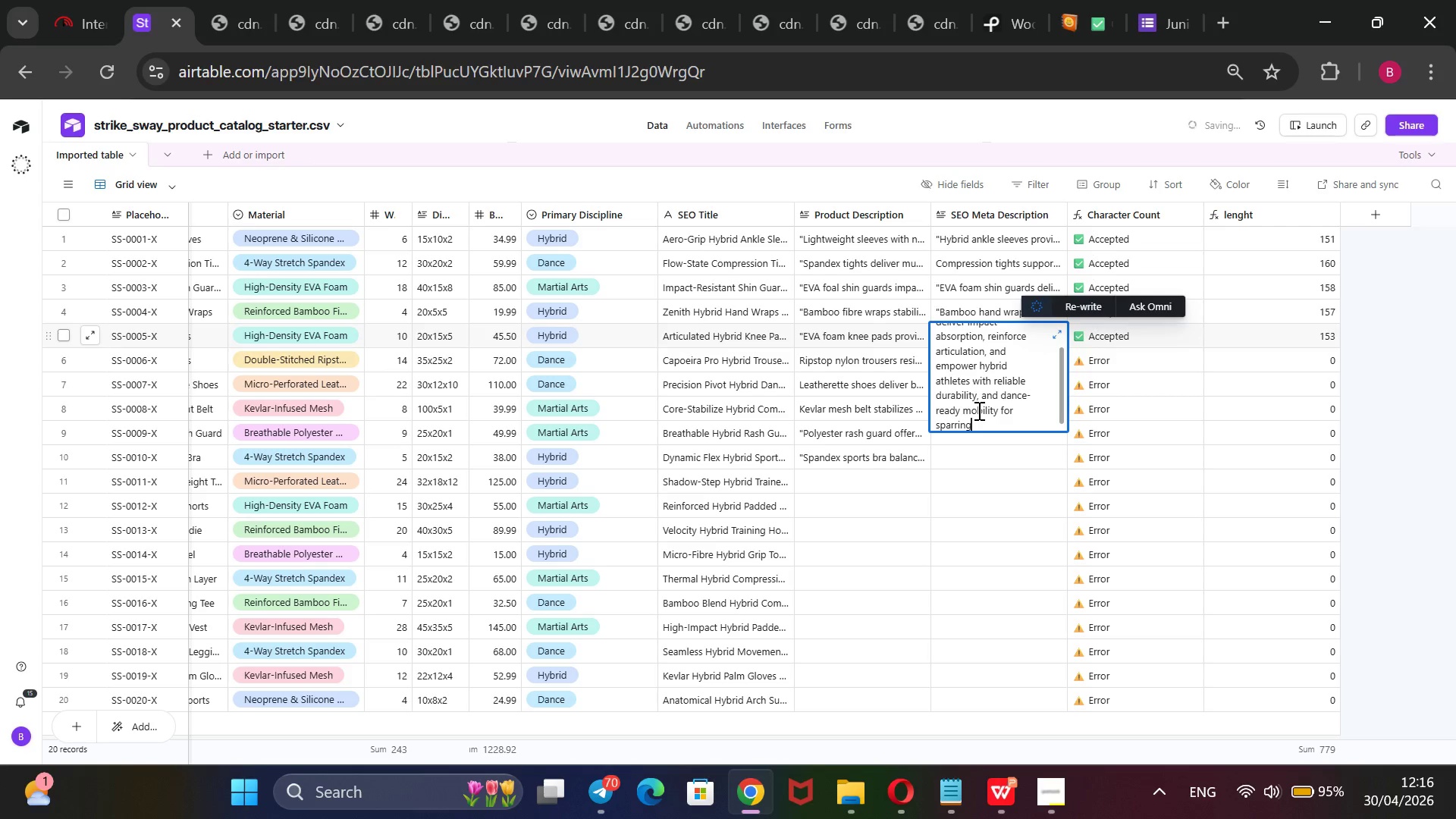 
hold_key(key=Backspace, duration=0.84)
 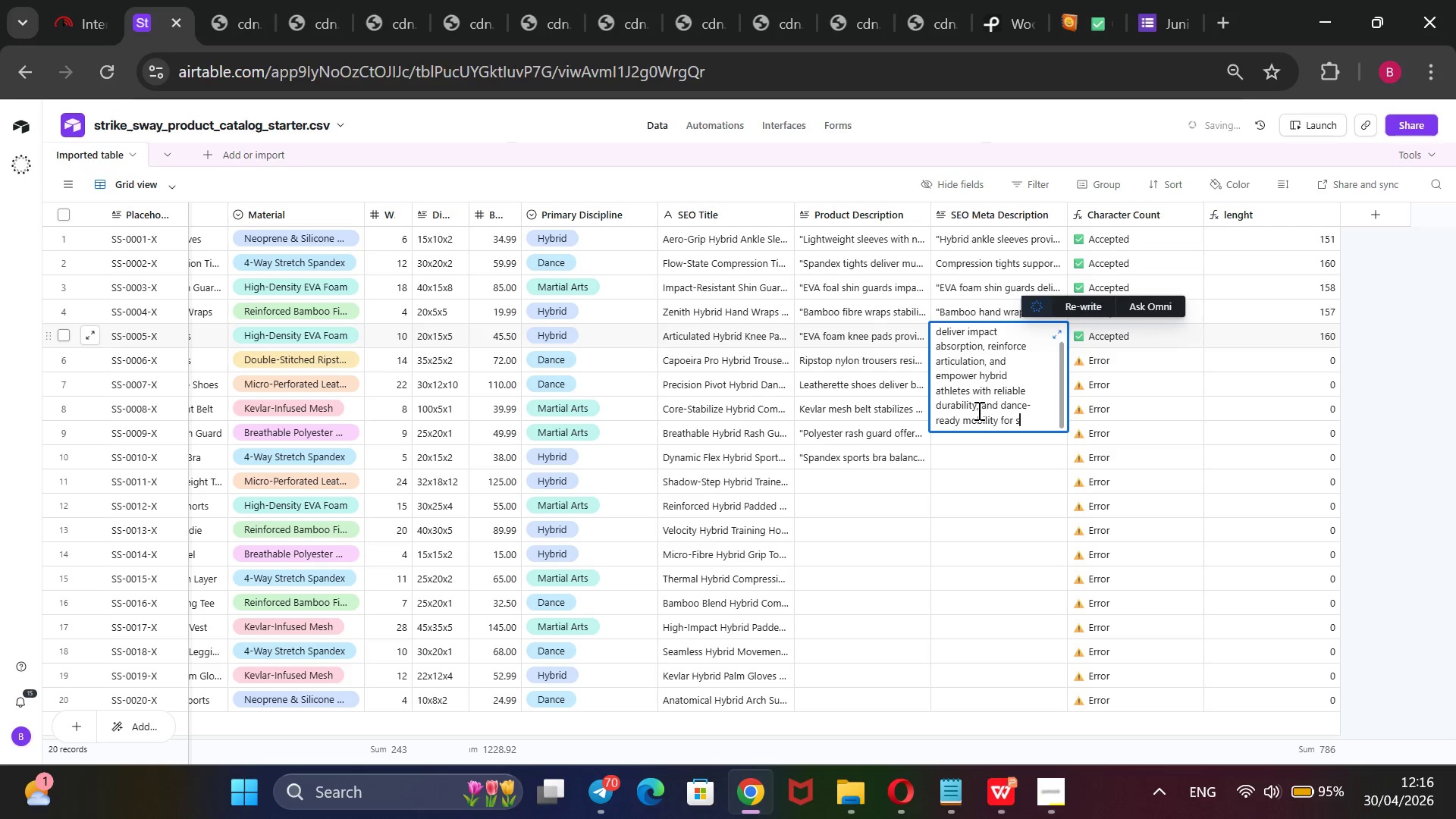 
key(Backspace)
 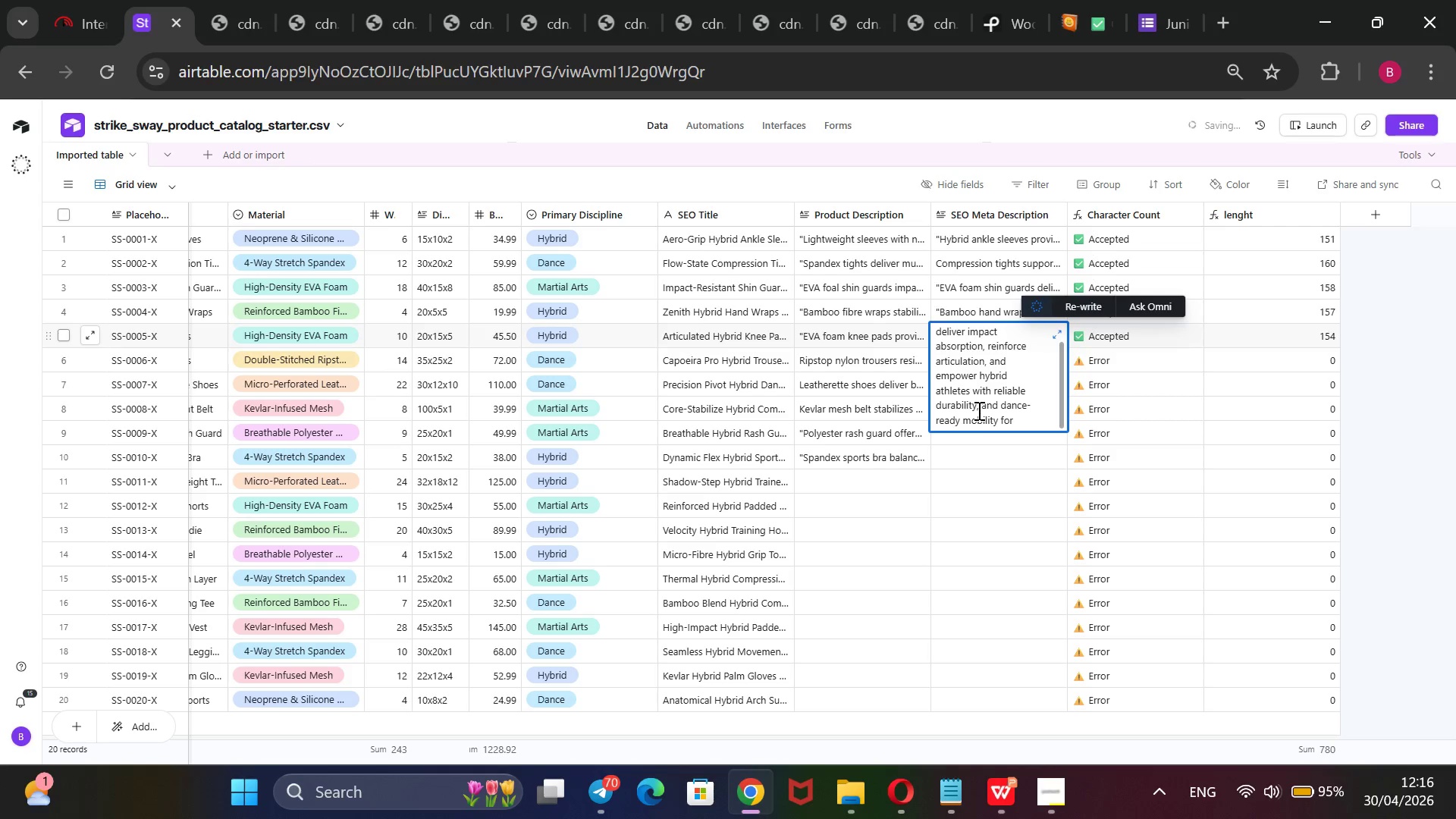 
key(Backspace)
 